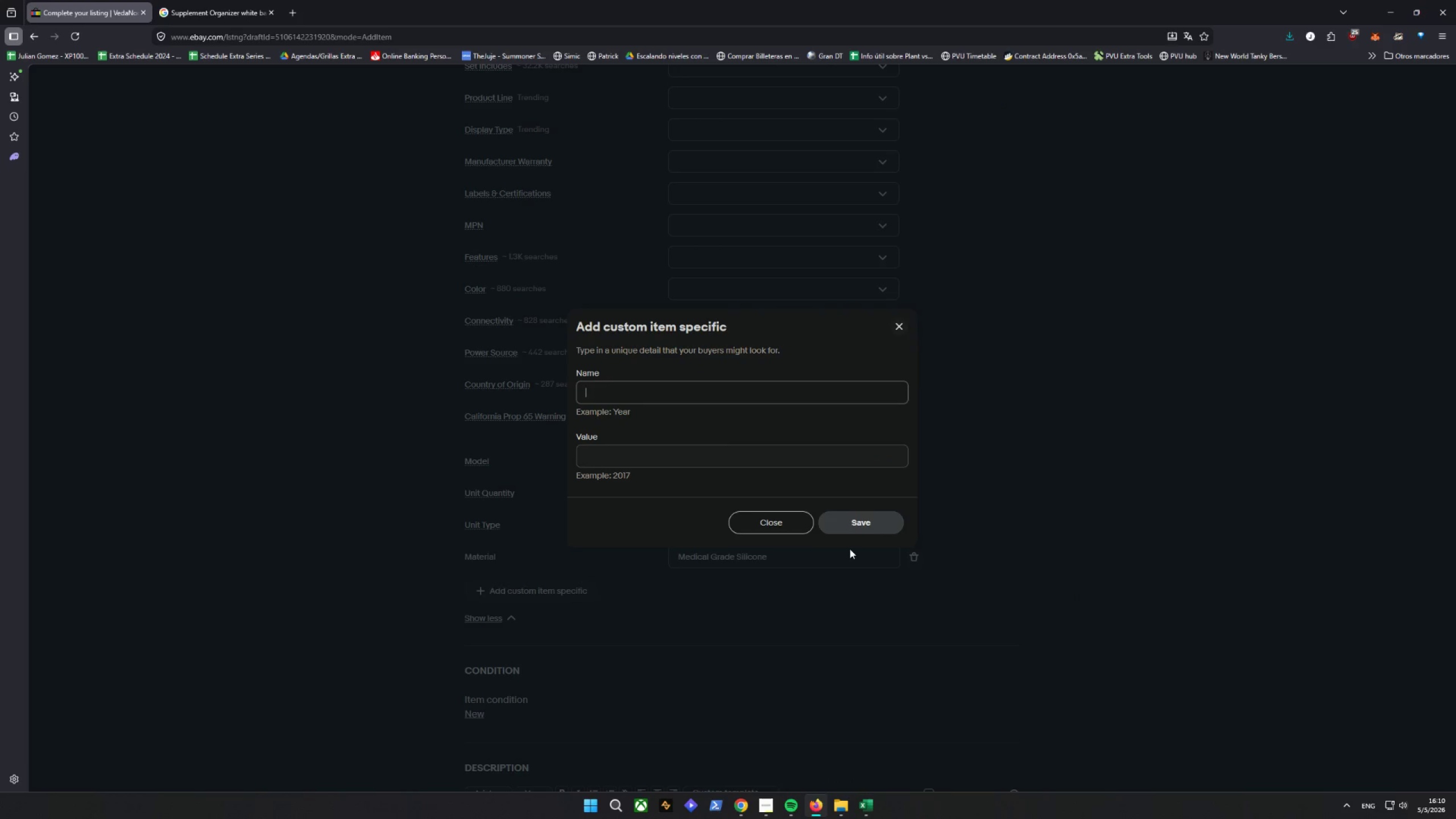 
key(CapsLock)
 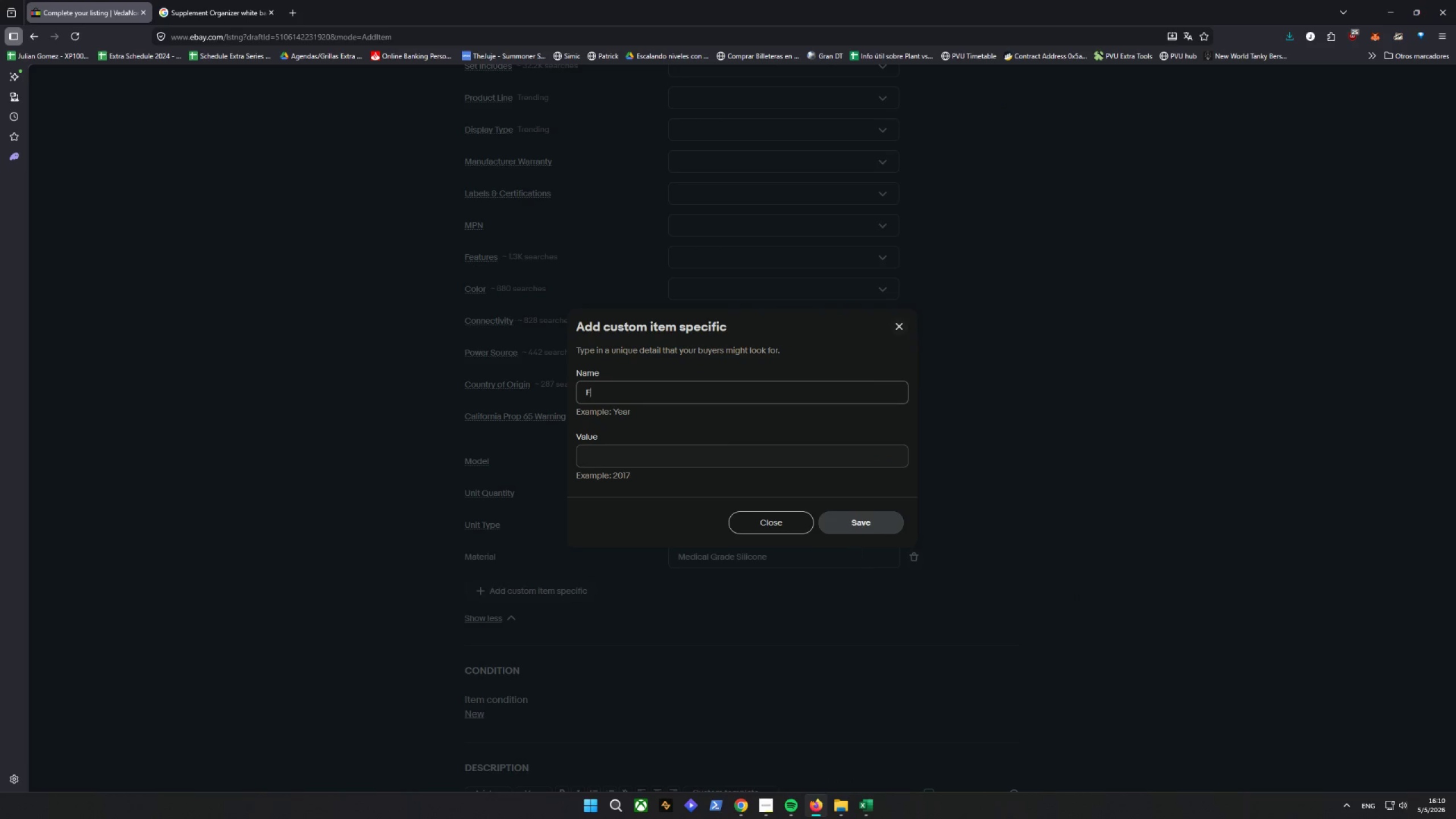 
key(F)
 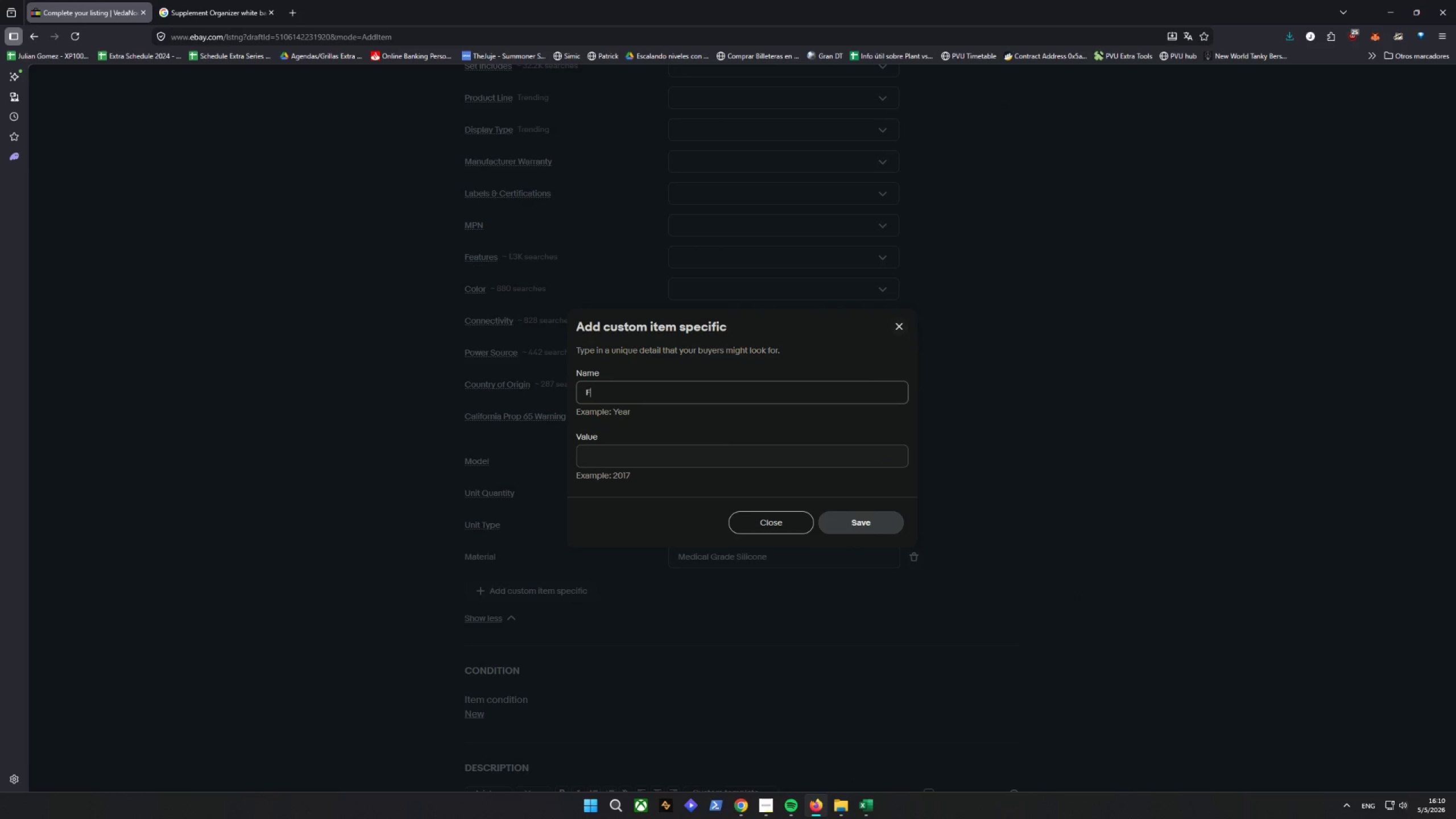 
key(CapsLock)
 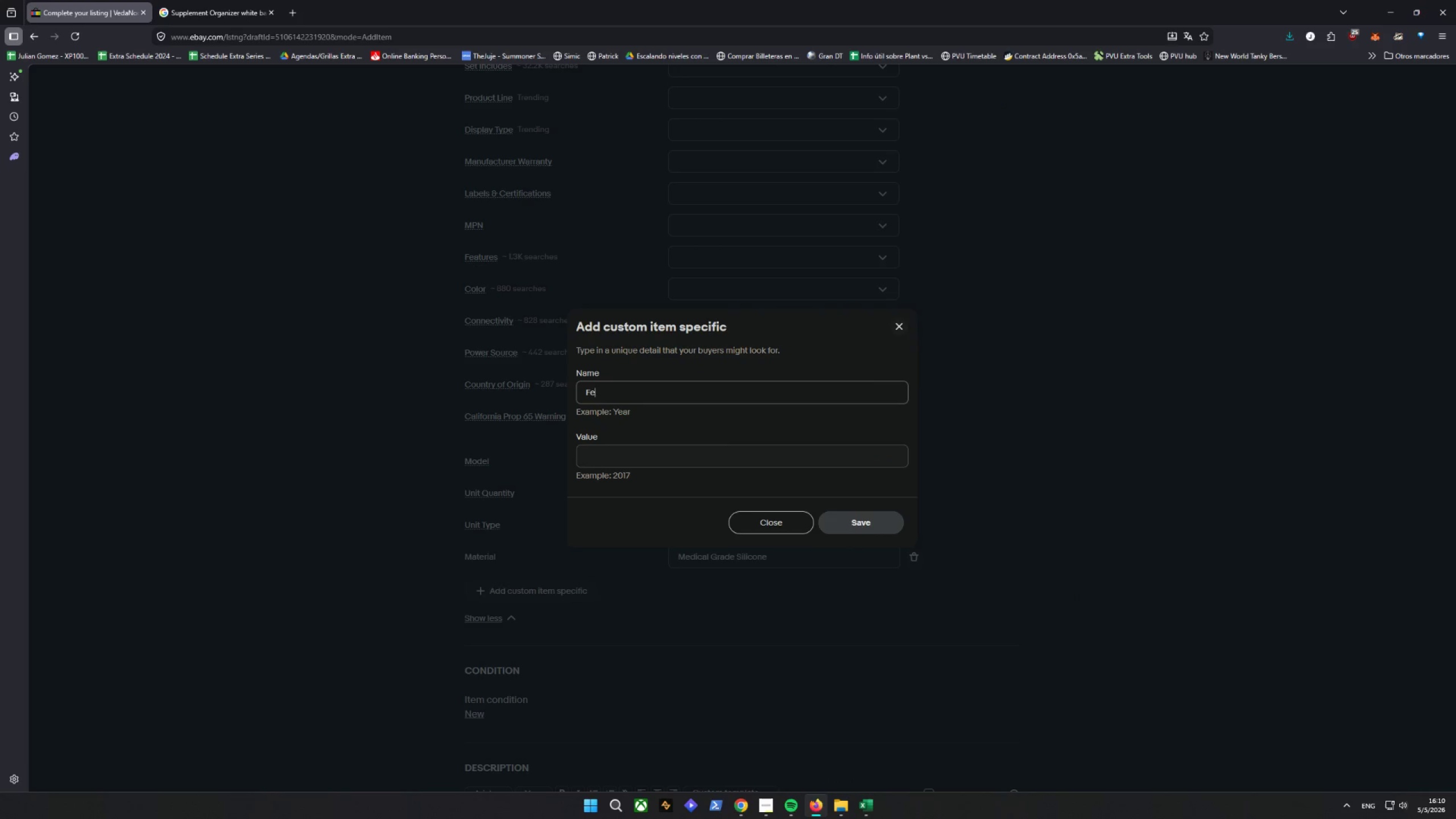 
key(E)
 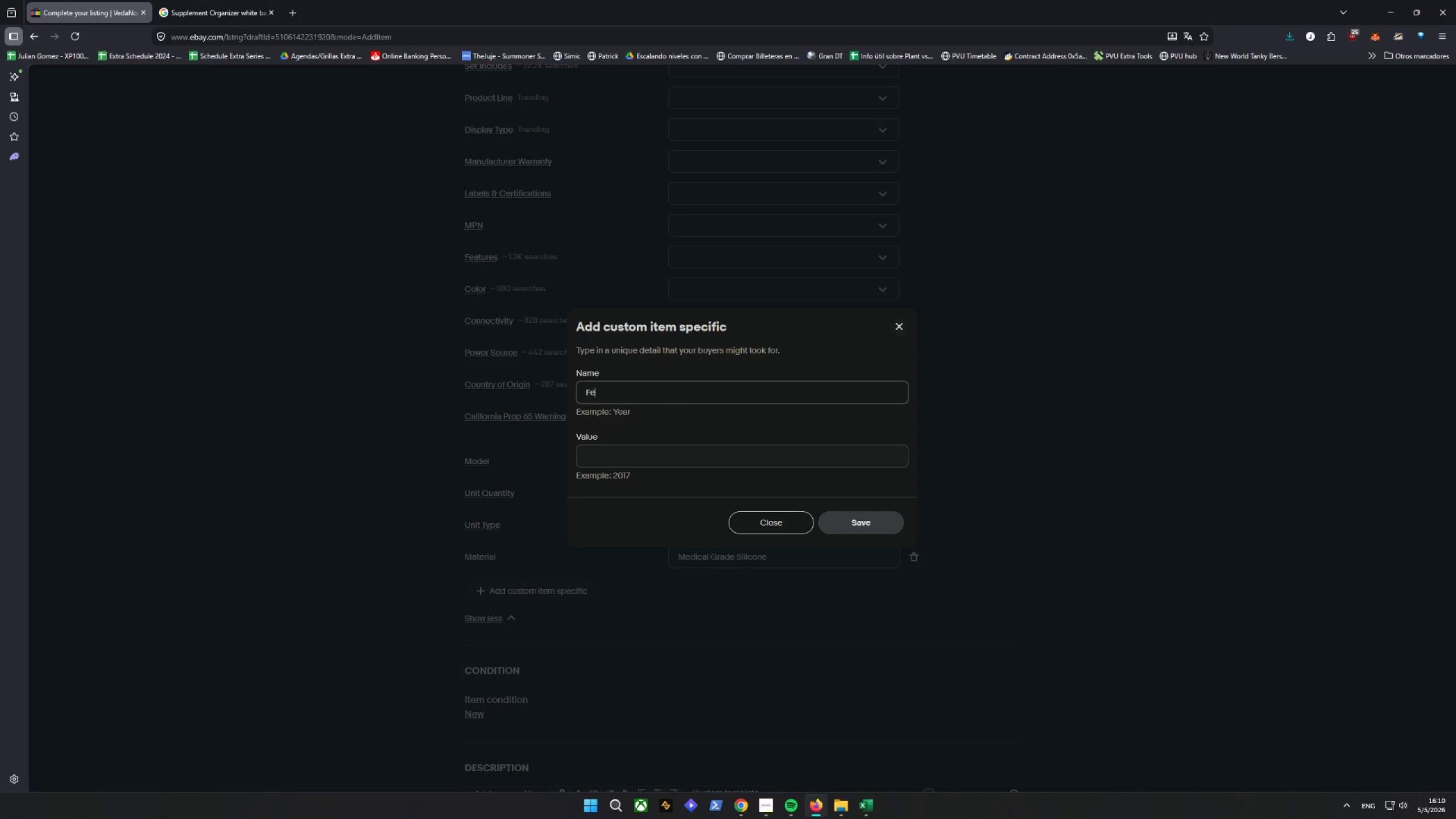 
type(atures)
key(Tab)
 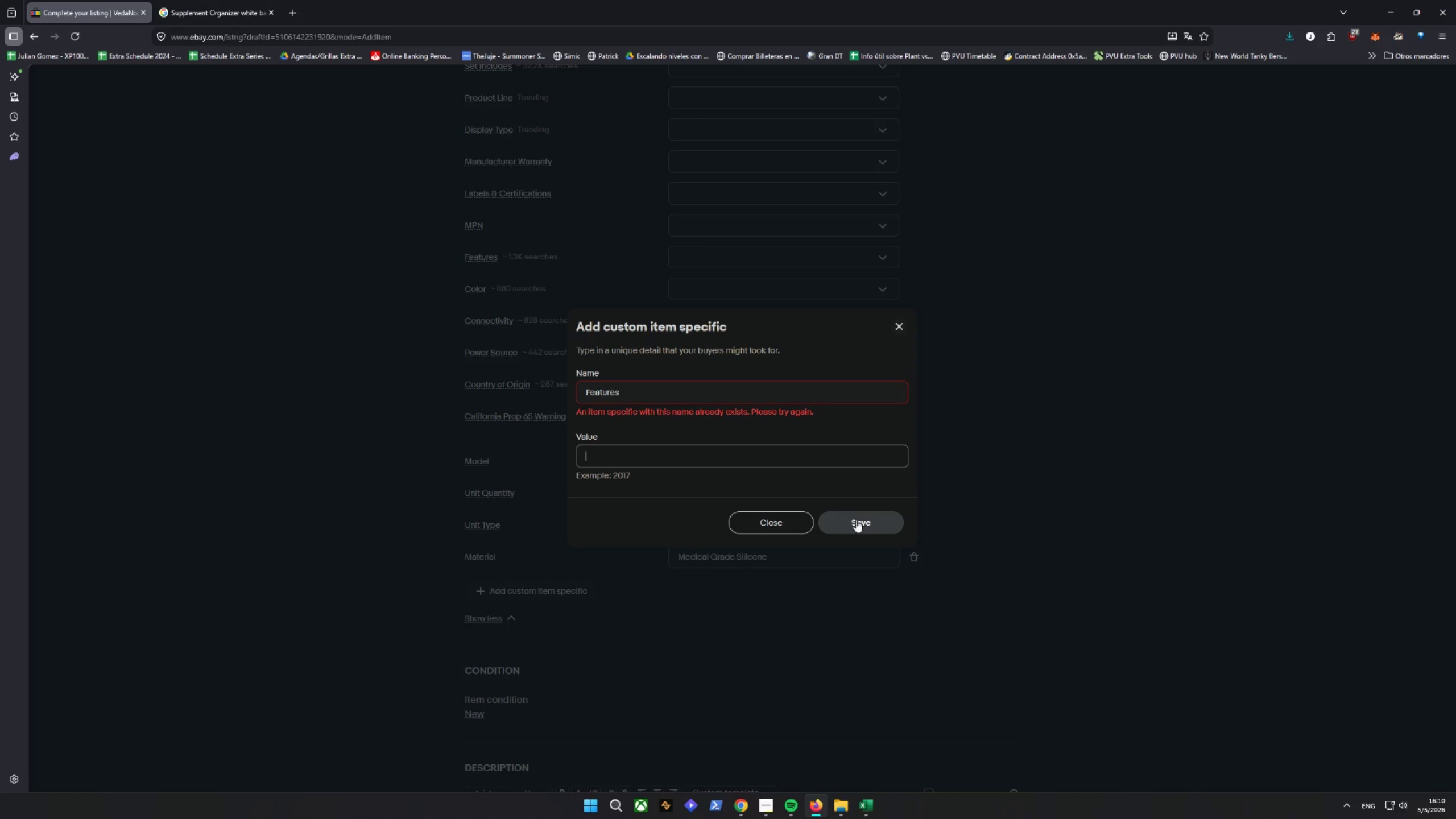 
left_click([898, 325])
 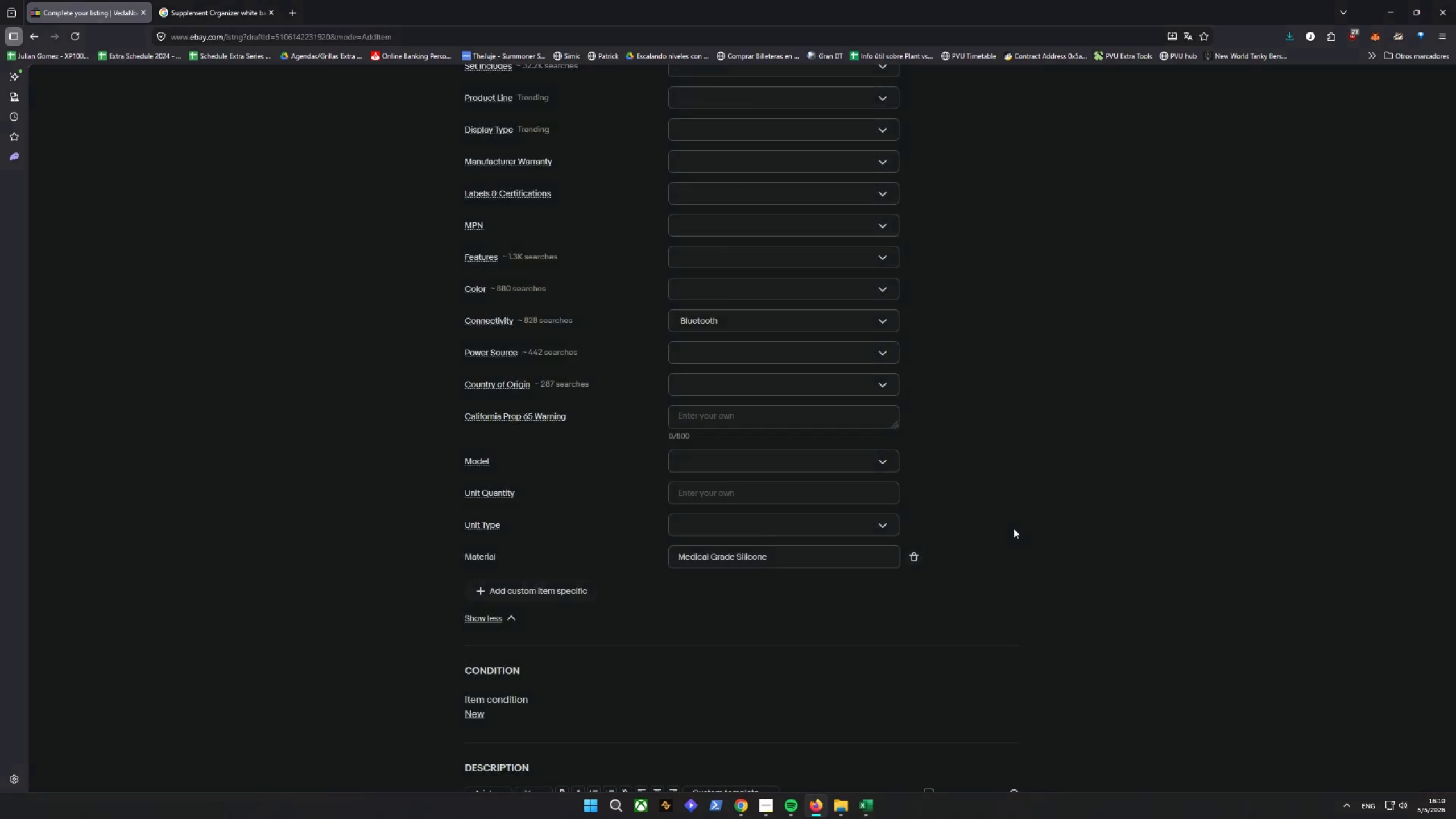 
scroll: coordinate [983, 528], scroll_direction: up, amount: 5.0
 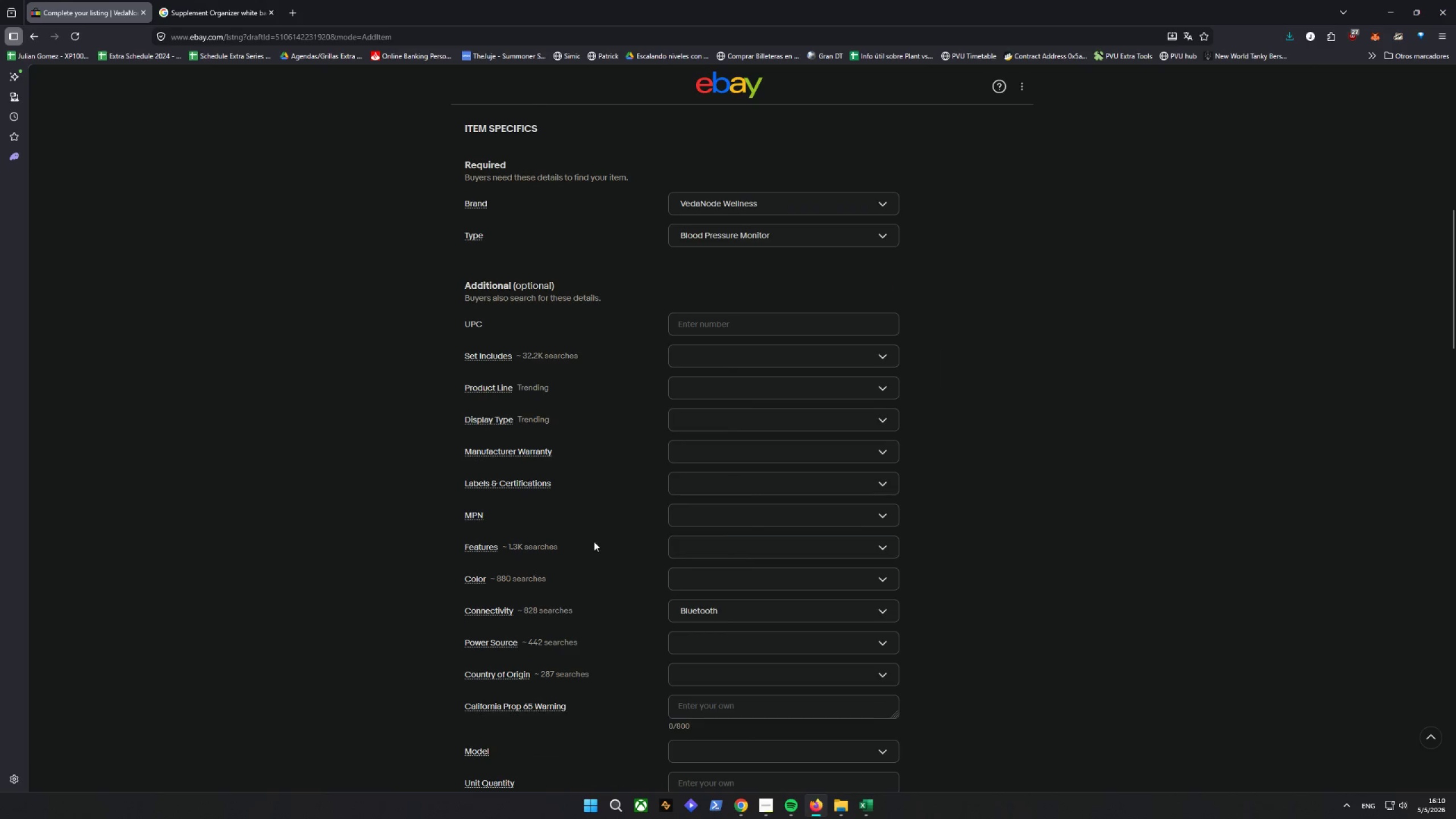 
left_click([755, 551])
 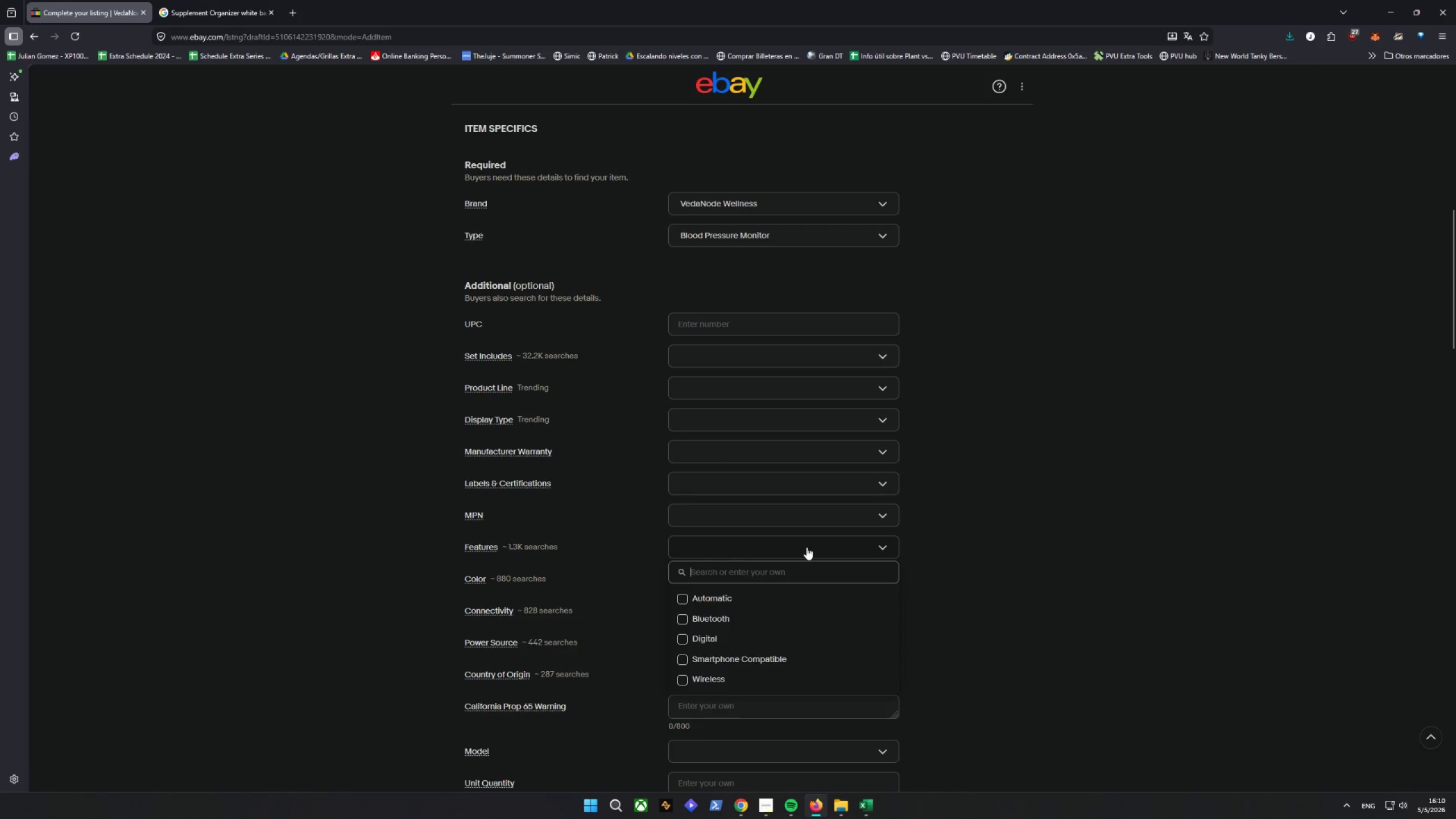 
wait(5.15)
 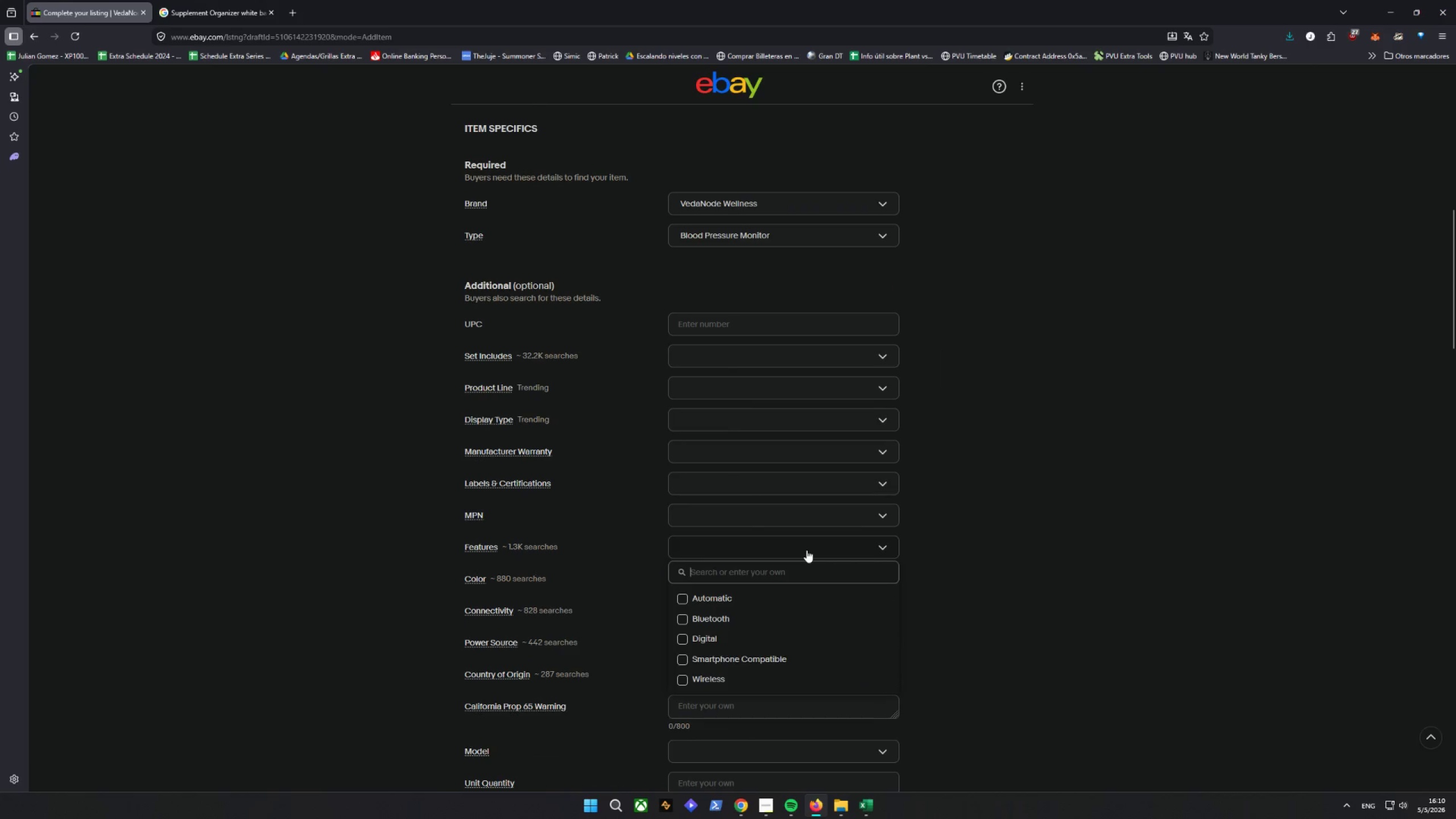 
type(Remote car)
key(Backspace)
key(Backspace)
key(Backspace)
type(Care)
 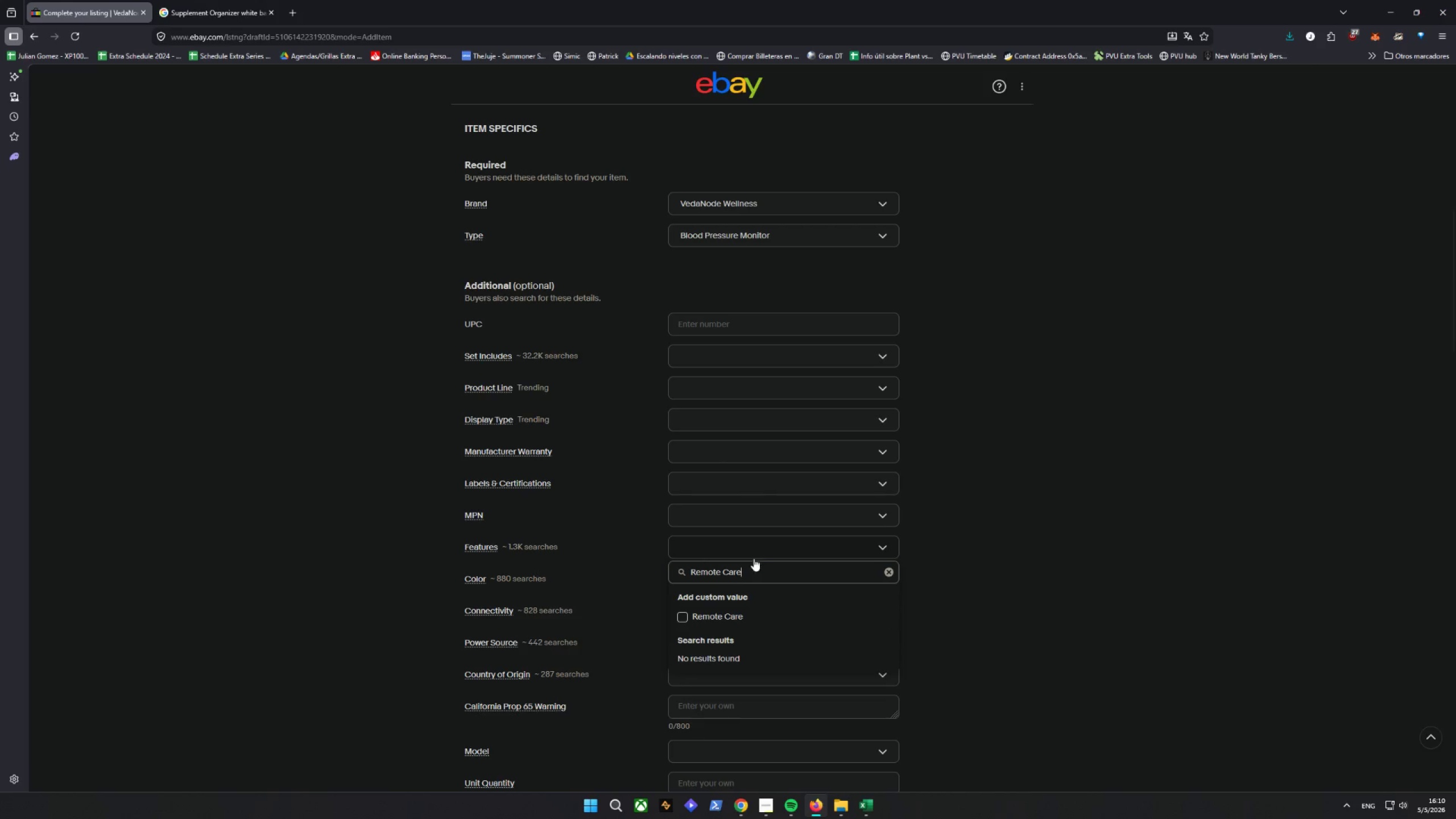 
left_click([726, 619])
 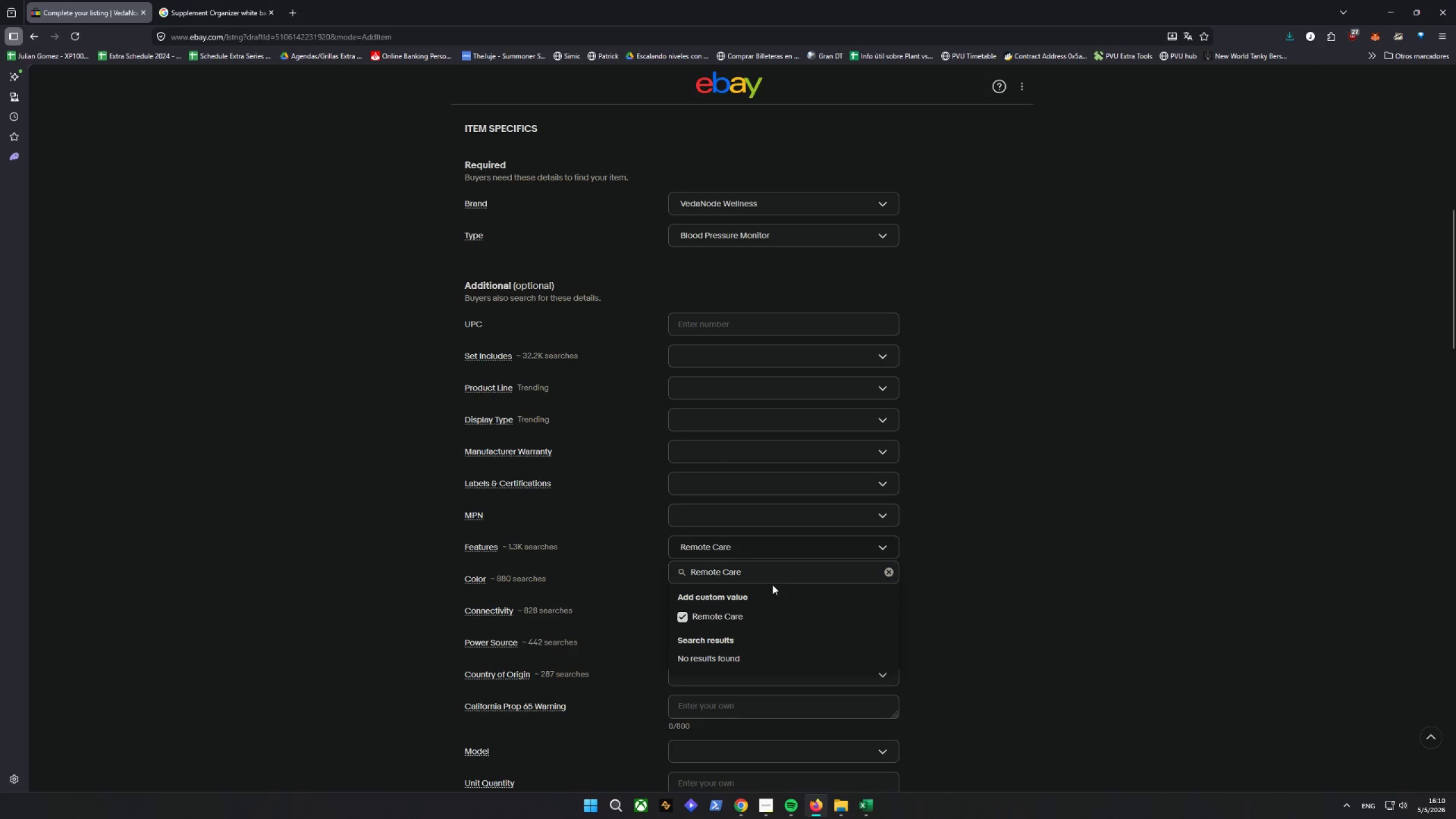 
left_click([784, 576])
 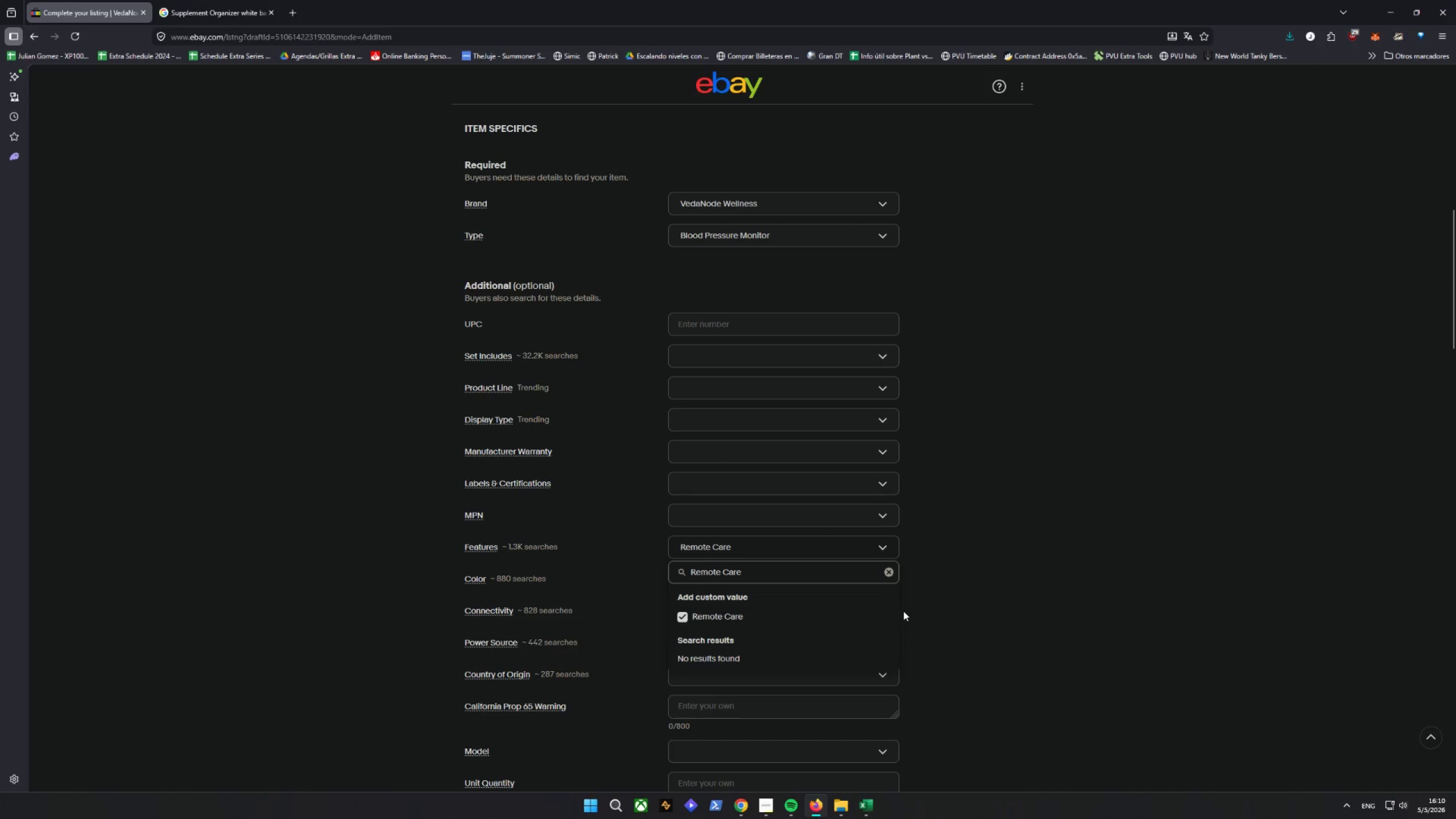 
wait(5.85)
 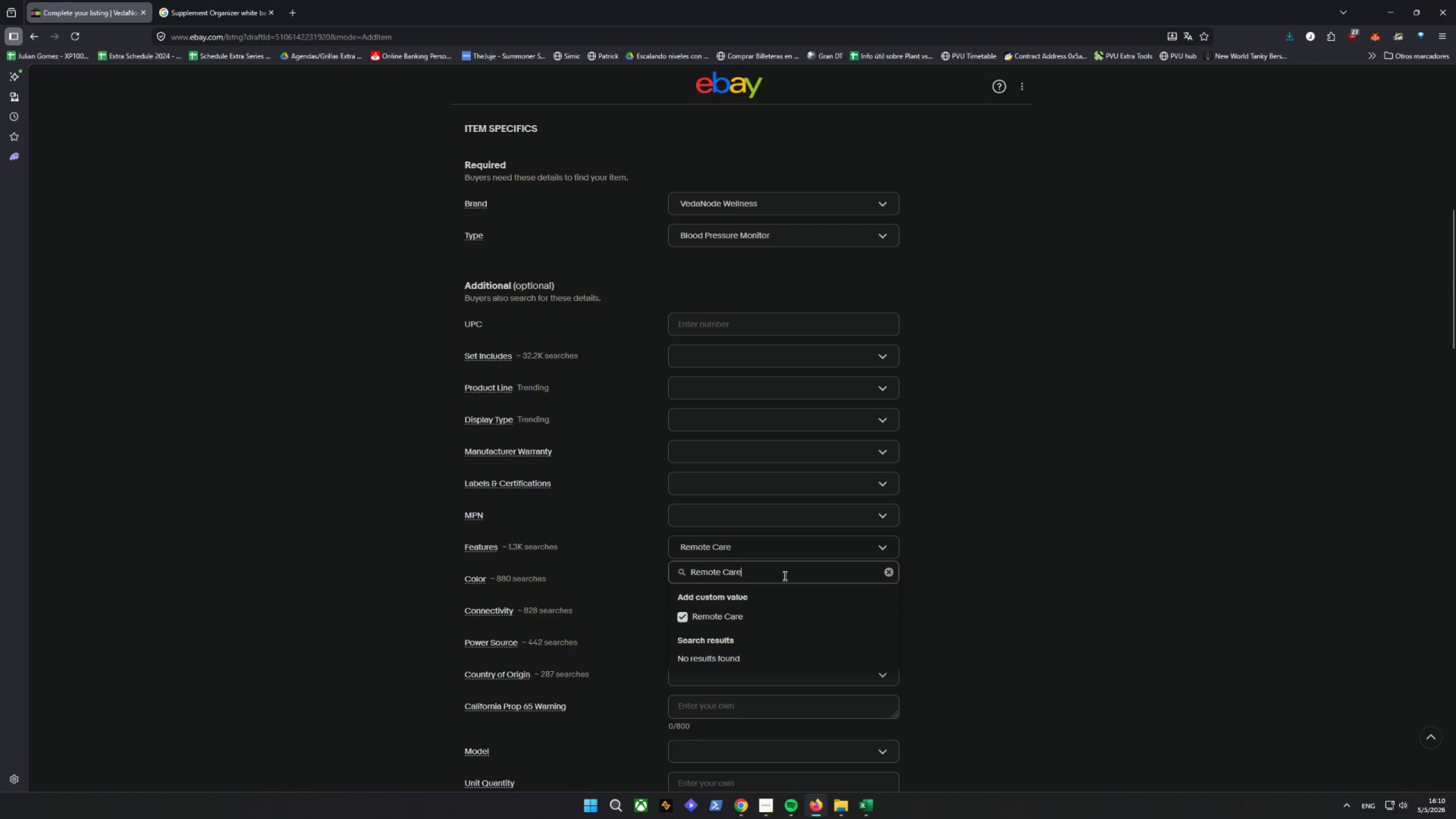 
type(, Telehealth Compatible)
 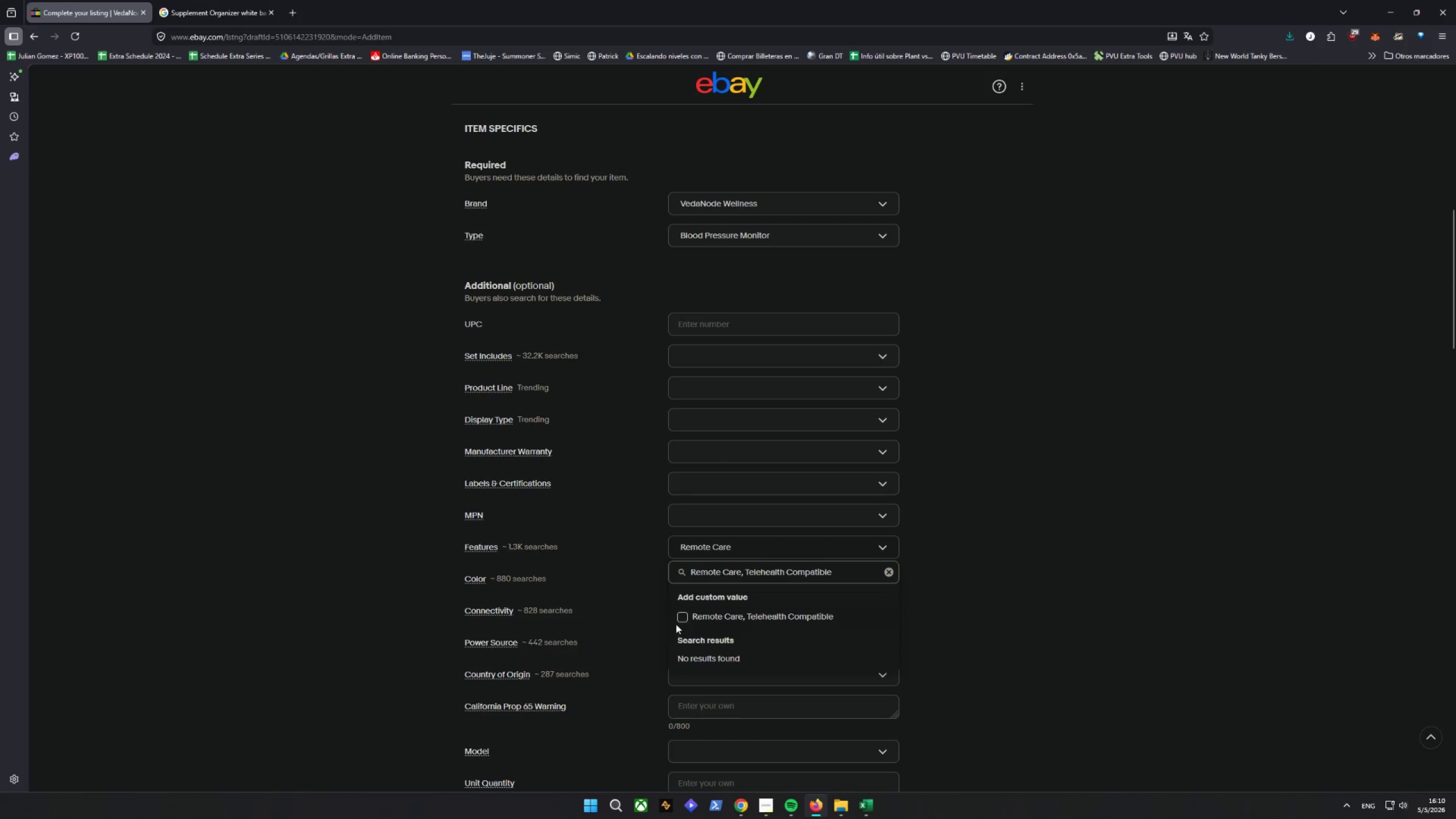 
left_click([991, 632])
 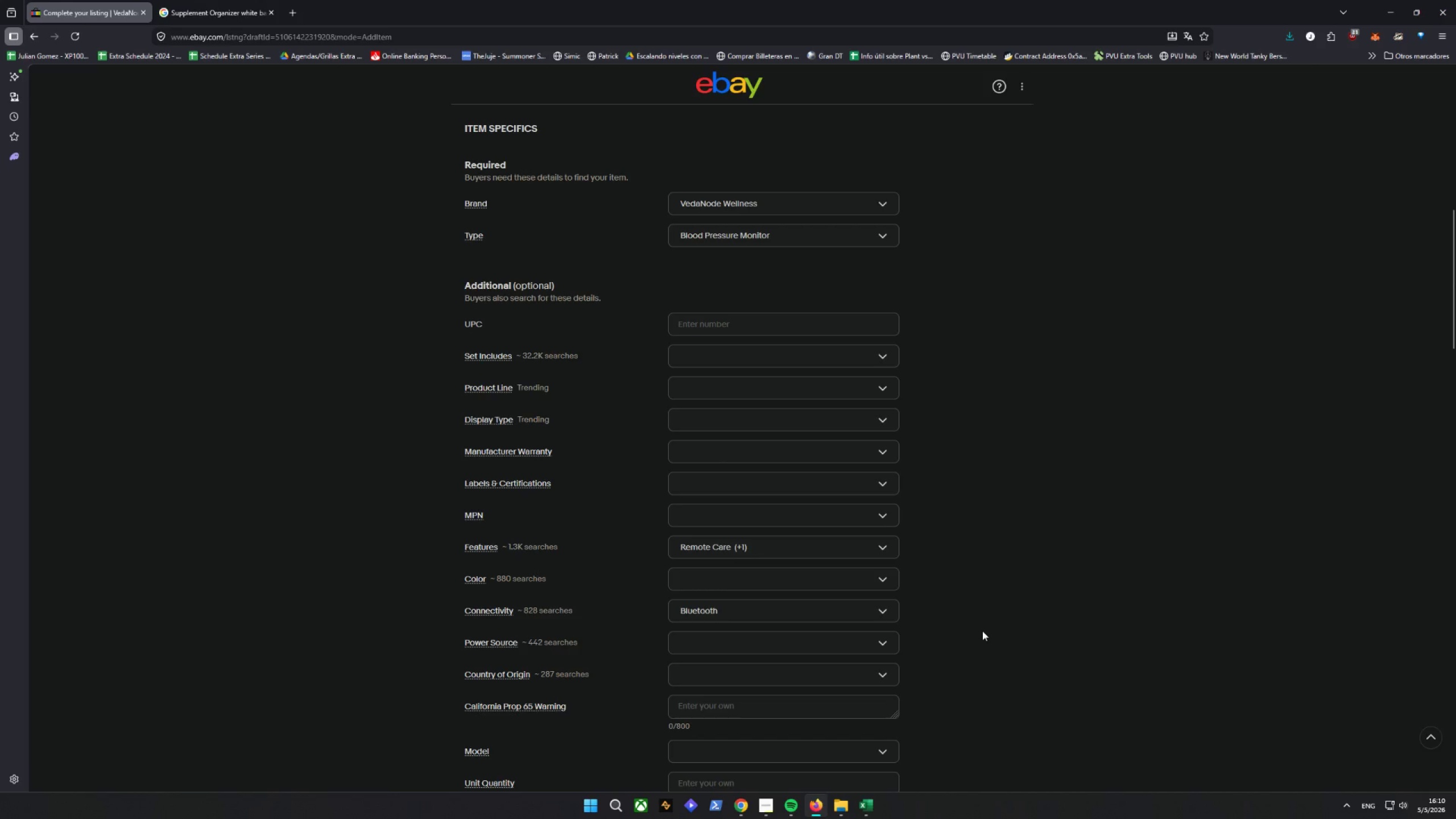 
left_click([769, 577])
 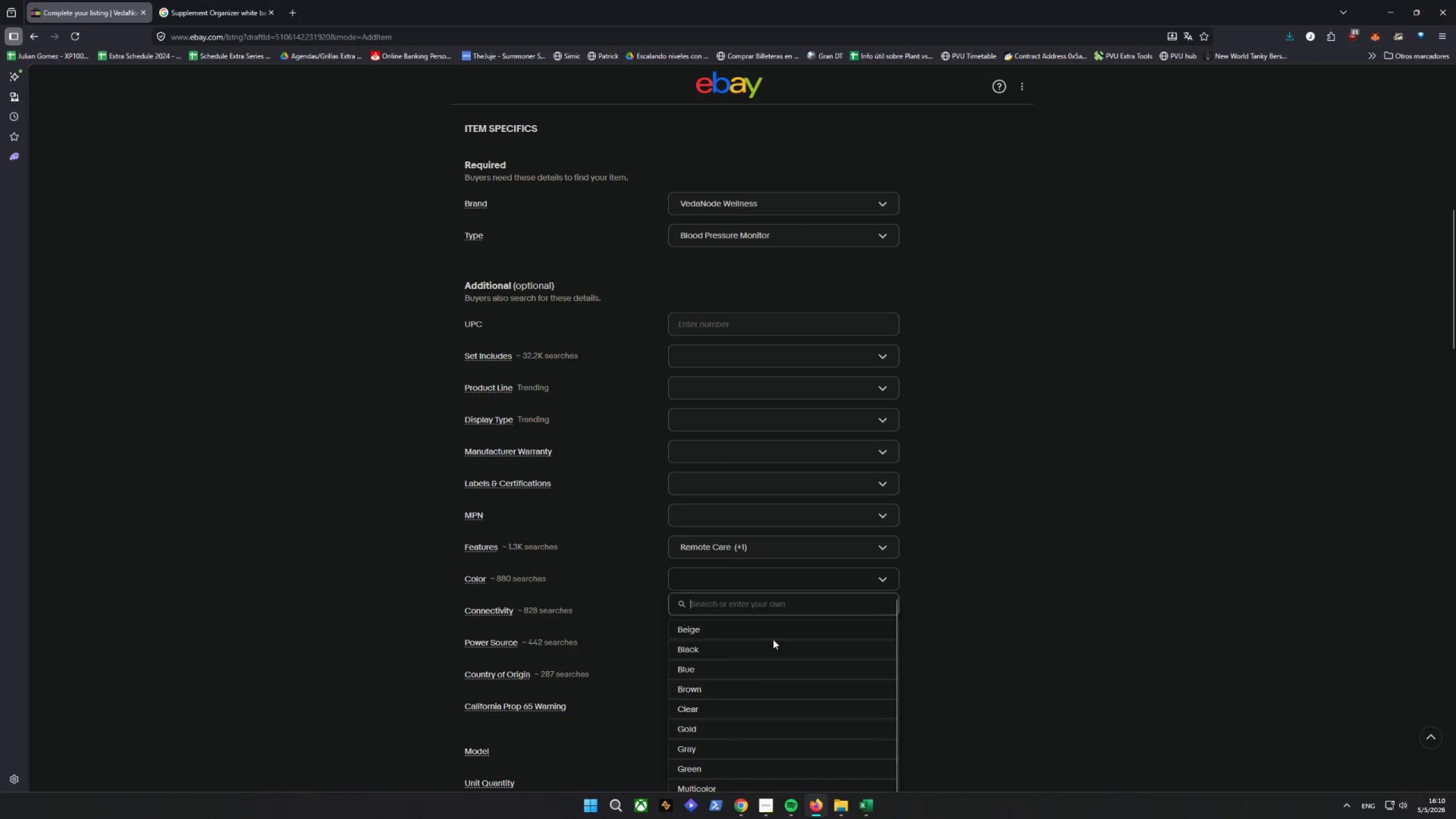 
scroll: coordinate [704, 750], scroll_direction: down, amount: 10.0
 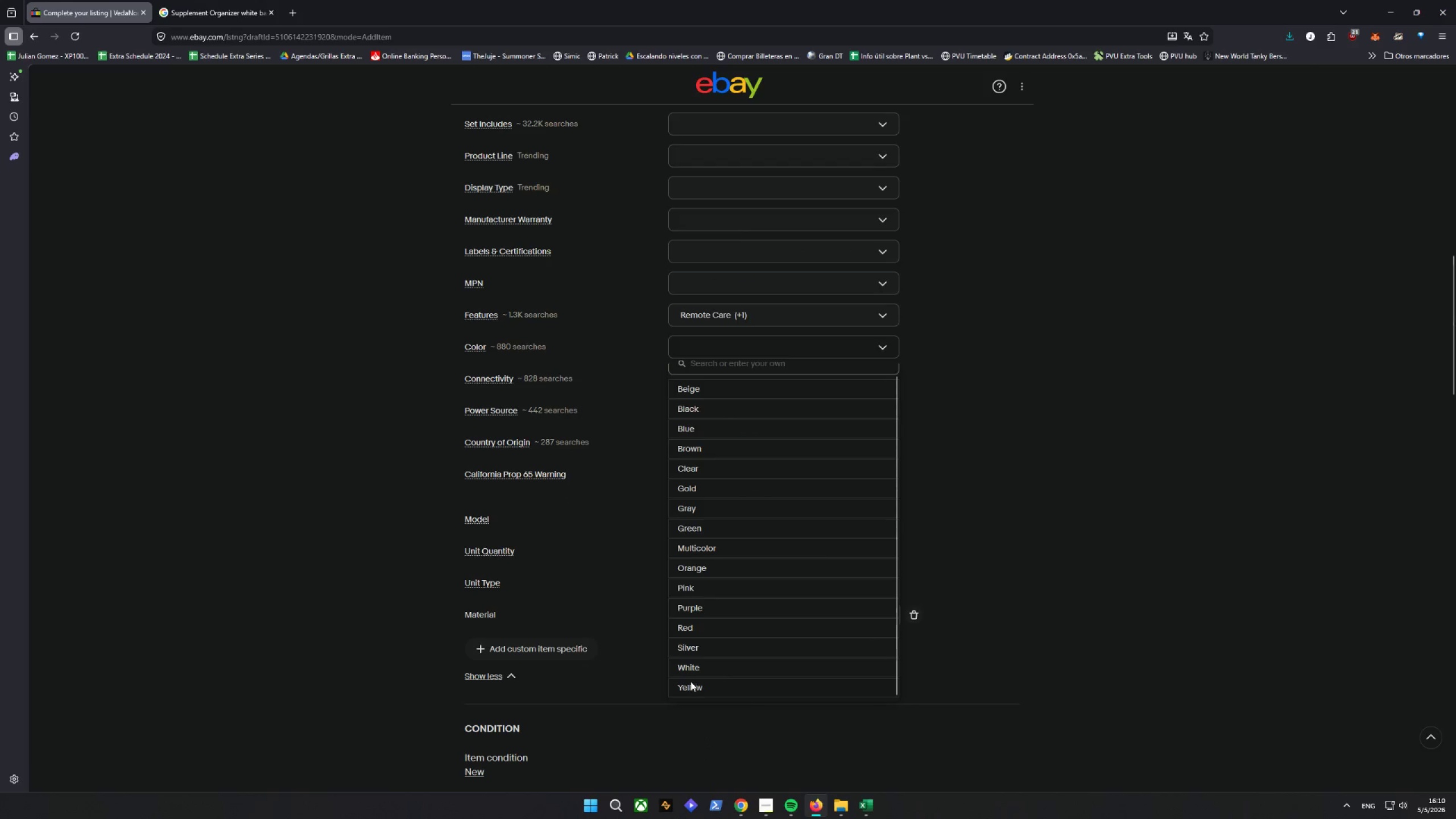 
double_click([1030, 611])
 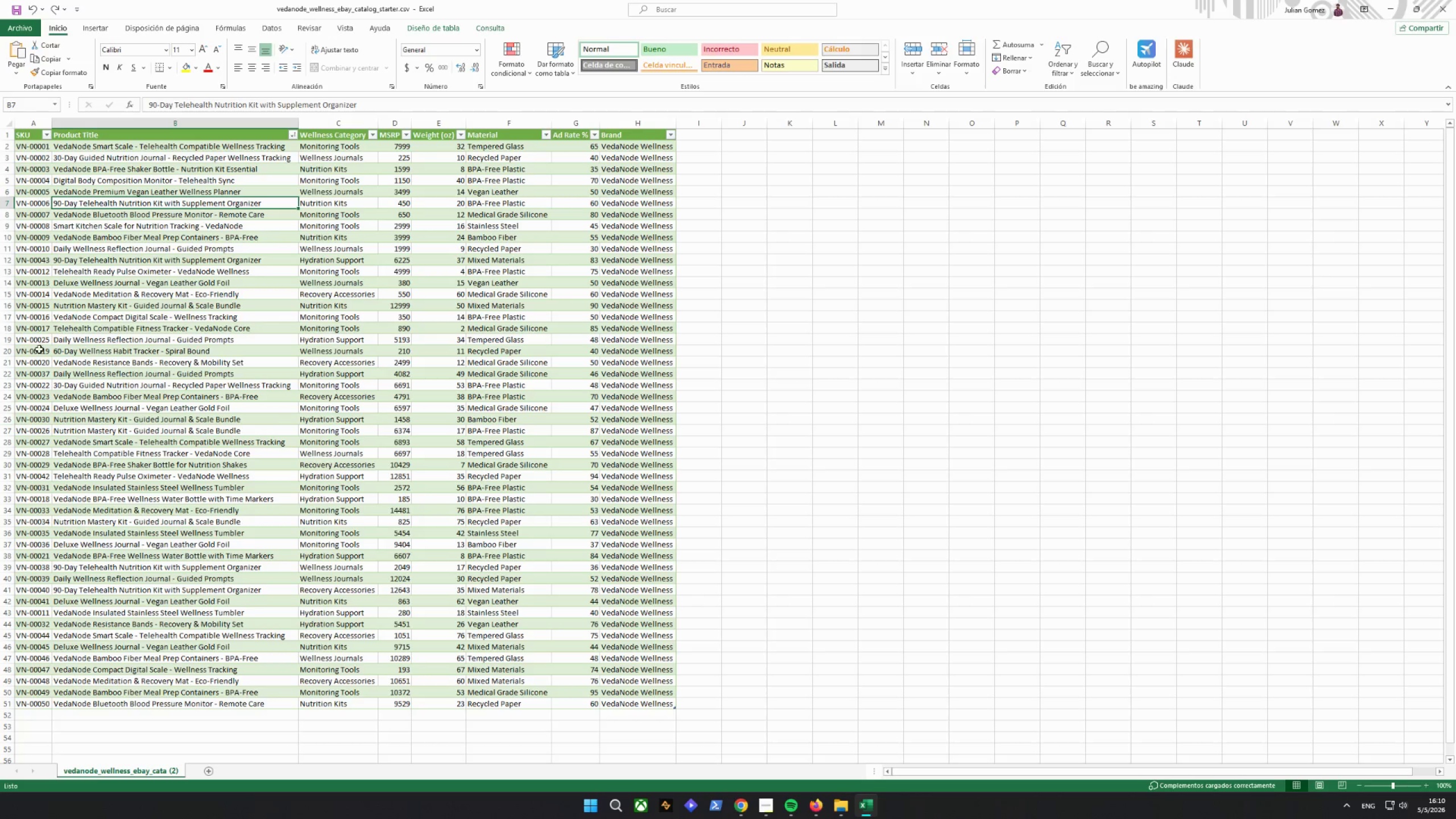 
wait(5.07)
 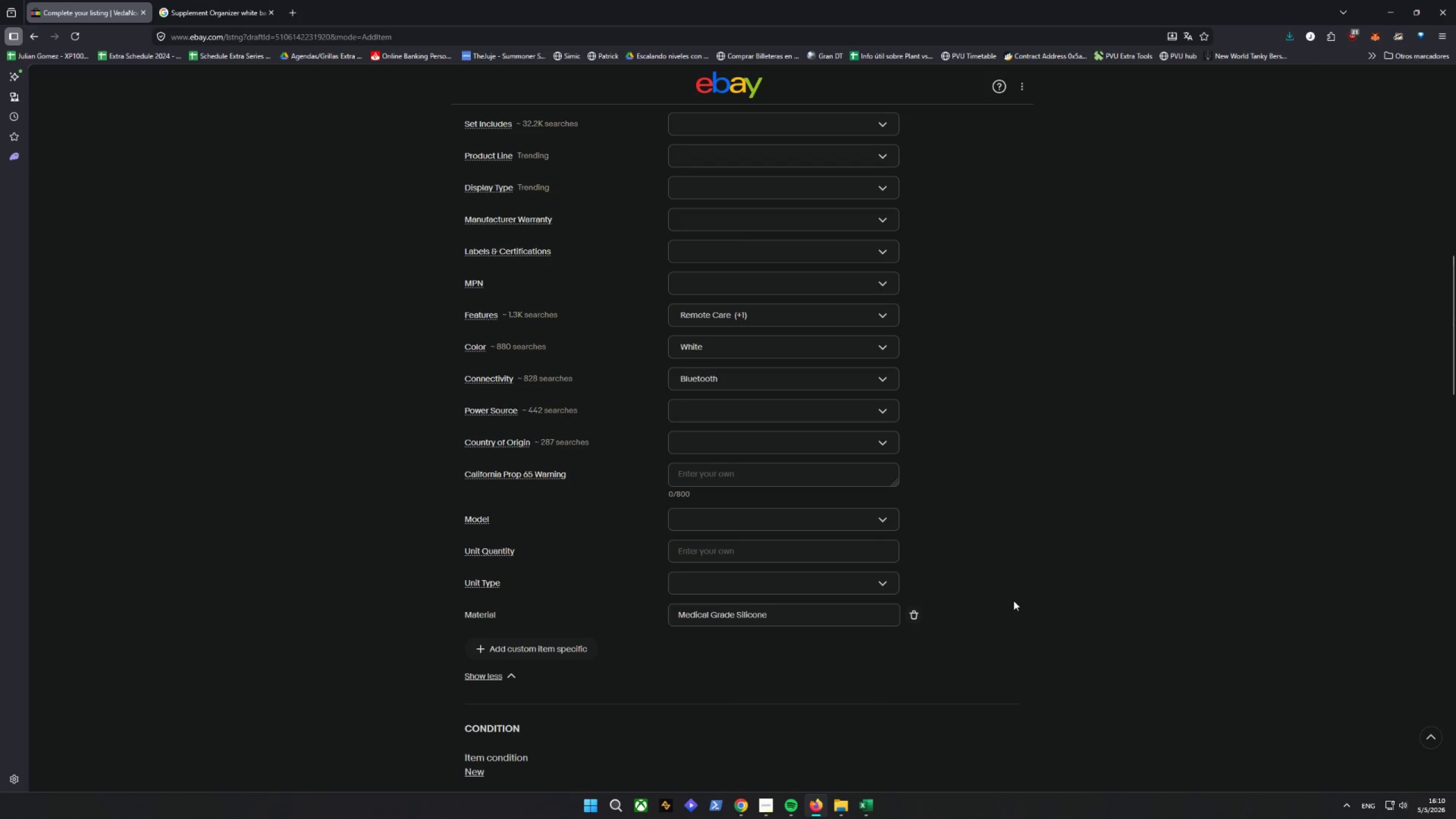 
left_click_drag(start_coordinate=[38, 213], to_coordinate=[214, 213])
 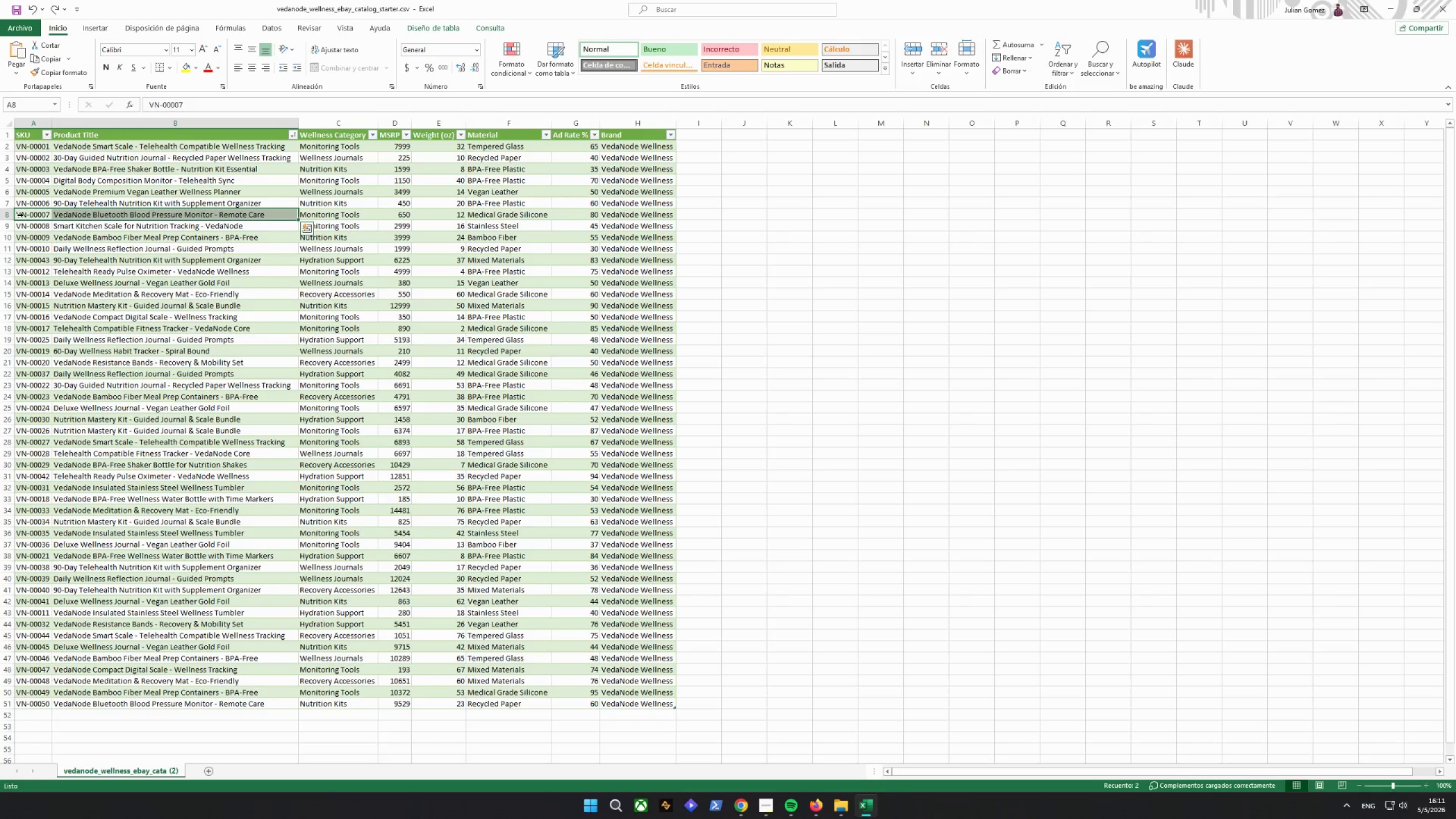 
left_click([27, 214])
 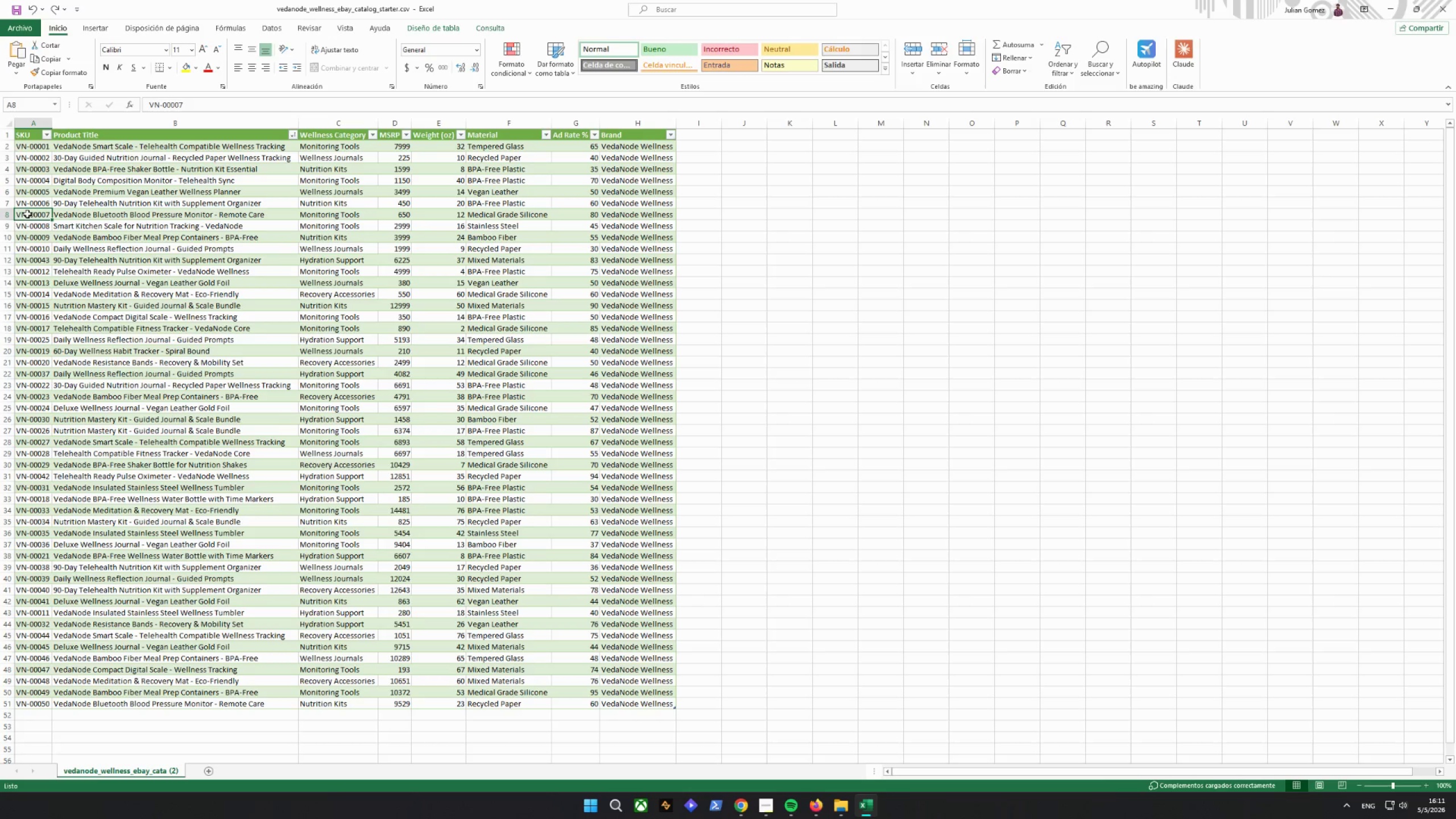 
key(Control+C)
 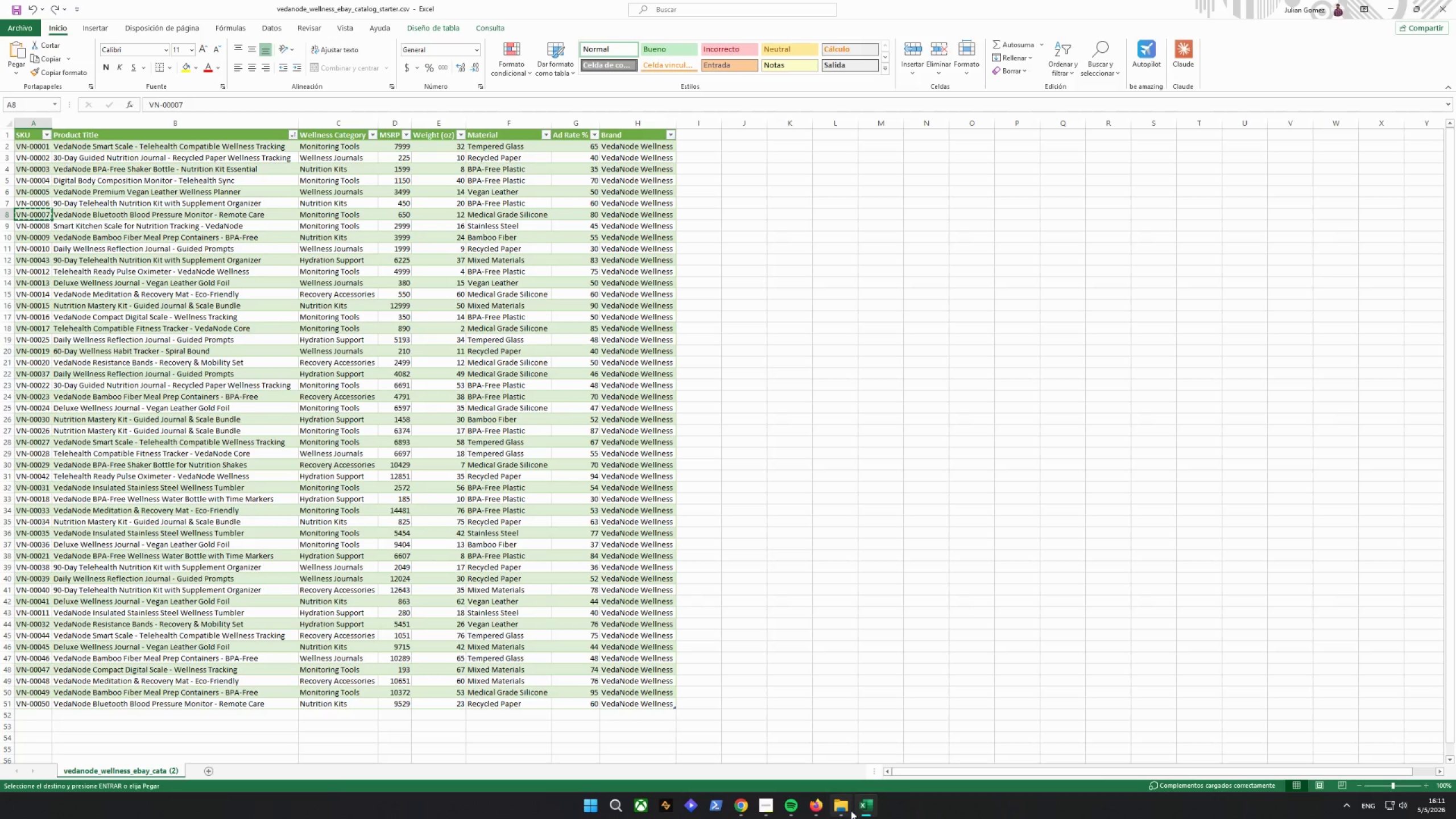 
left_click([861, 809])
 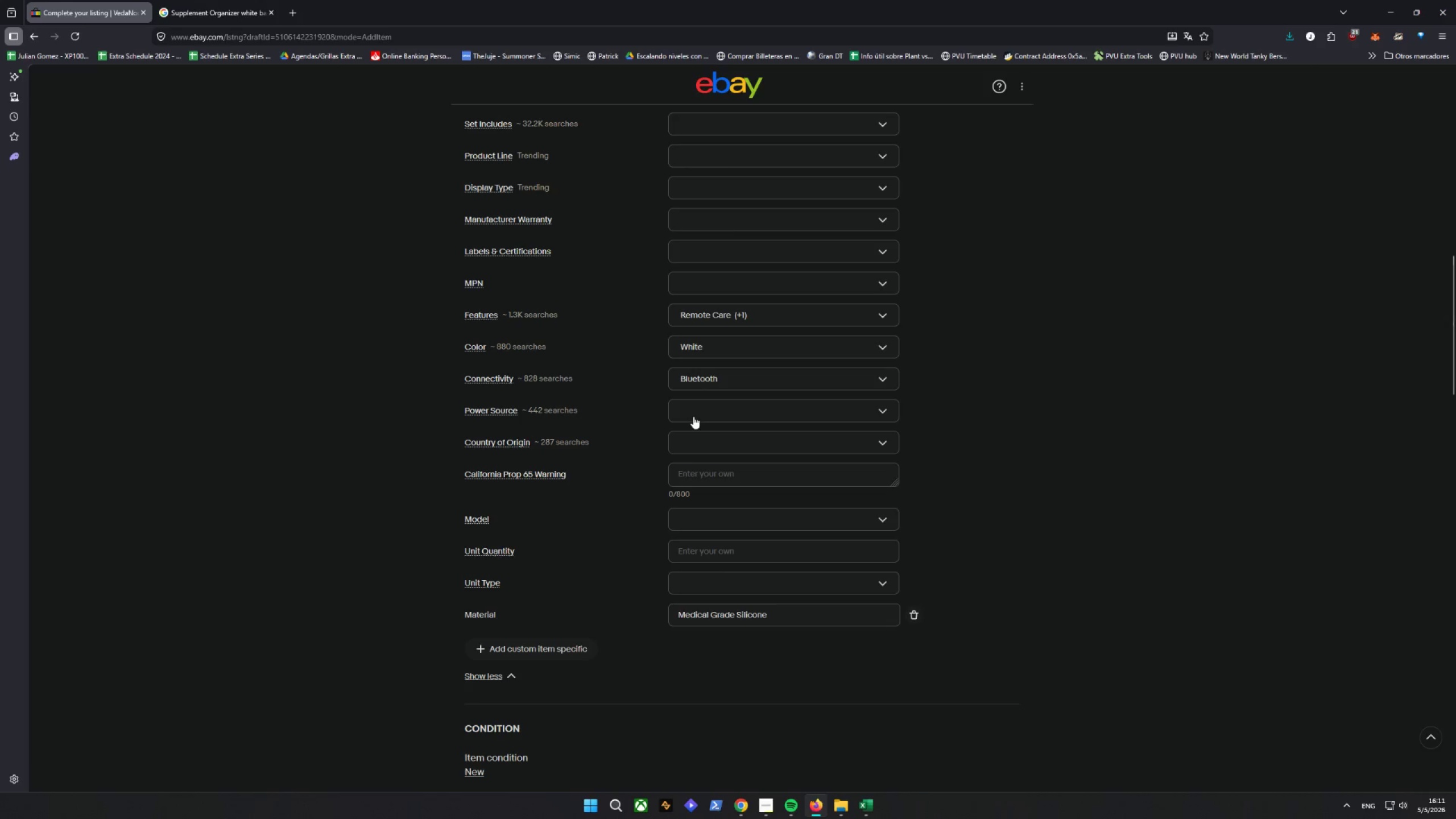 
scroll: coordinate [648, 500], scroll_direction: up, amount: 3.0
 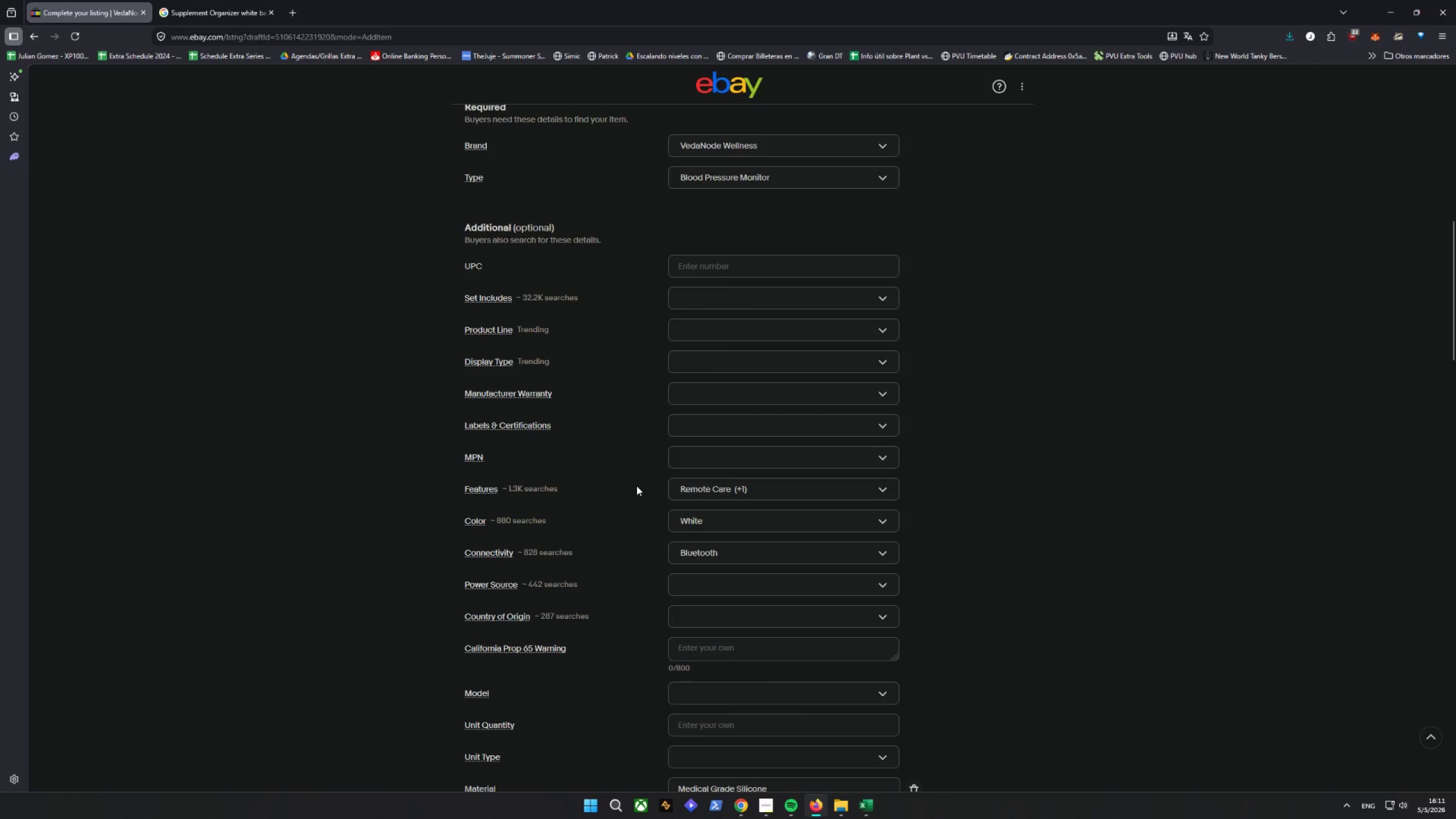 
scroll: coordinate [598, 635], scroll_direction: down, amount: 5.0
 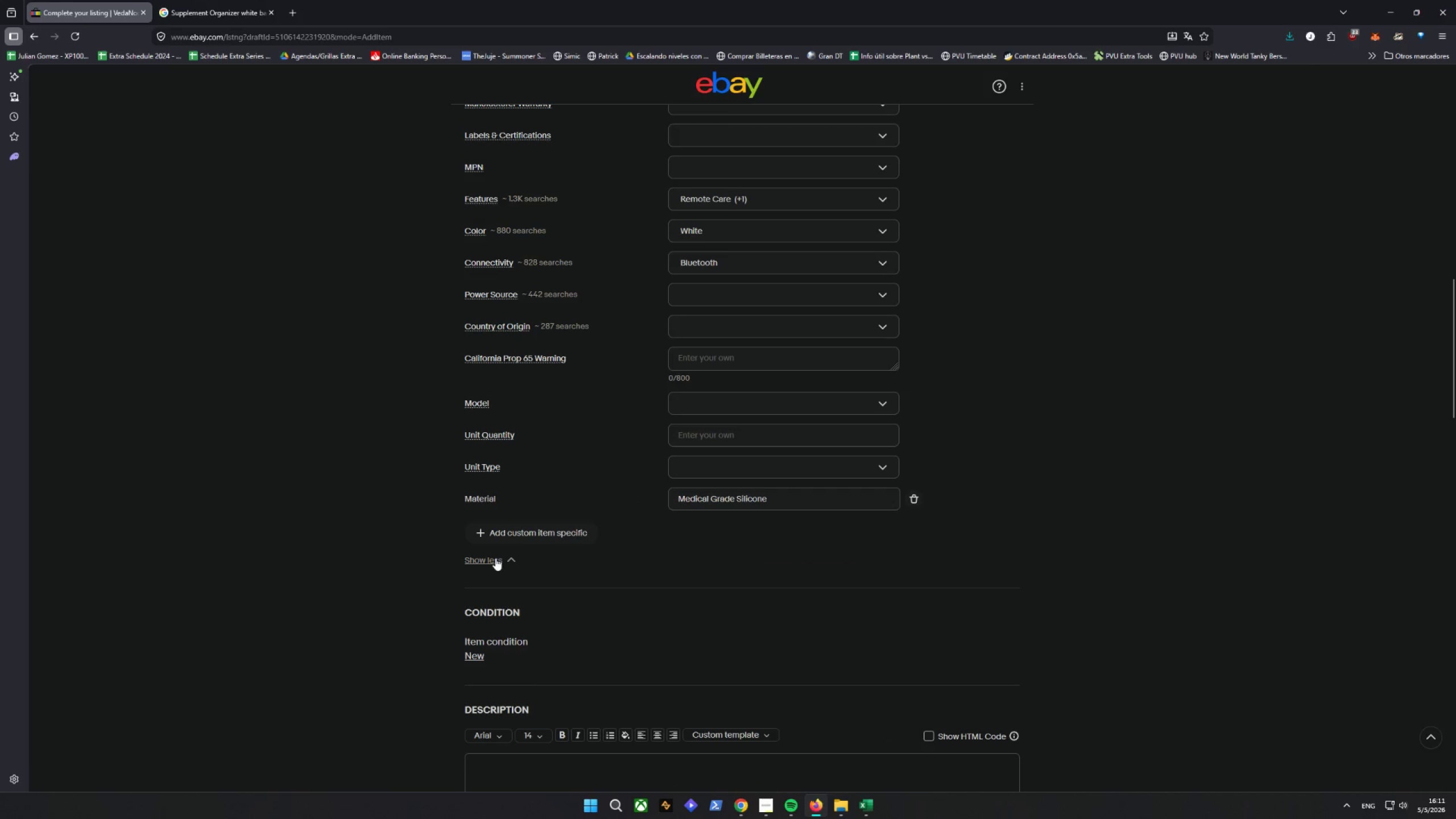 
left_click([495, 558])
 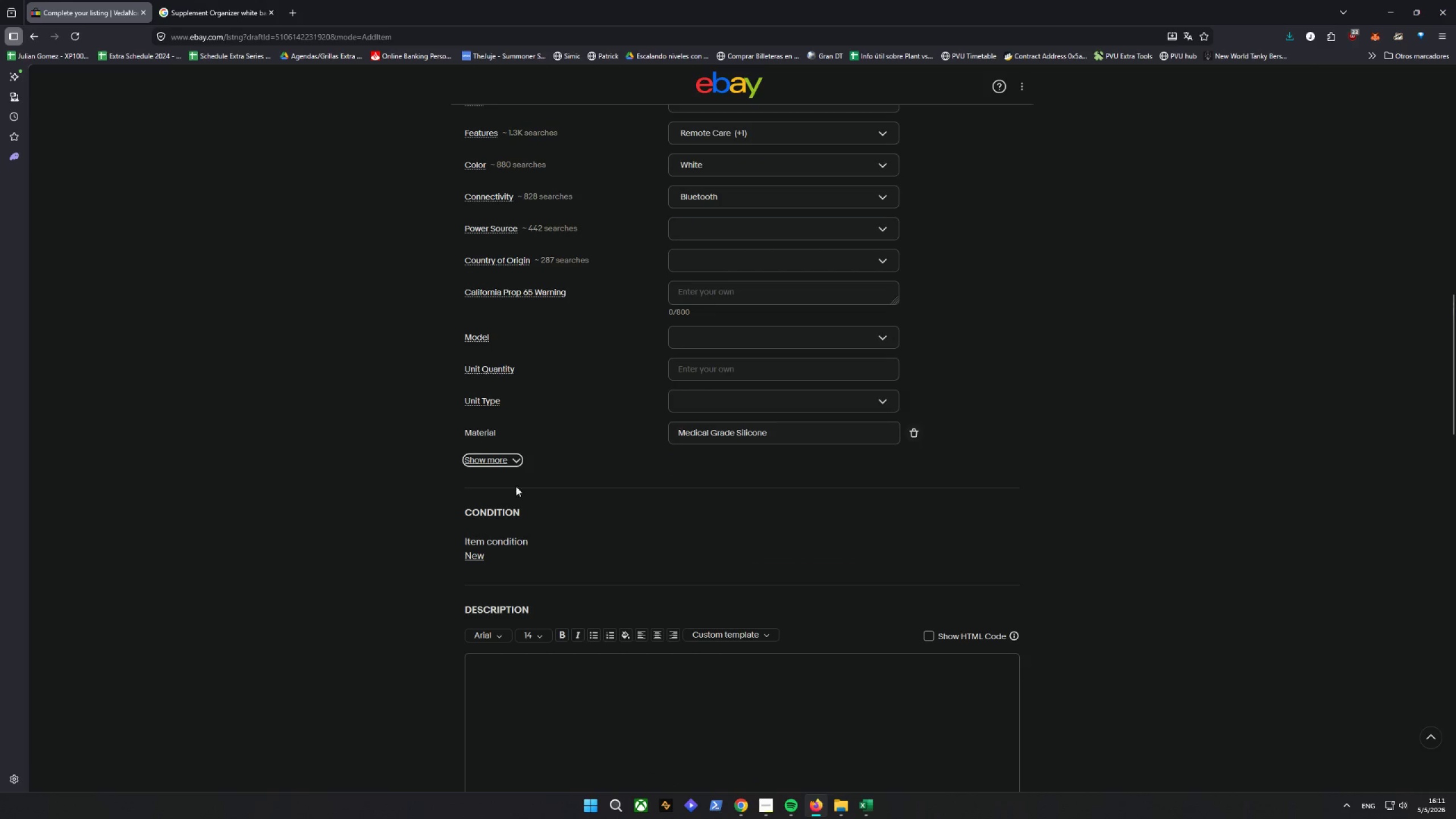 
left_click([502, 463])
 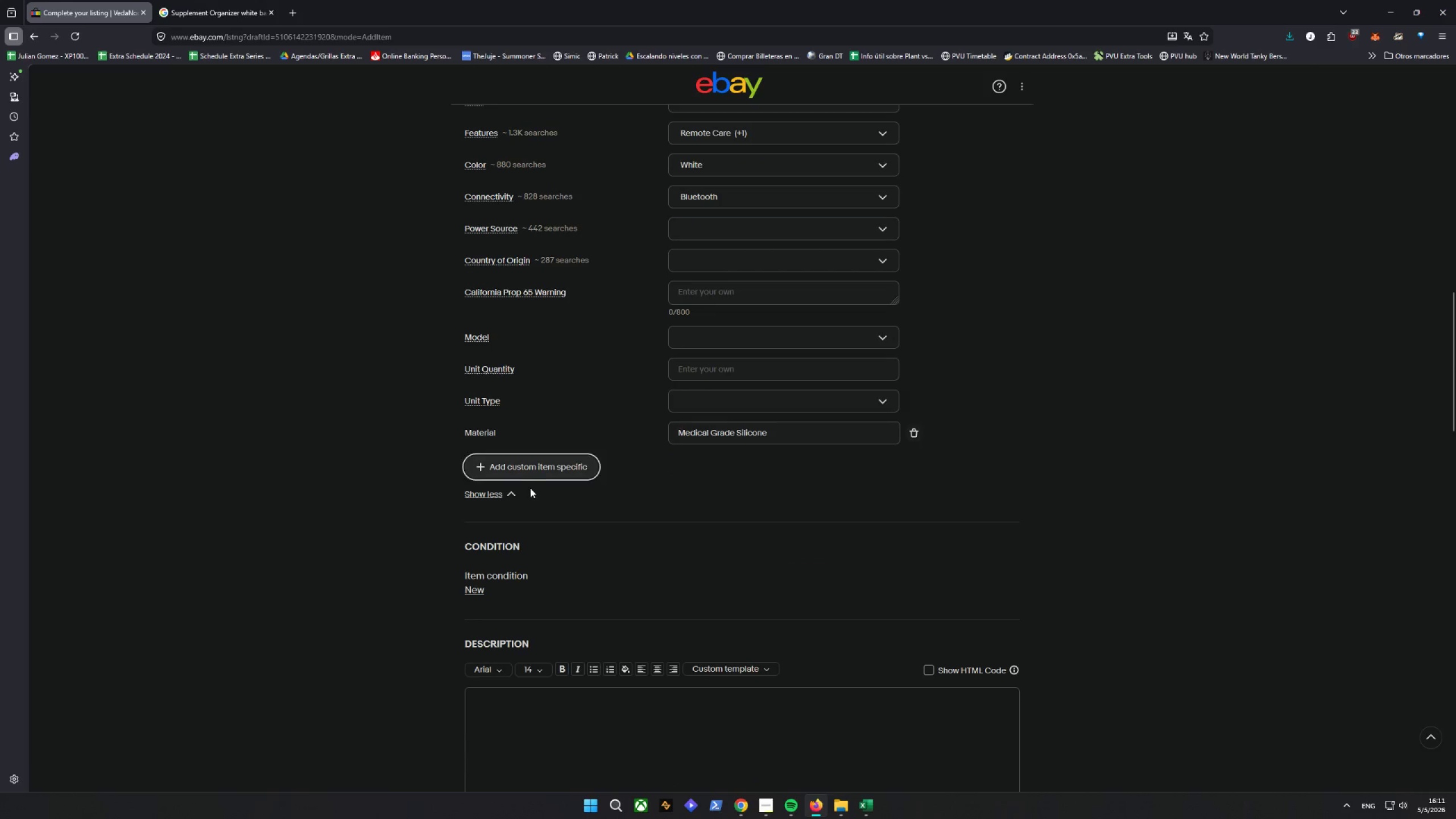 
left_click([526, 466])
 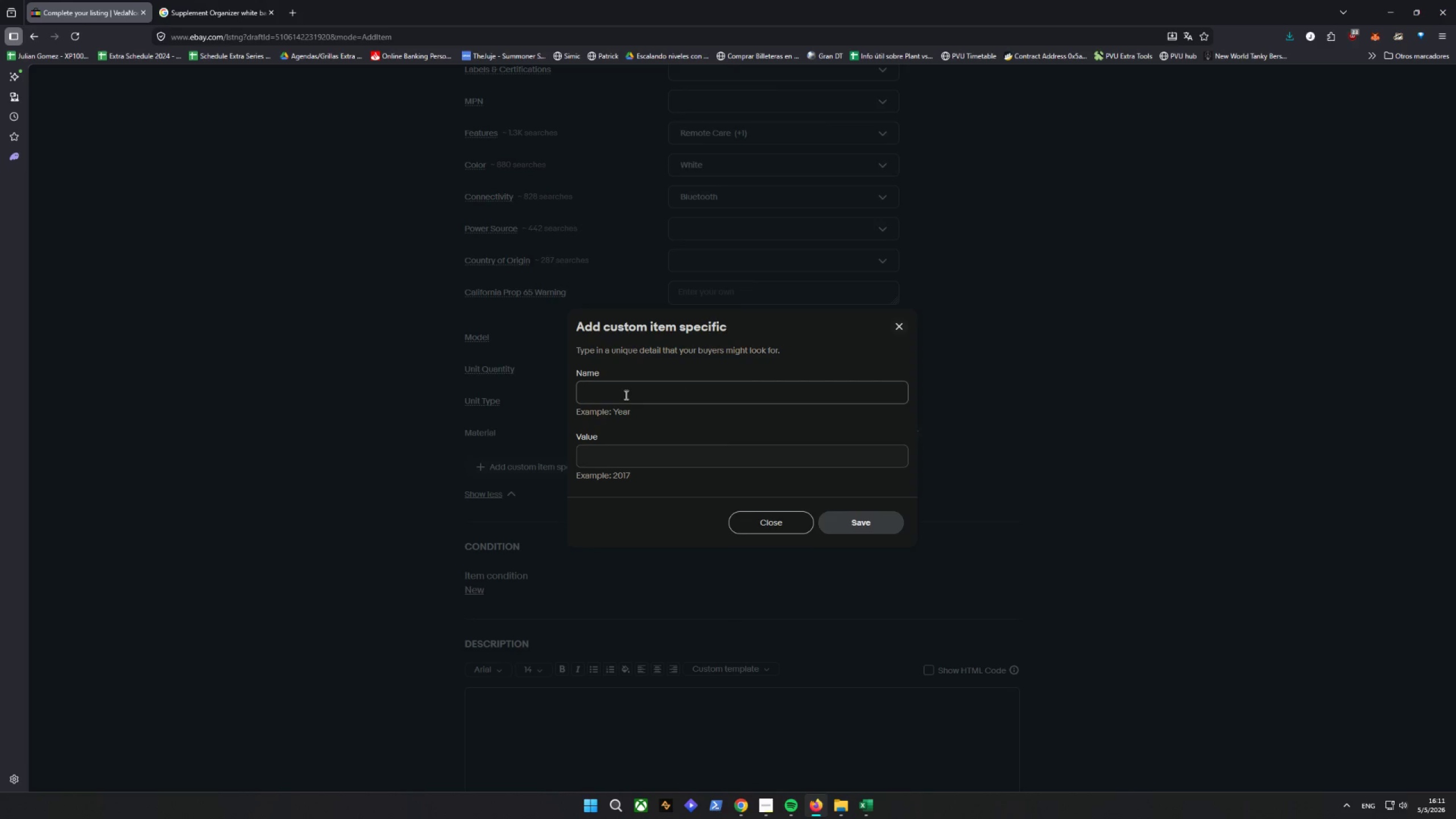 
type(sku)
key(Backspace)
key(Backspace)
key(Backspace)
type(SKU)
key(Tab)
 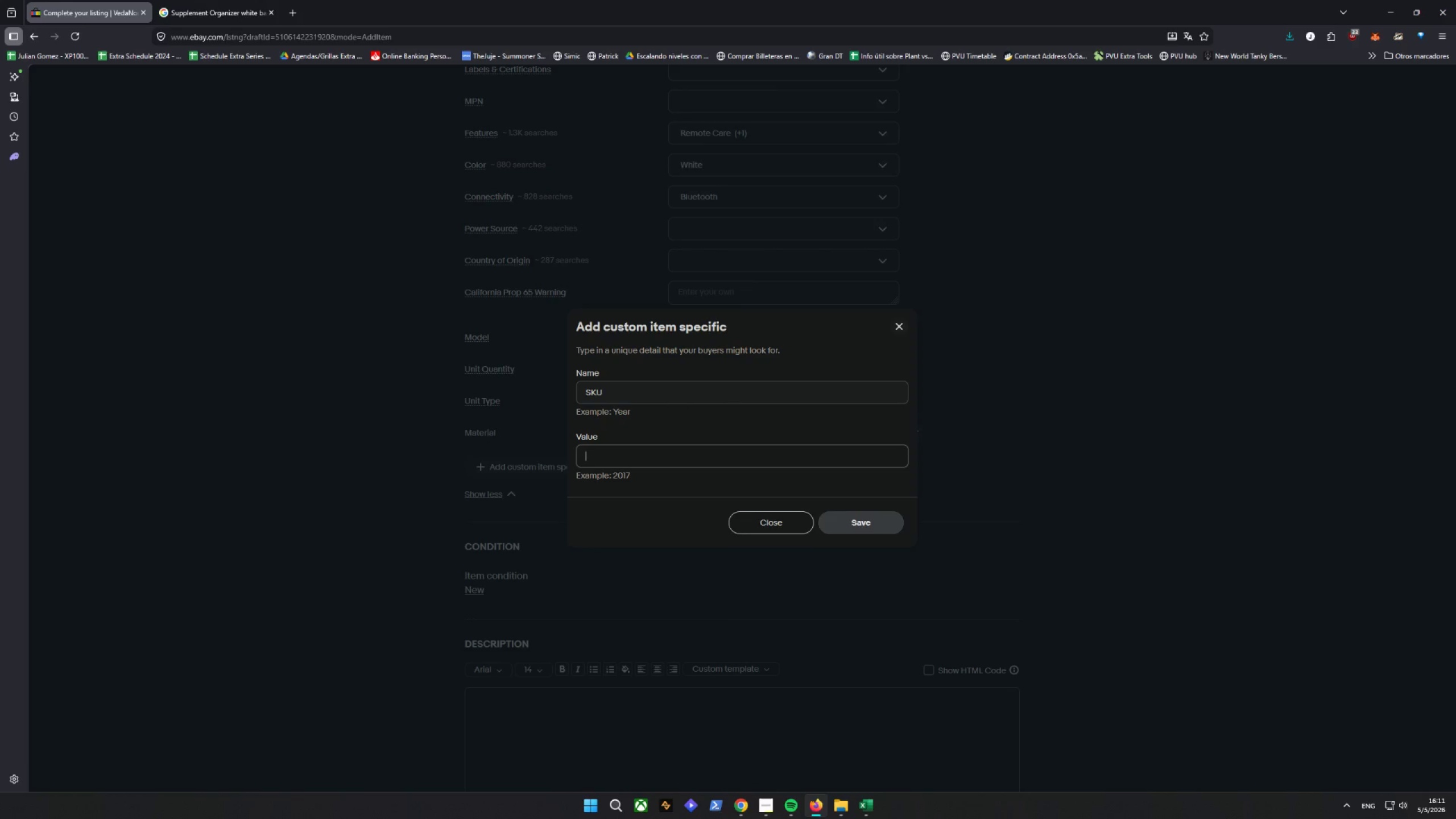 
key(Control+V)
 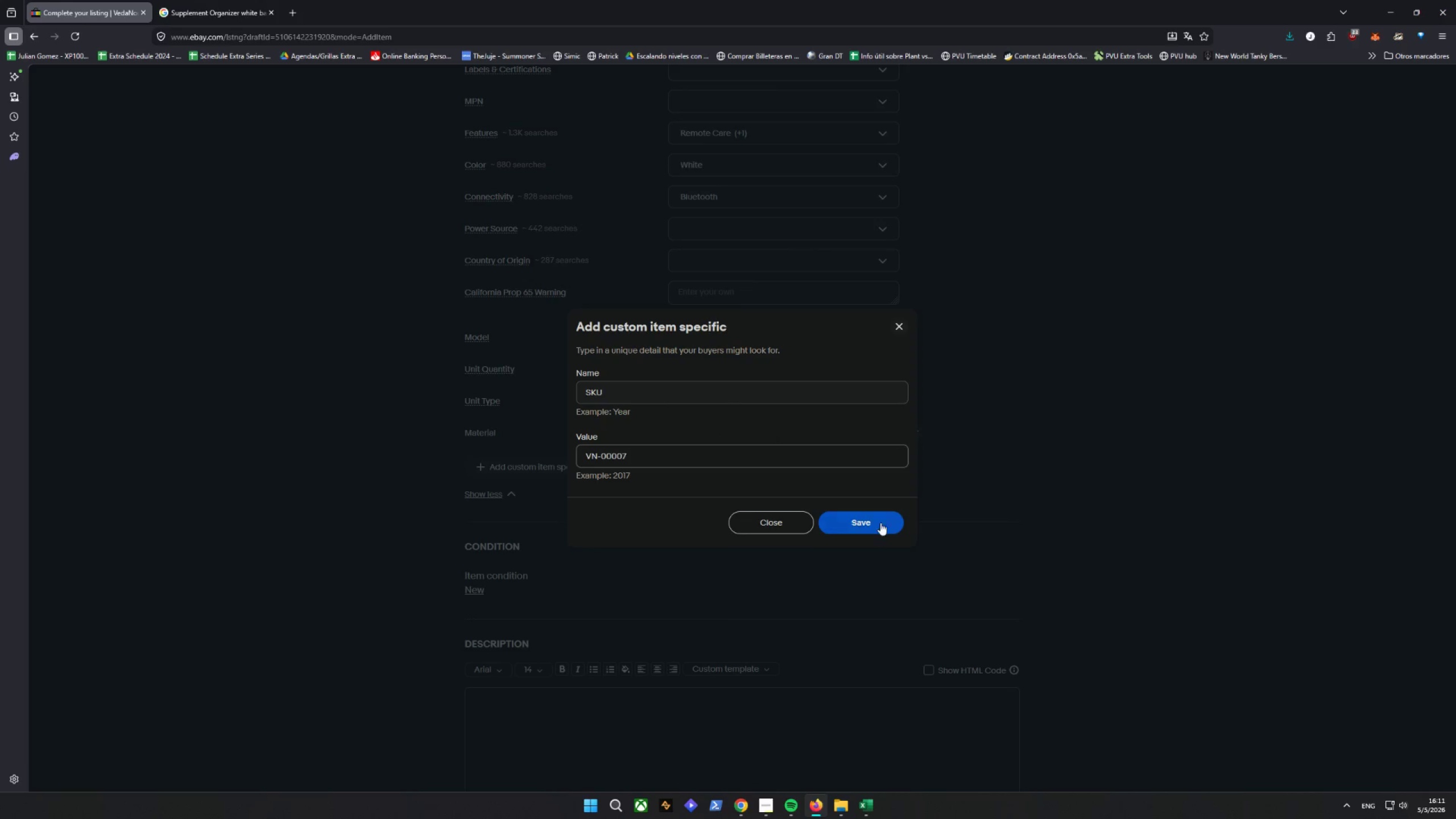 
left_click([884, 530])
 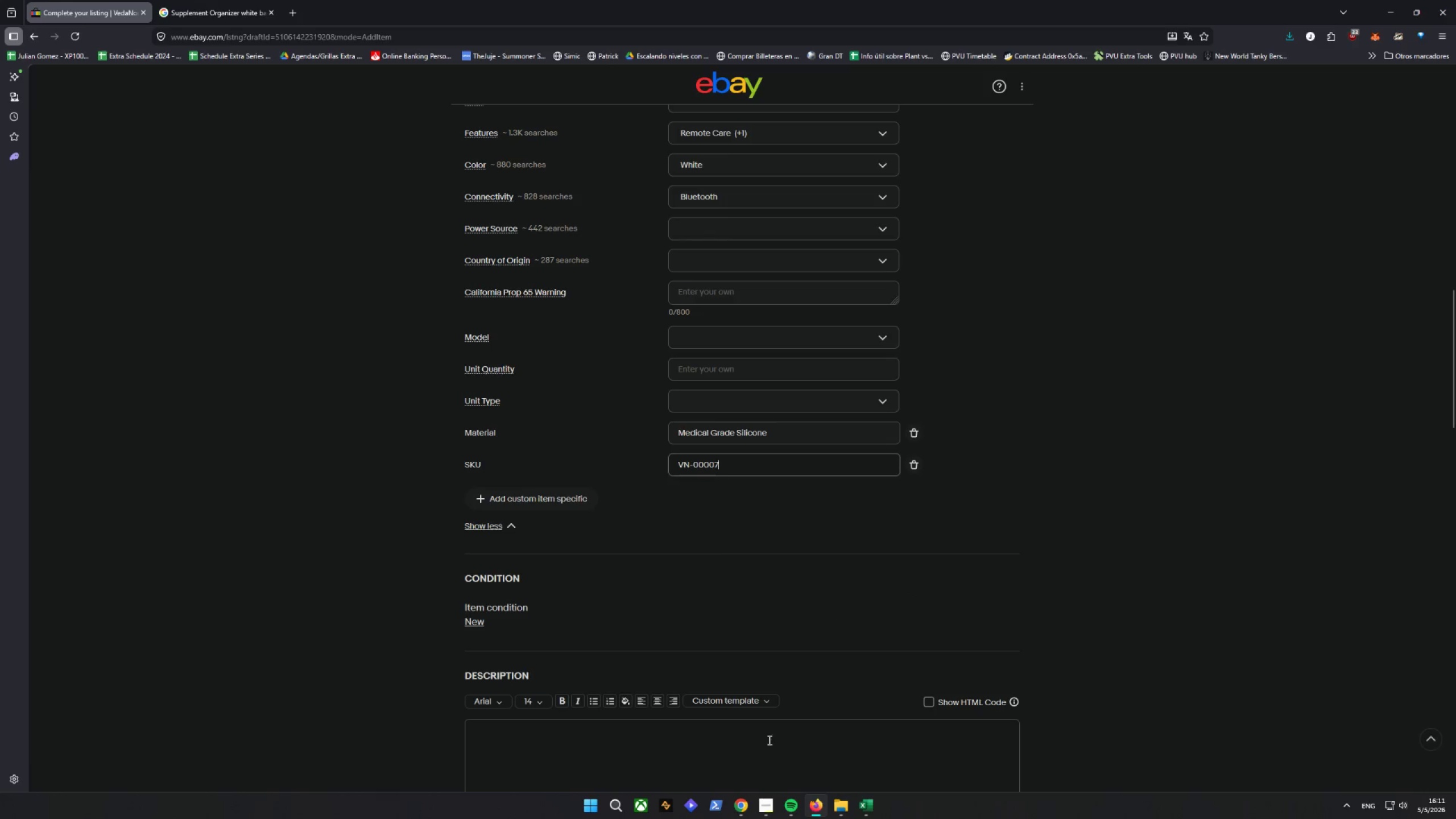 
mouse_move([802, 808])
 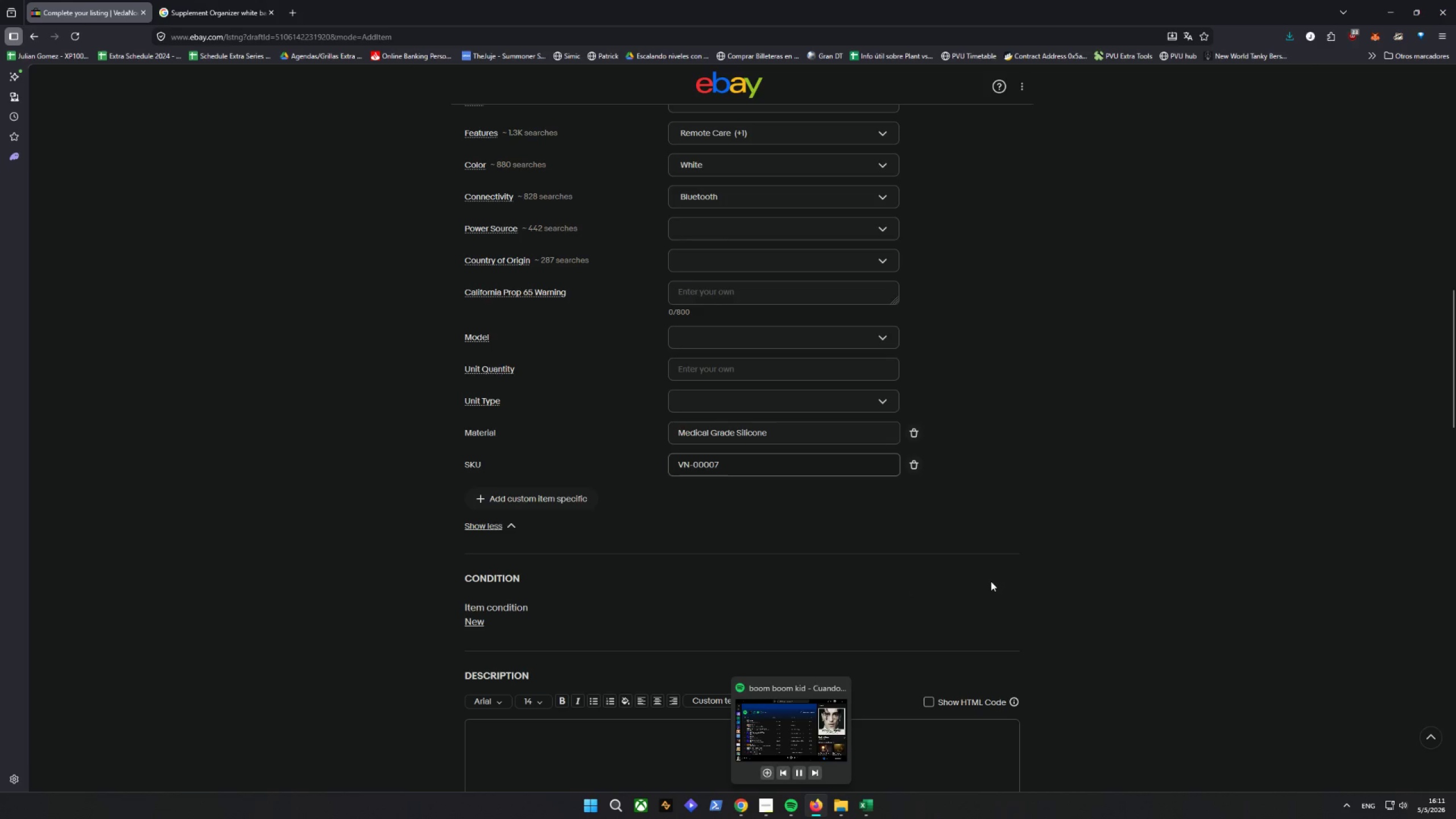 
scroll: coordinate [982, 590], scroll_direction: up, amount: 7.0
 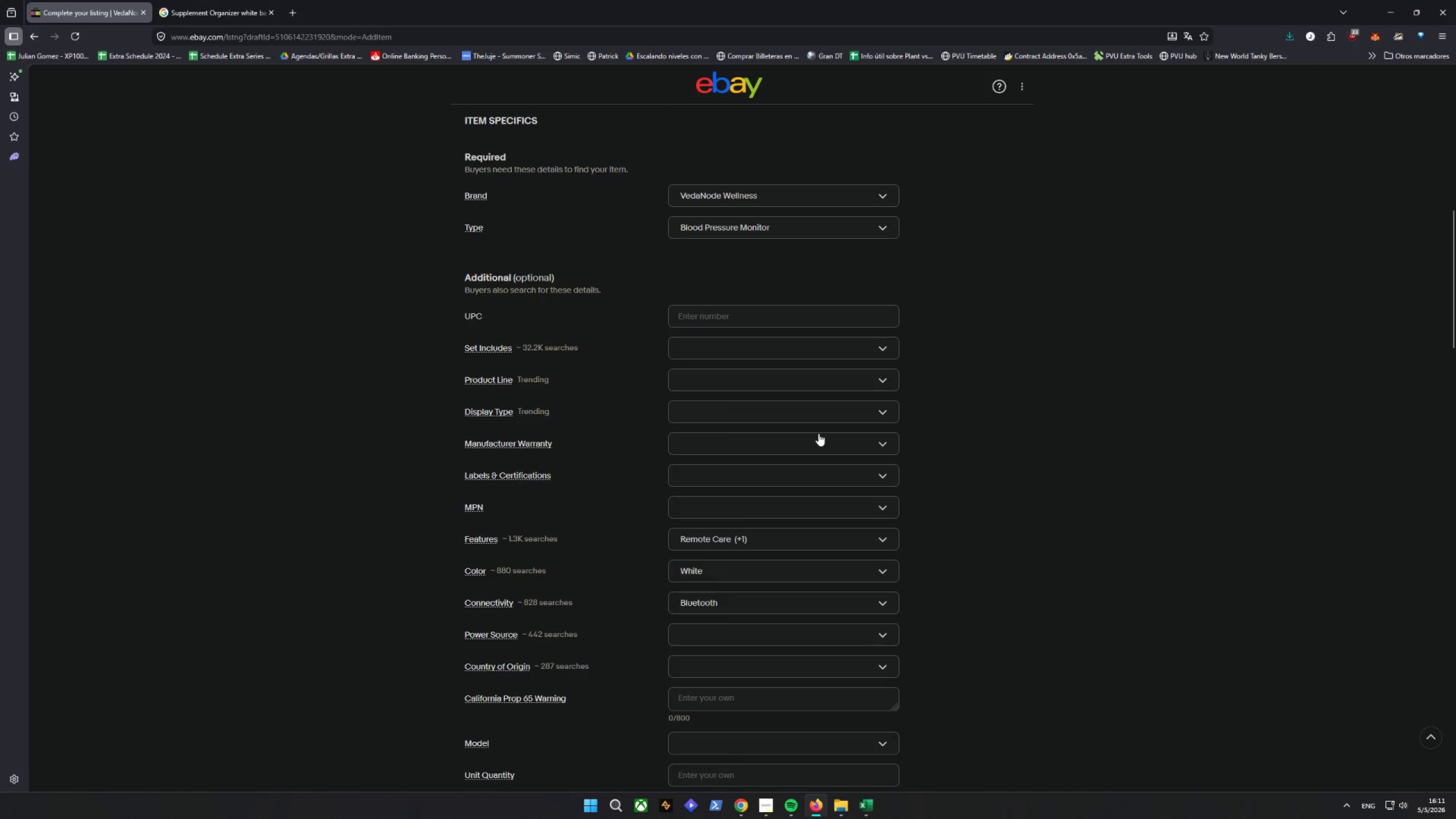 
left_click([709, 513])
 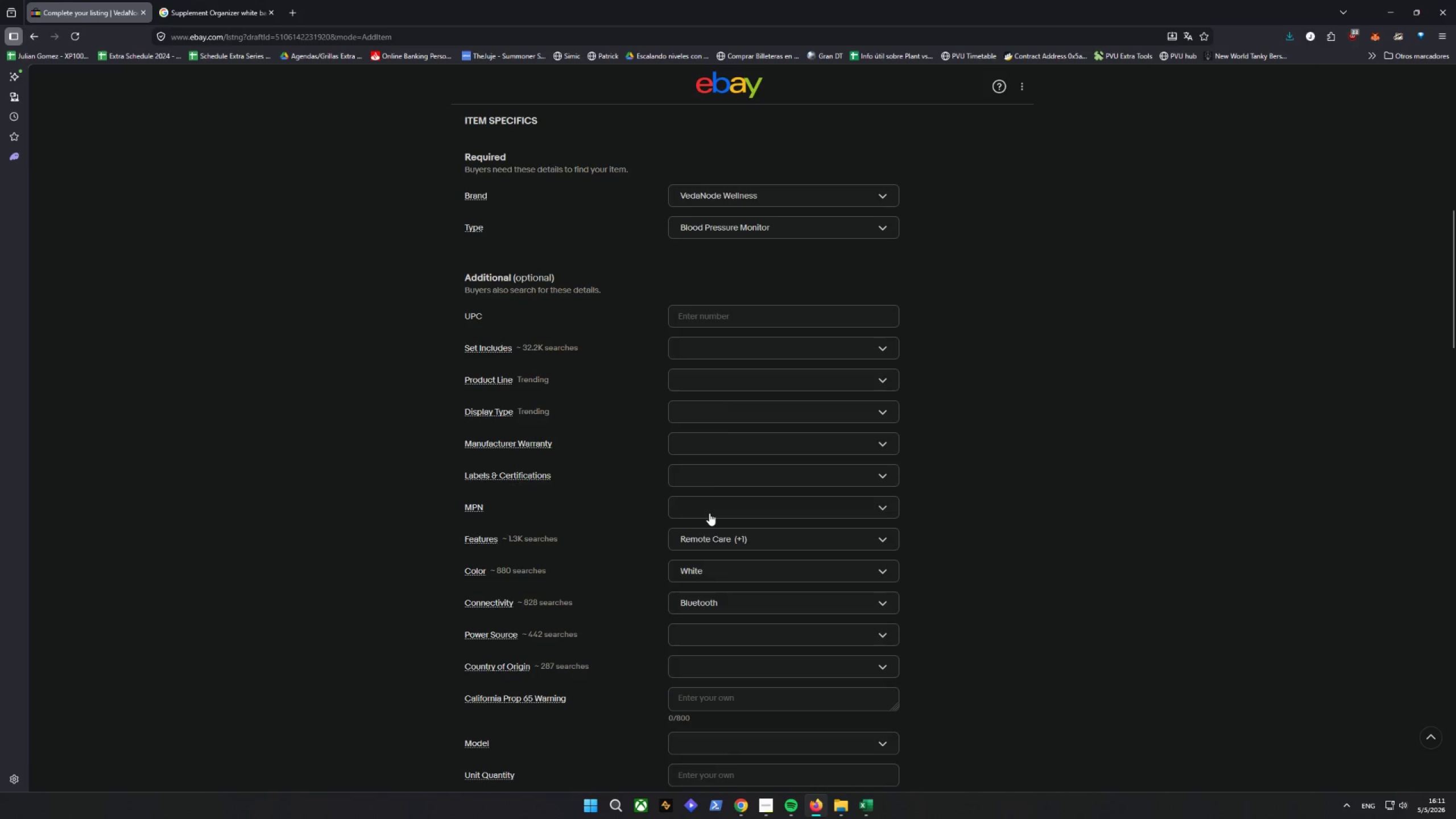 
key(Control+V)
 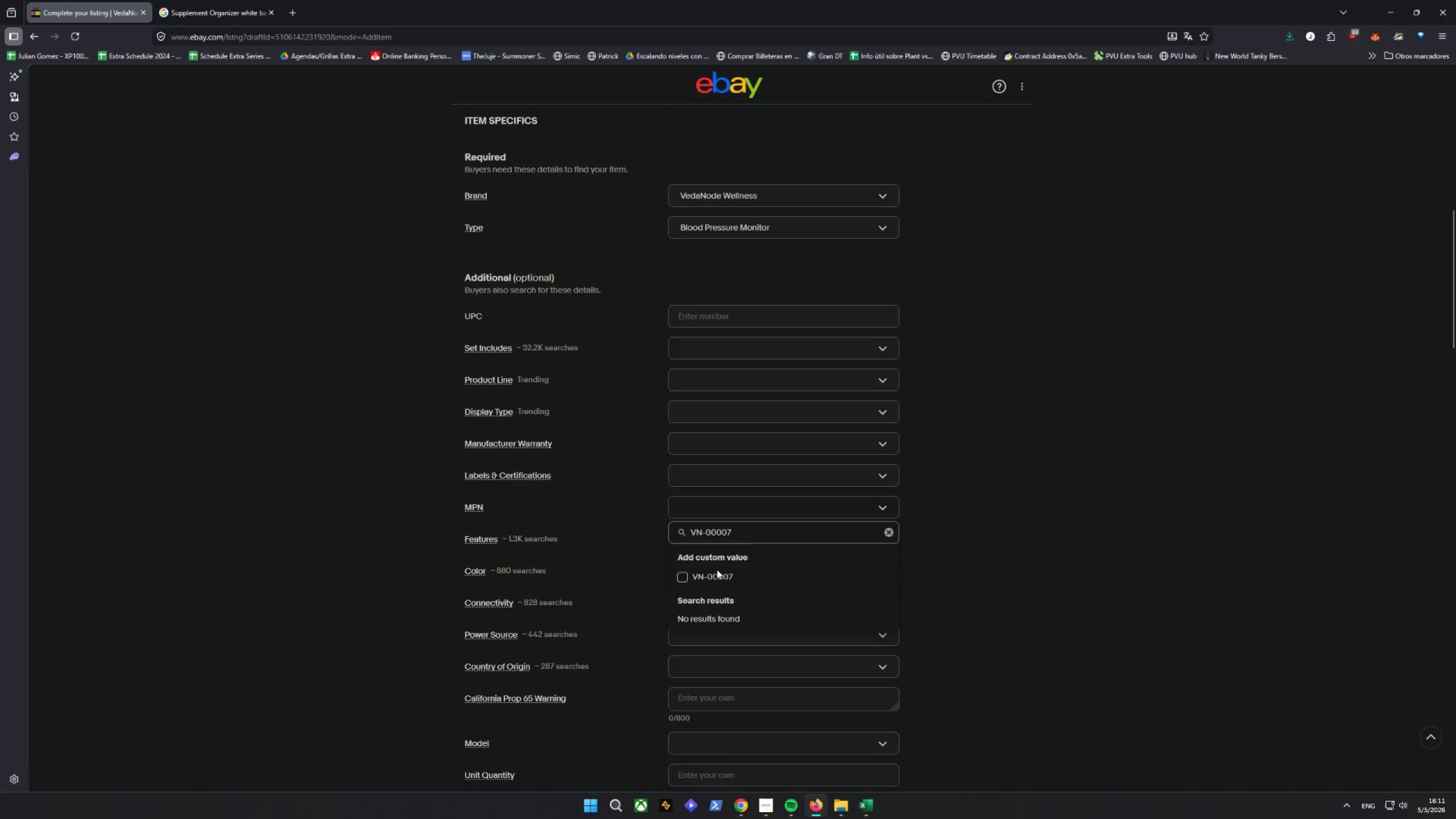 
left_click([683, 577])
 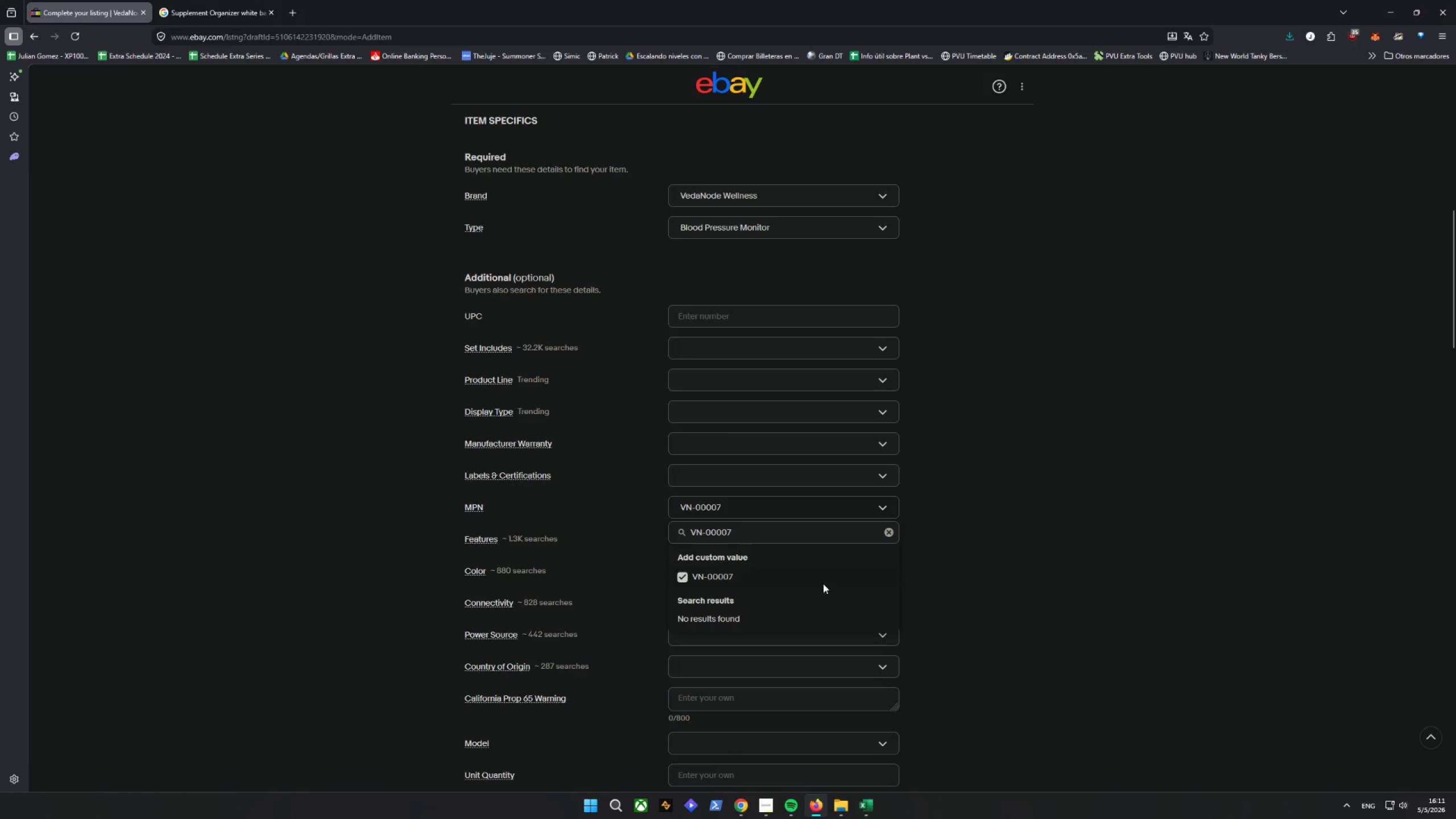 
left_click([1019, 549])
 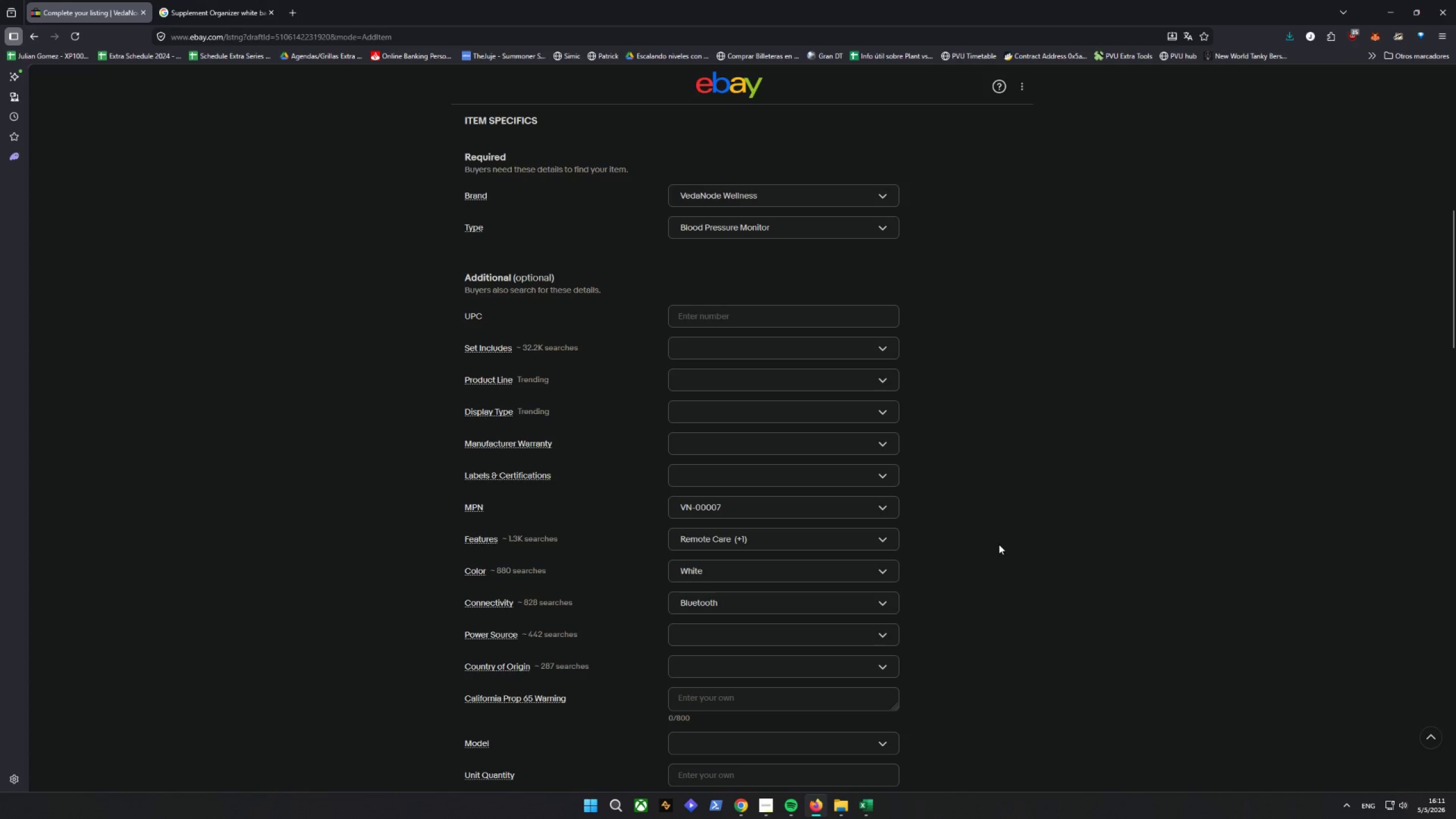 
scroll: coordinate [995, 546], scroll_direction: down, amount: 4.0
 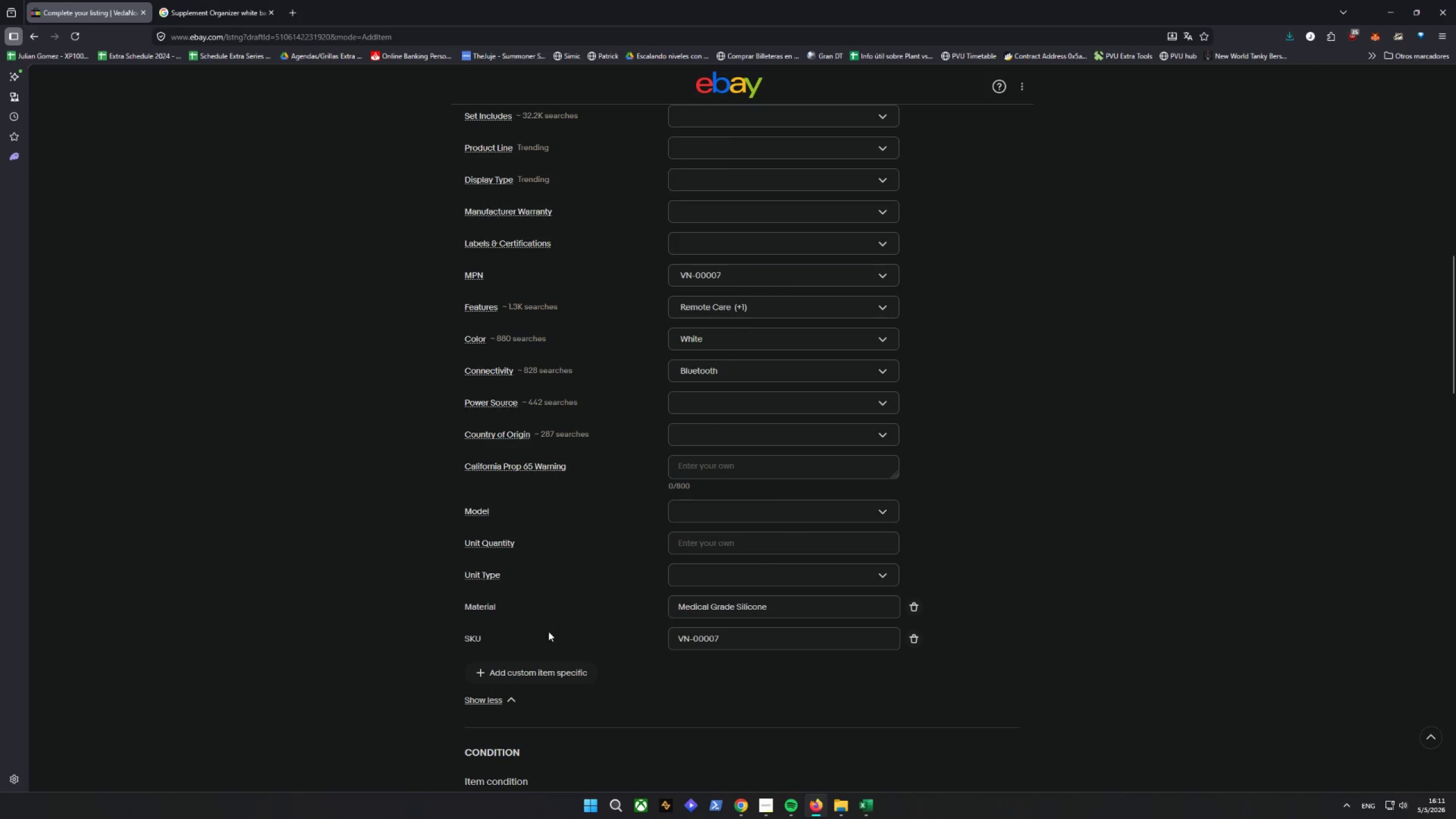 
left_click([551, 665])
 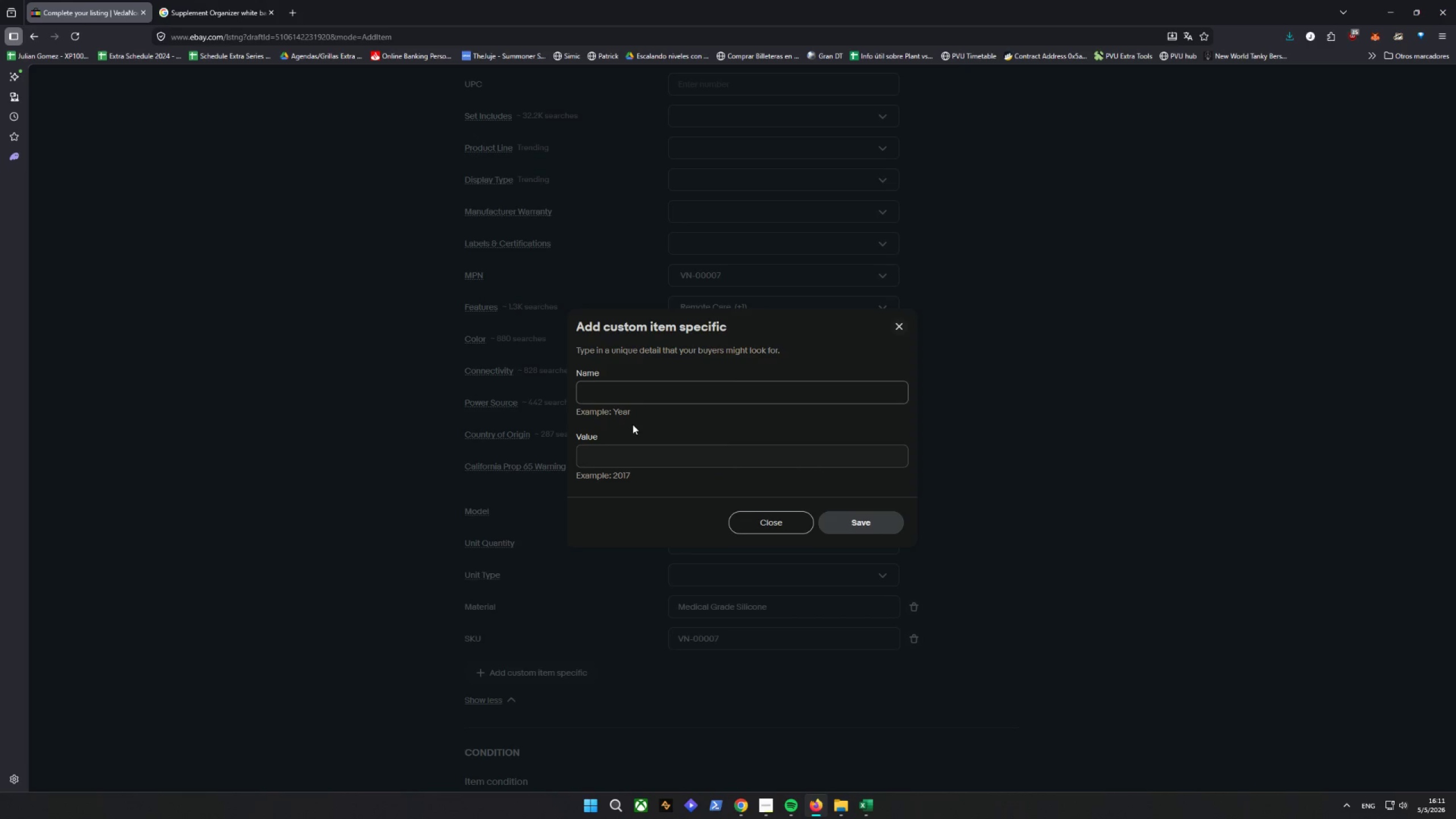 
type(Item )
key(Backspace)
type( Wr)
key(Backspace)
type(eight)
key(Tab)
type(12 oz)
 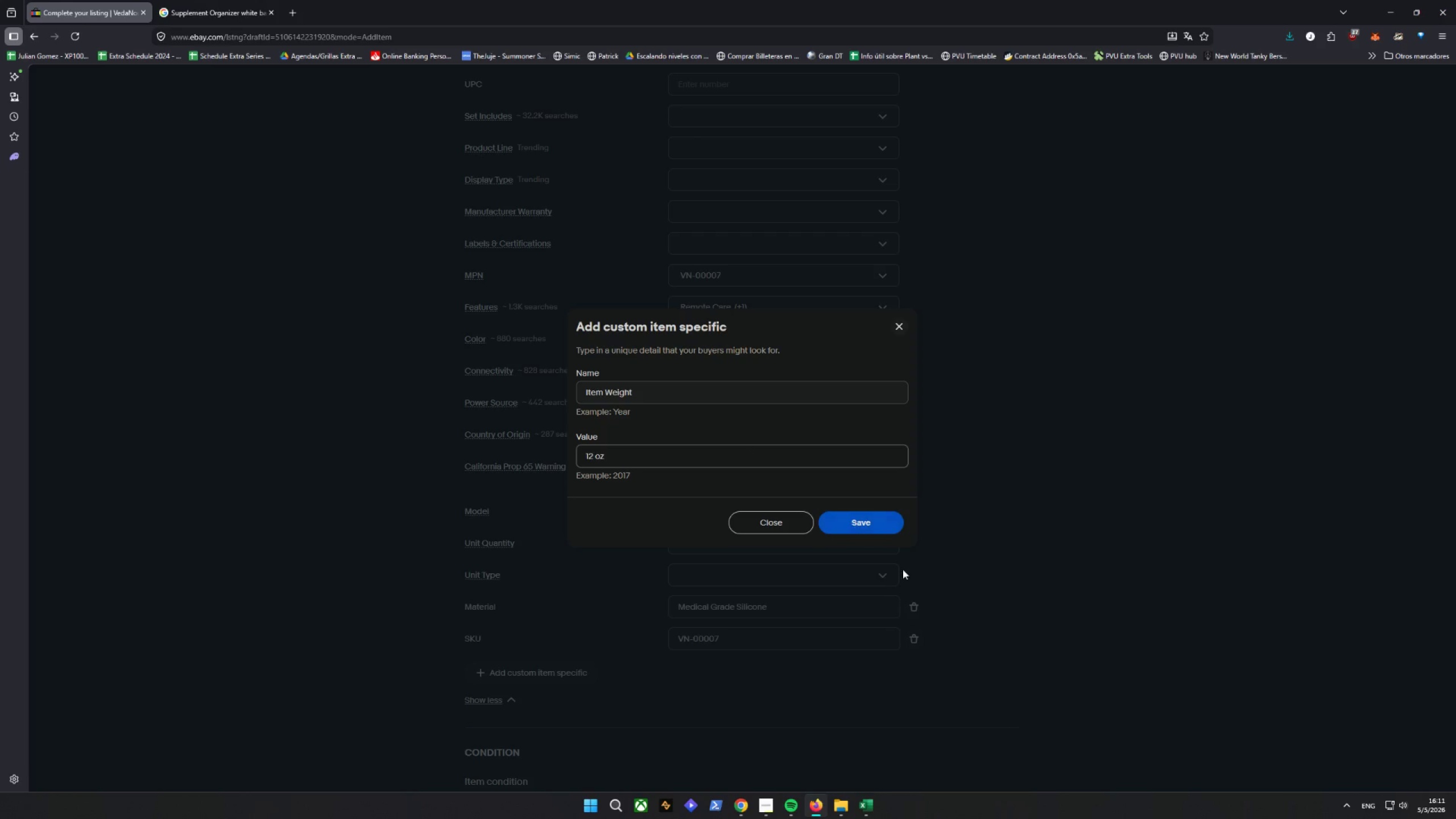 
left_click([874, 523])
 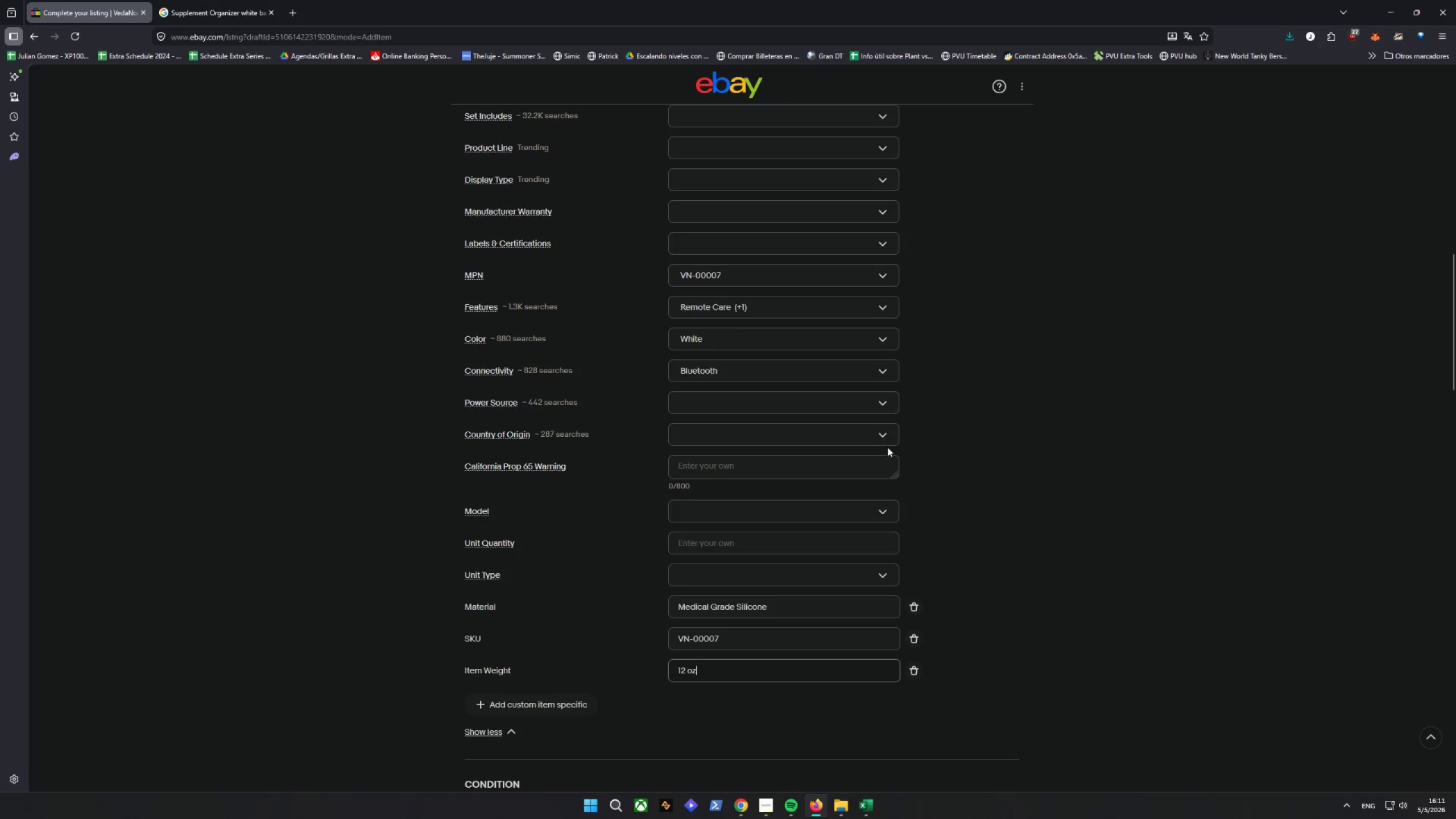 
left_click([714, 460])
 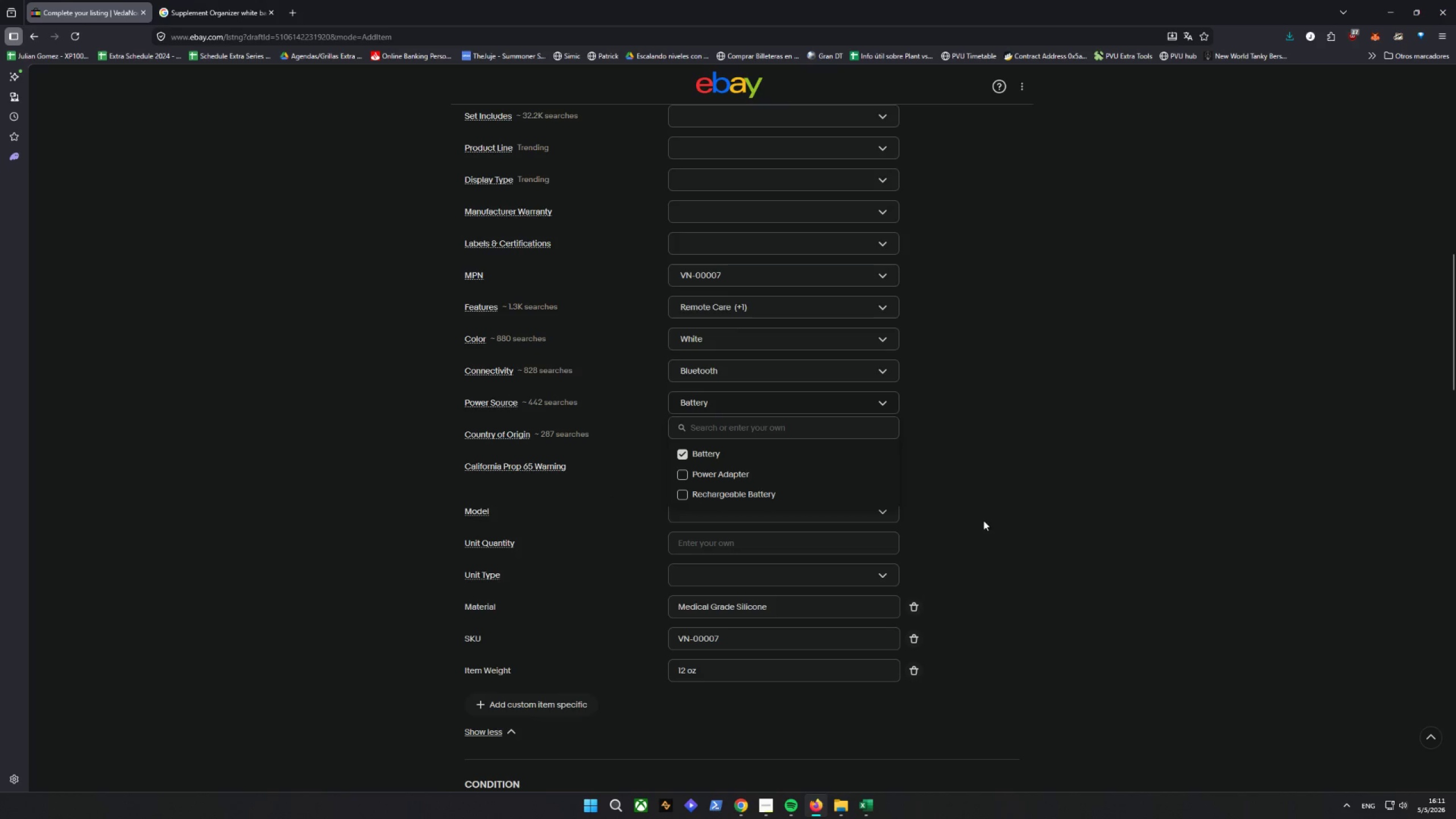 
left_click([1041, 495])
 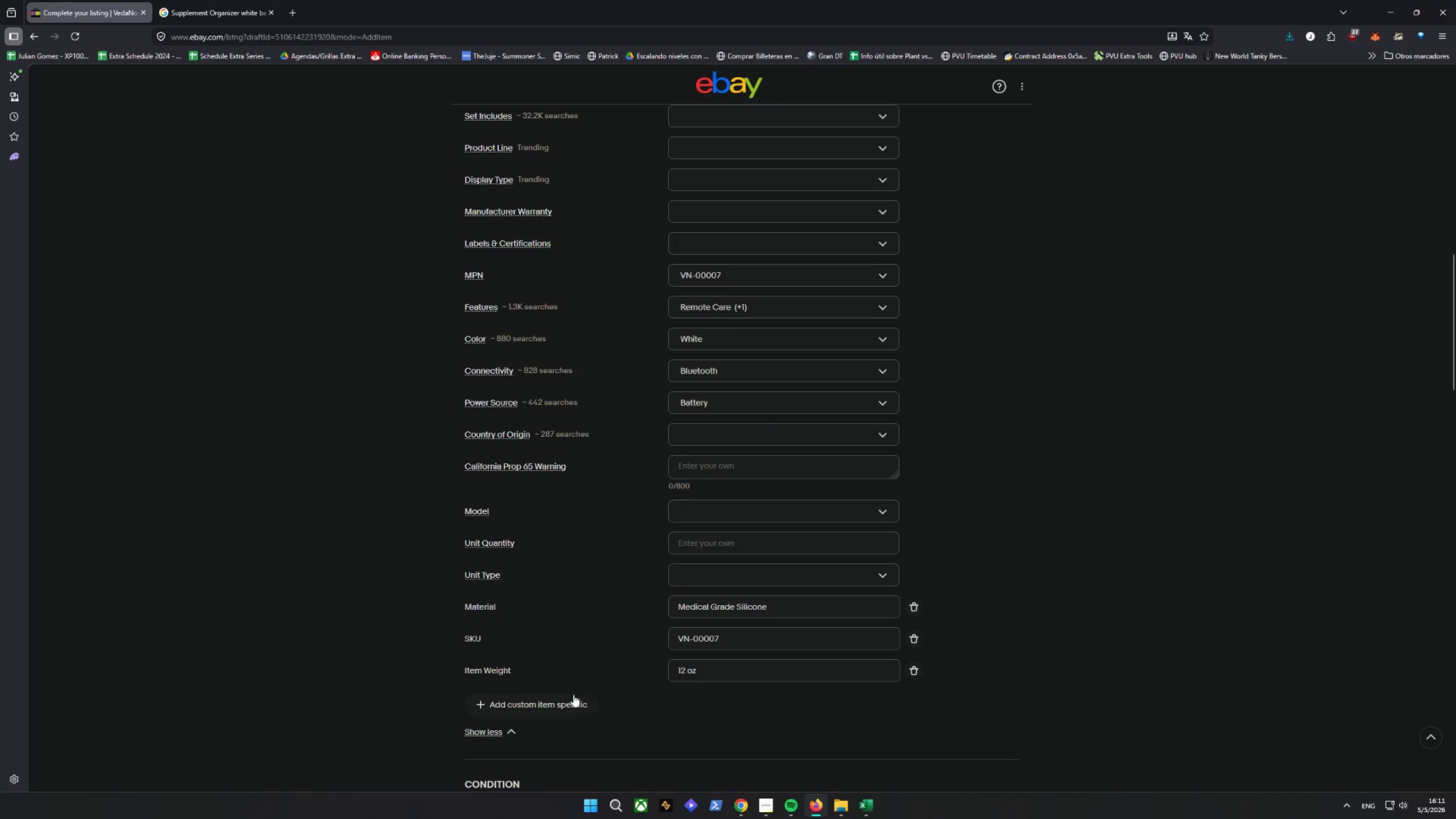 
wait(5.88)
 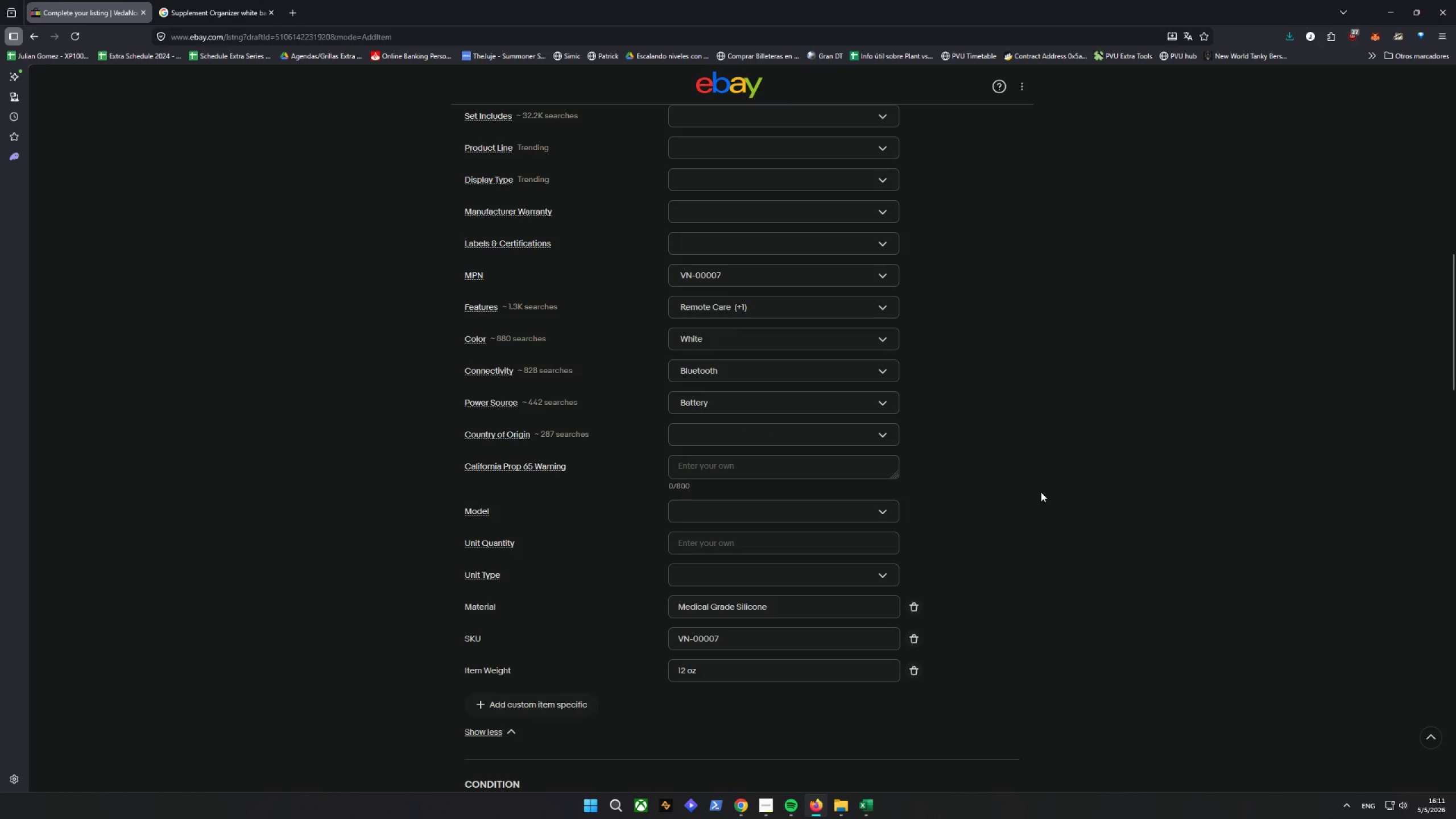 
left_click([557, 707])
 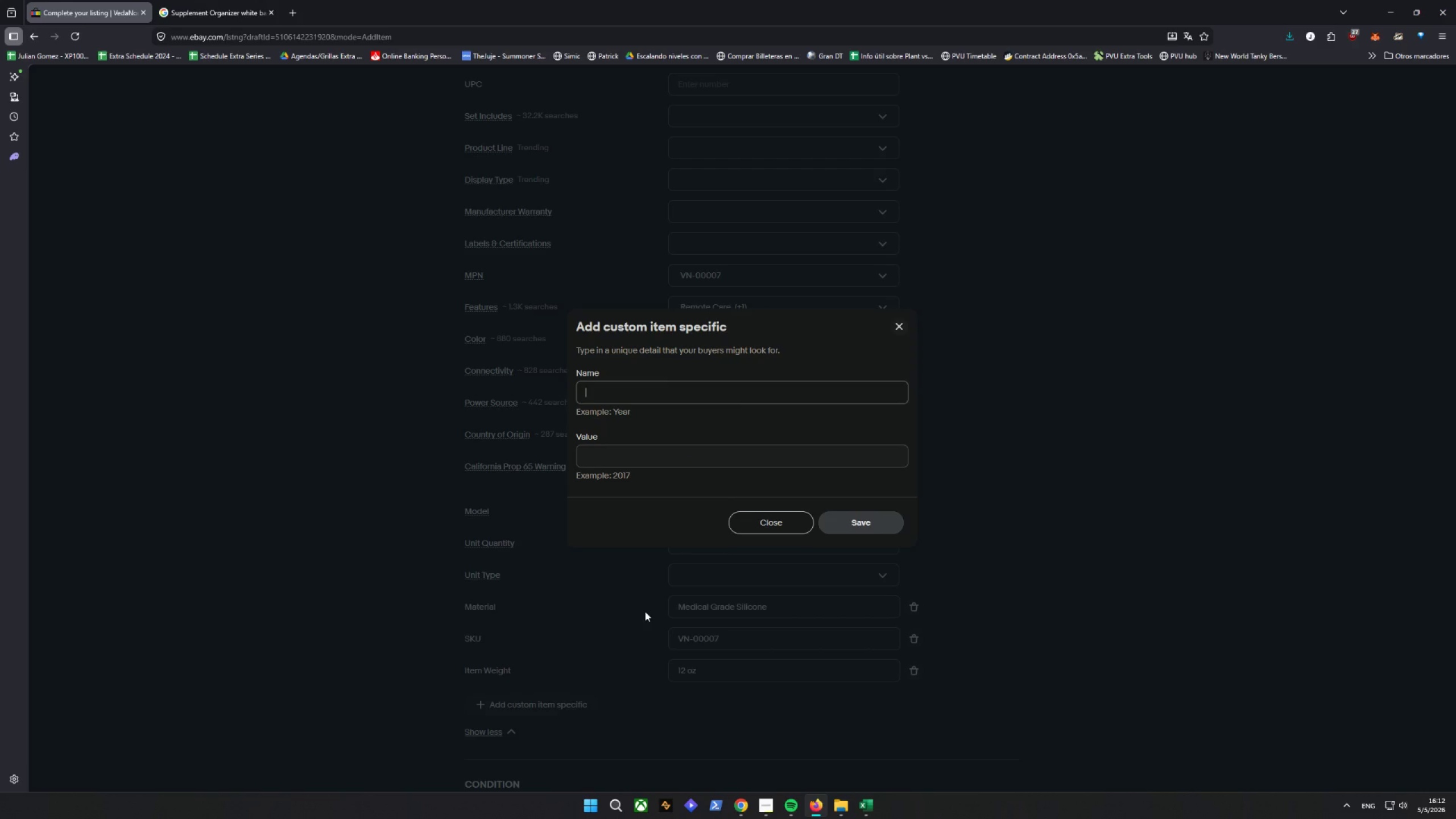 
type(Cuff Siez)
key(Backspace)
key(Backspace)
type(ze)
key(Tab)
type(Stanm)
key(Backspace)
type(dard Adult)
 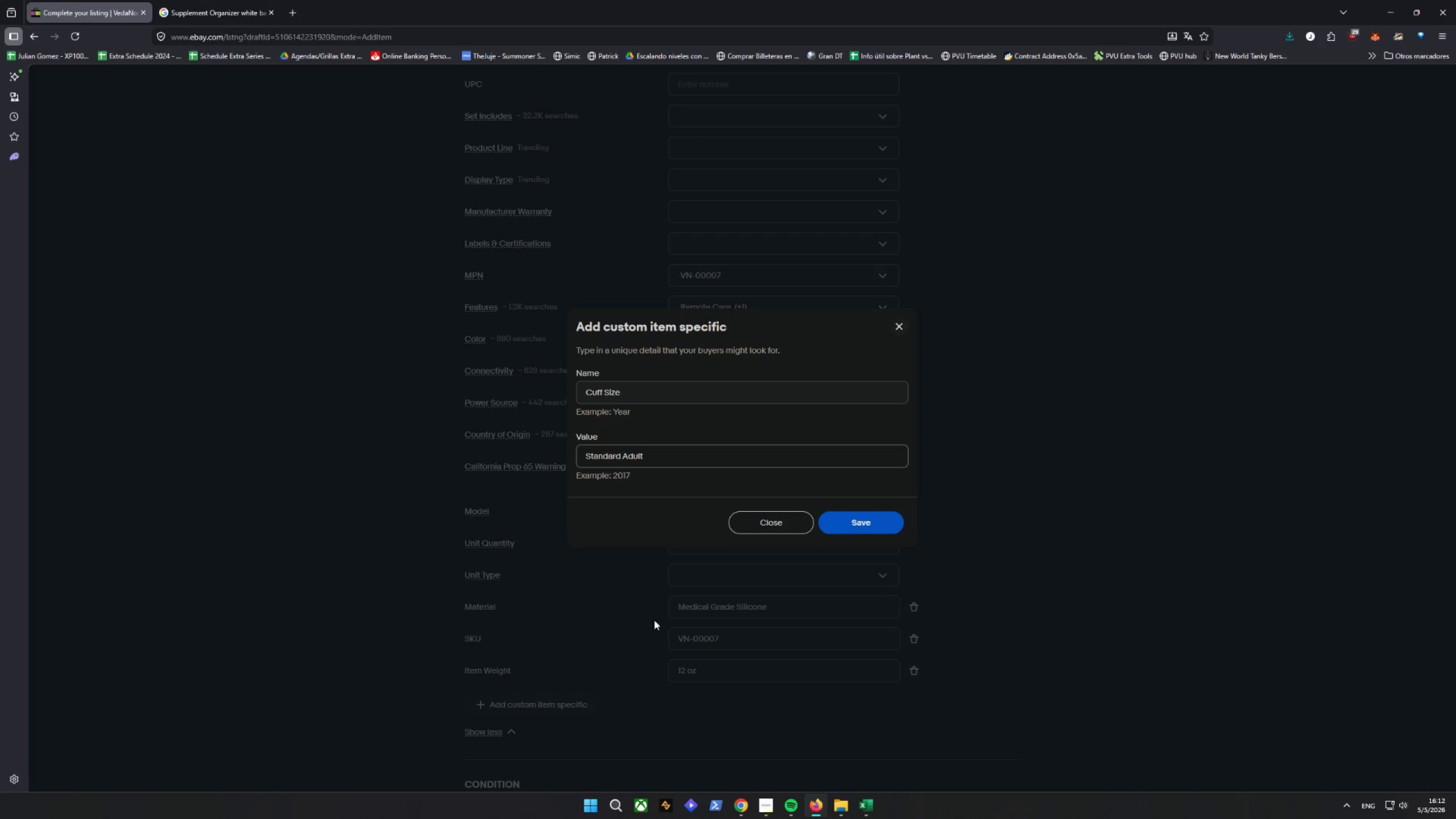 
left_click([880, 527])
 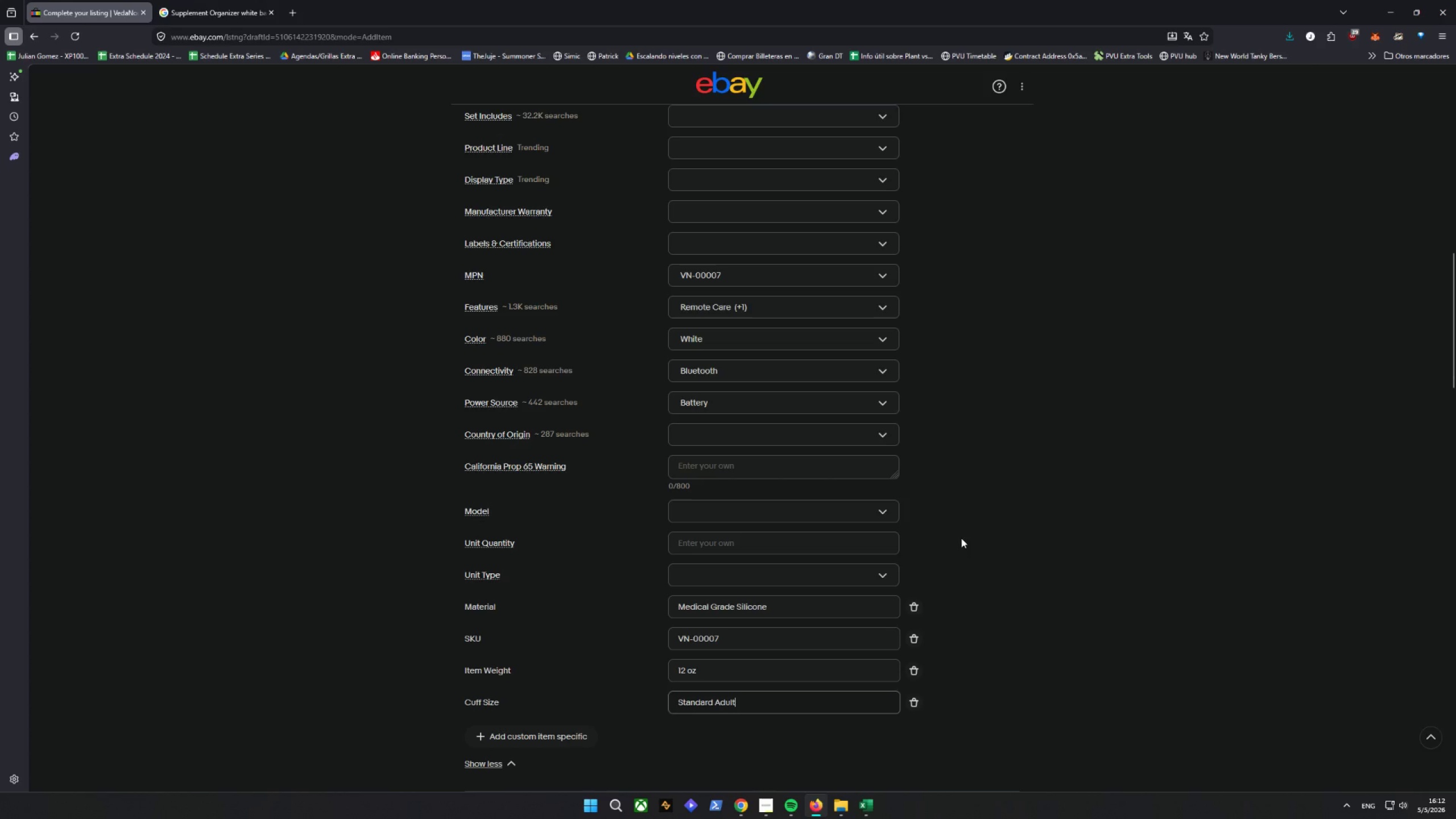 
scroll: coordinate [893, 557], scroll_direction: up, amount: 5.0
 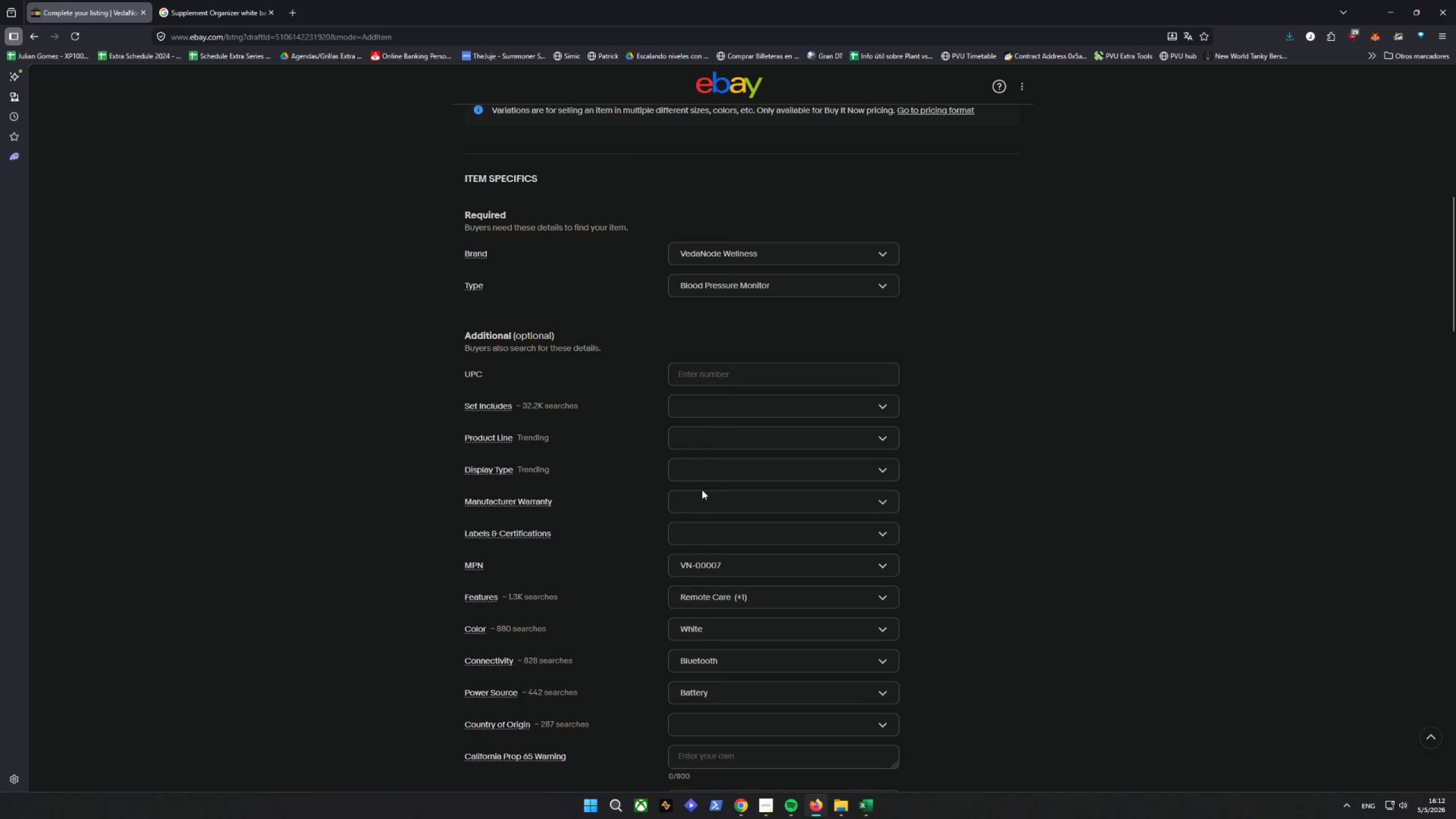 
left_click([709, 465])
 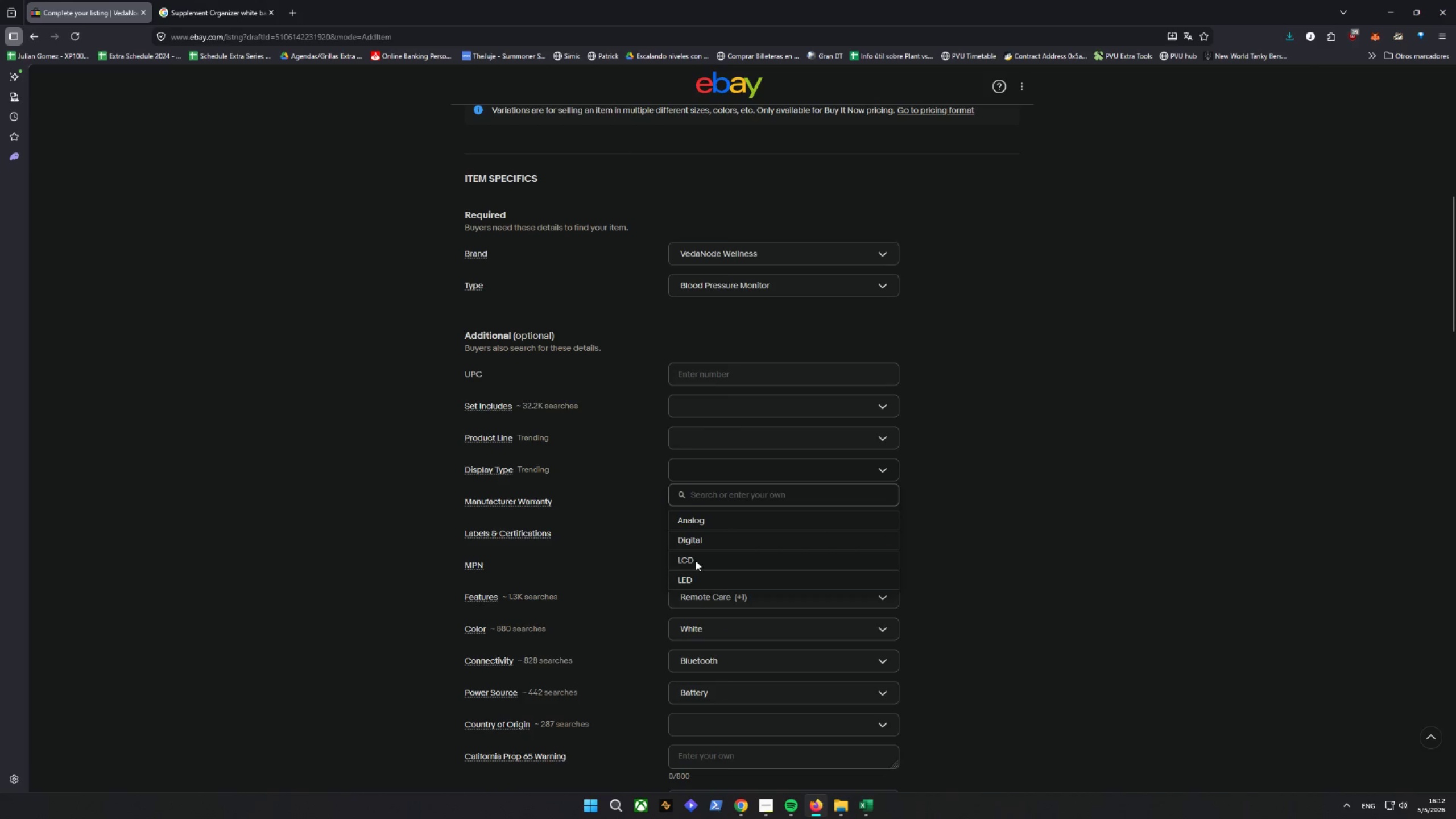 
left_click([713, 544])
 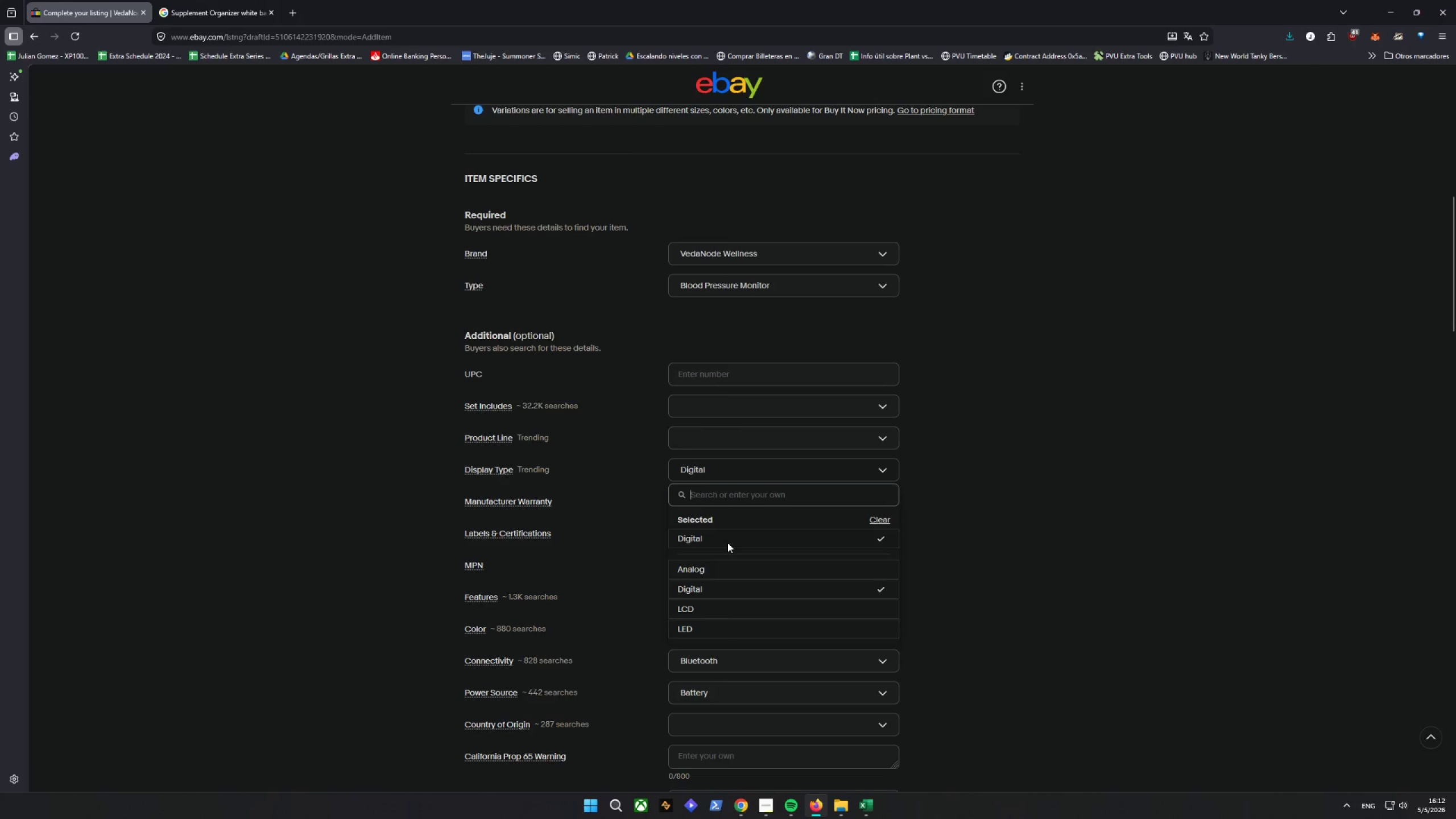 
left_click([689, 609])
 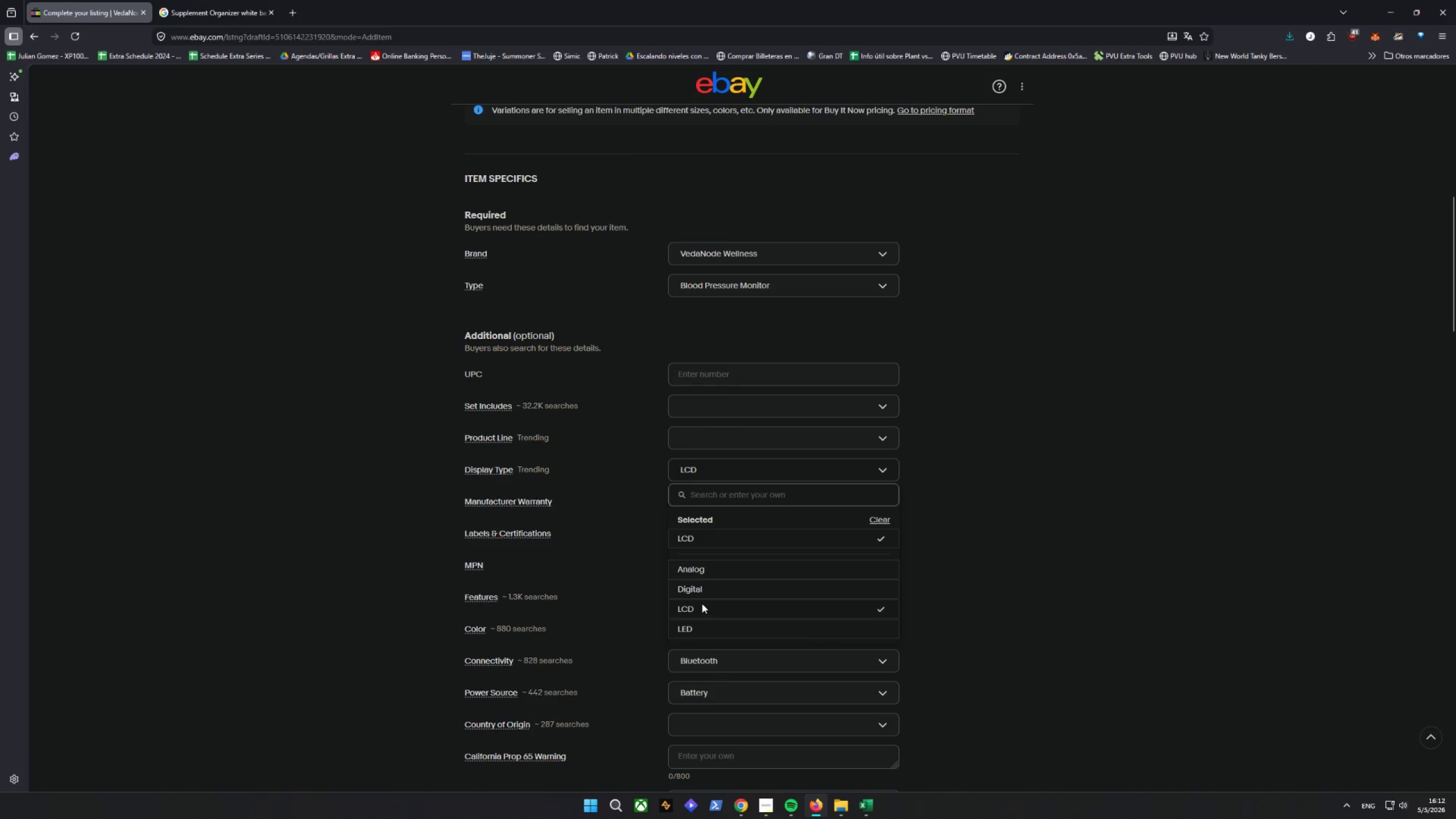 
double_click([976, 532])
 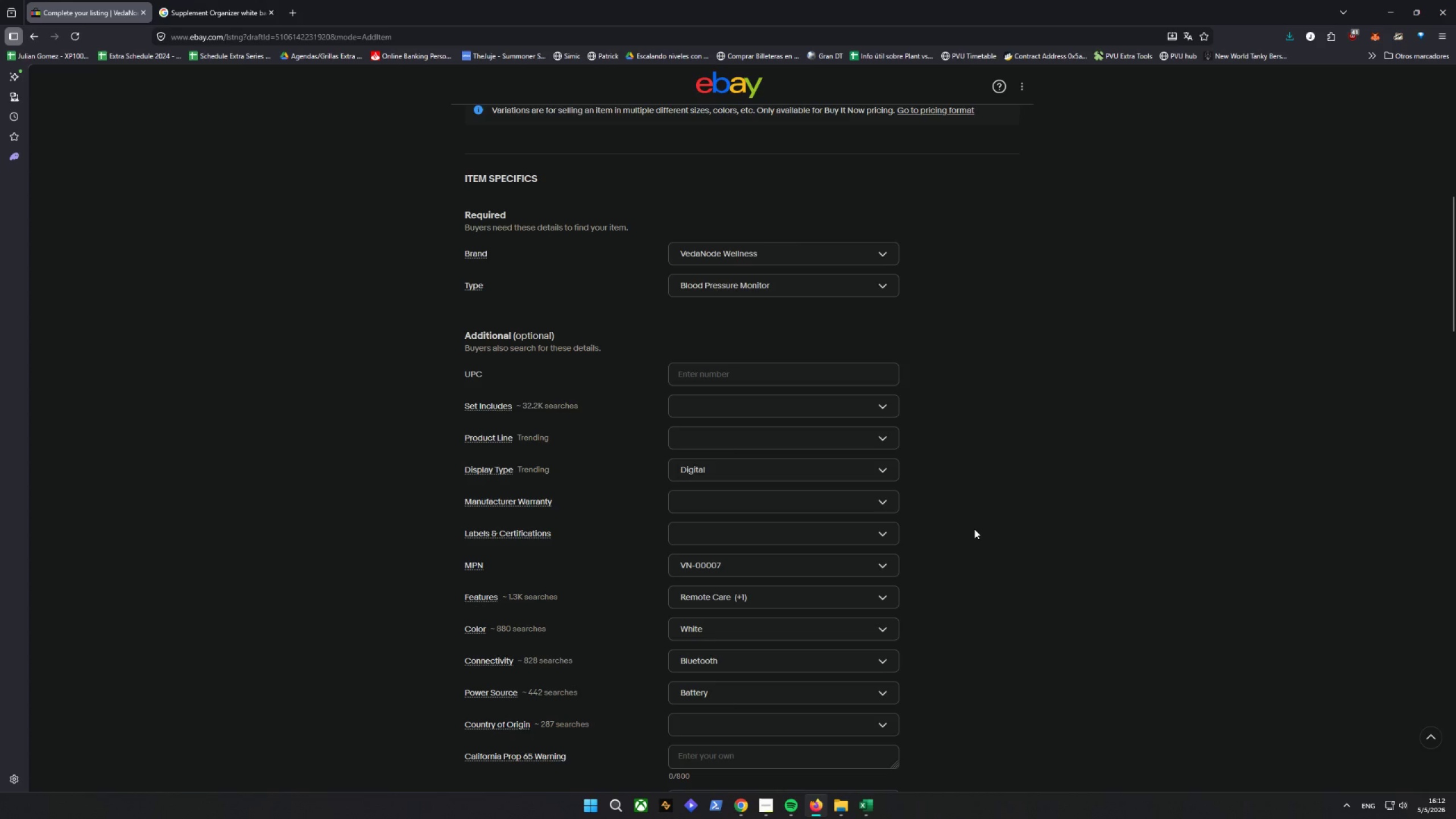 
scroll: coordinate [958, 535], scroll_direction: down, amount: 8.0
 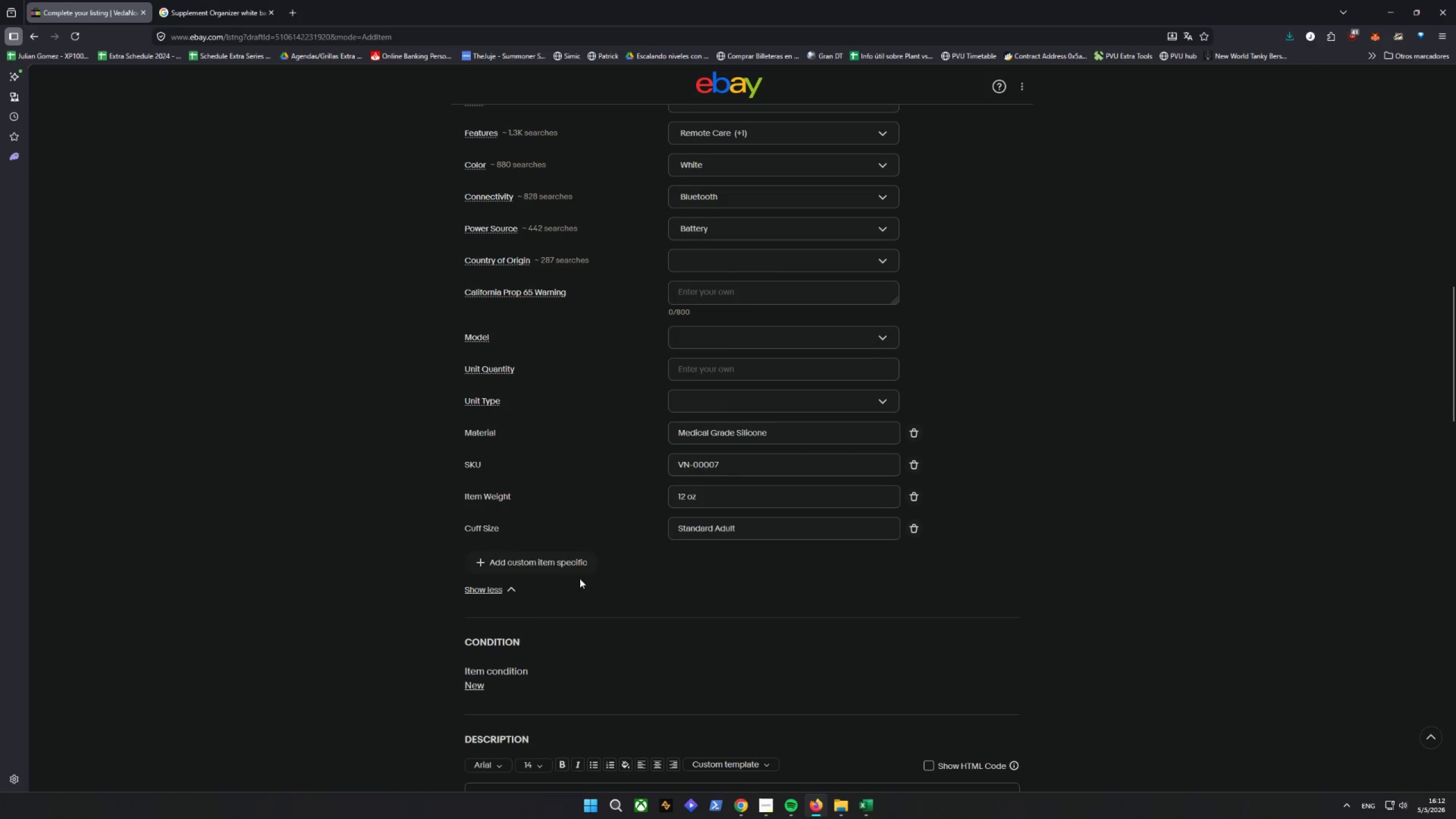 
left_click([565, 565])
 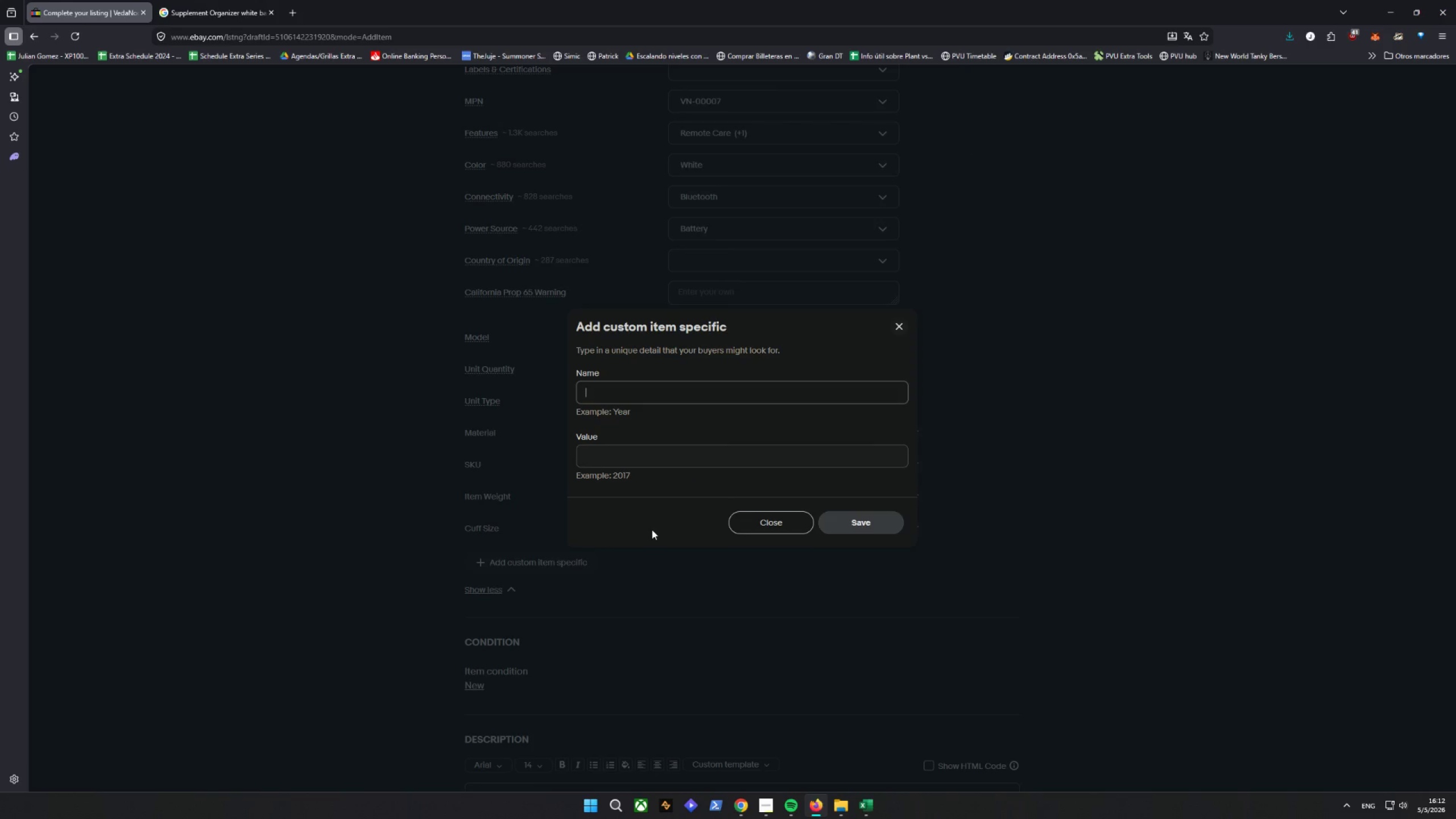 
type(D)
key(Backspace)
type(FDA)
key(Tab)
 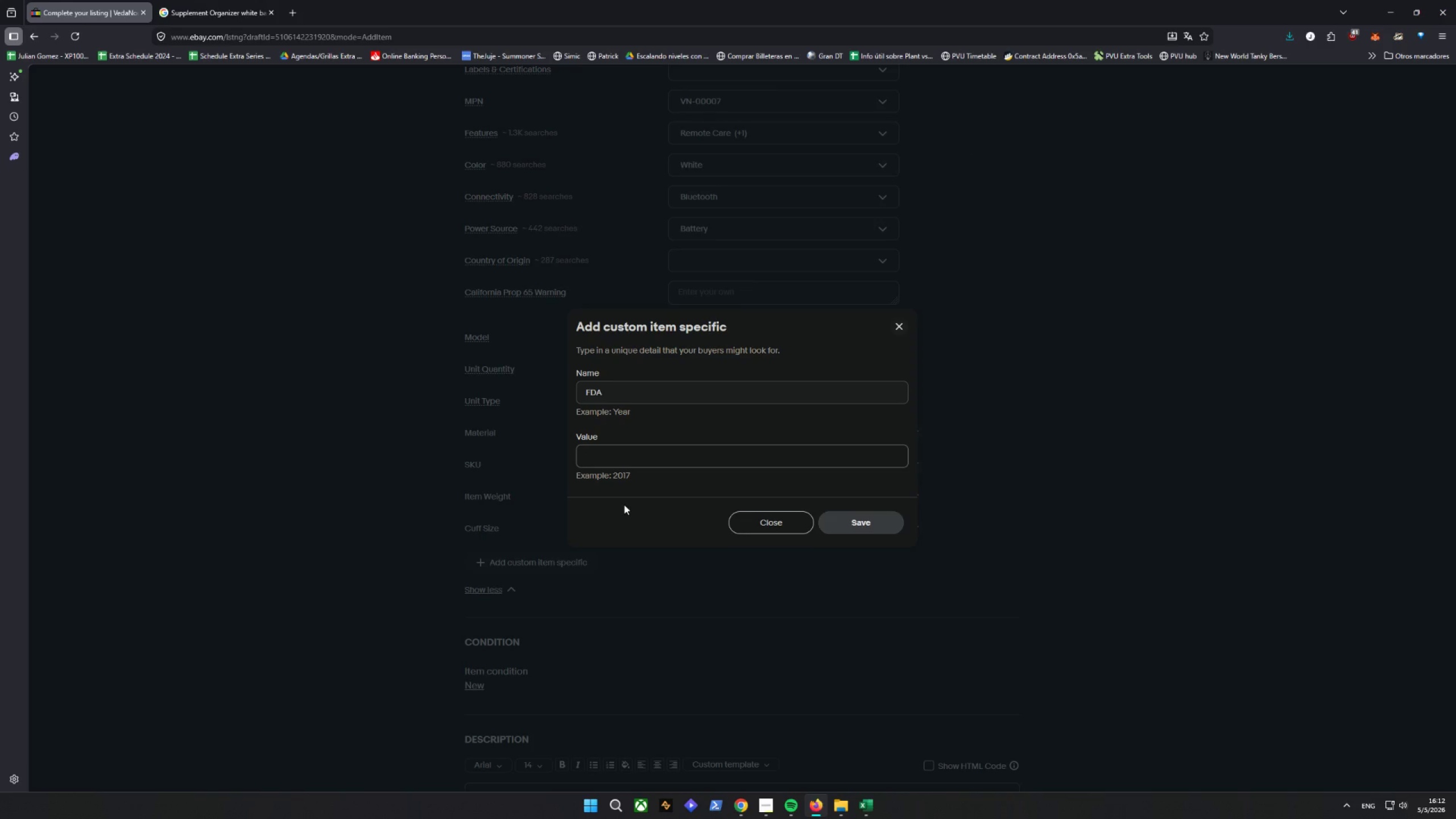 
left_click_drag(start_coordinate=[662, 408], to_coordinate=[667, 412])
 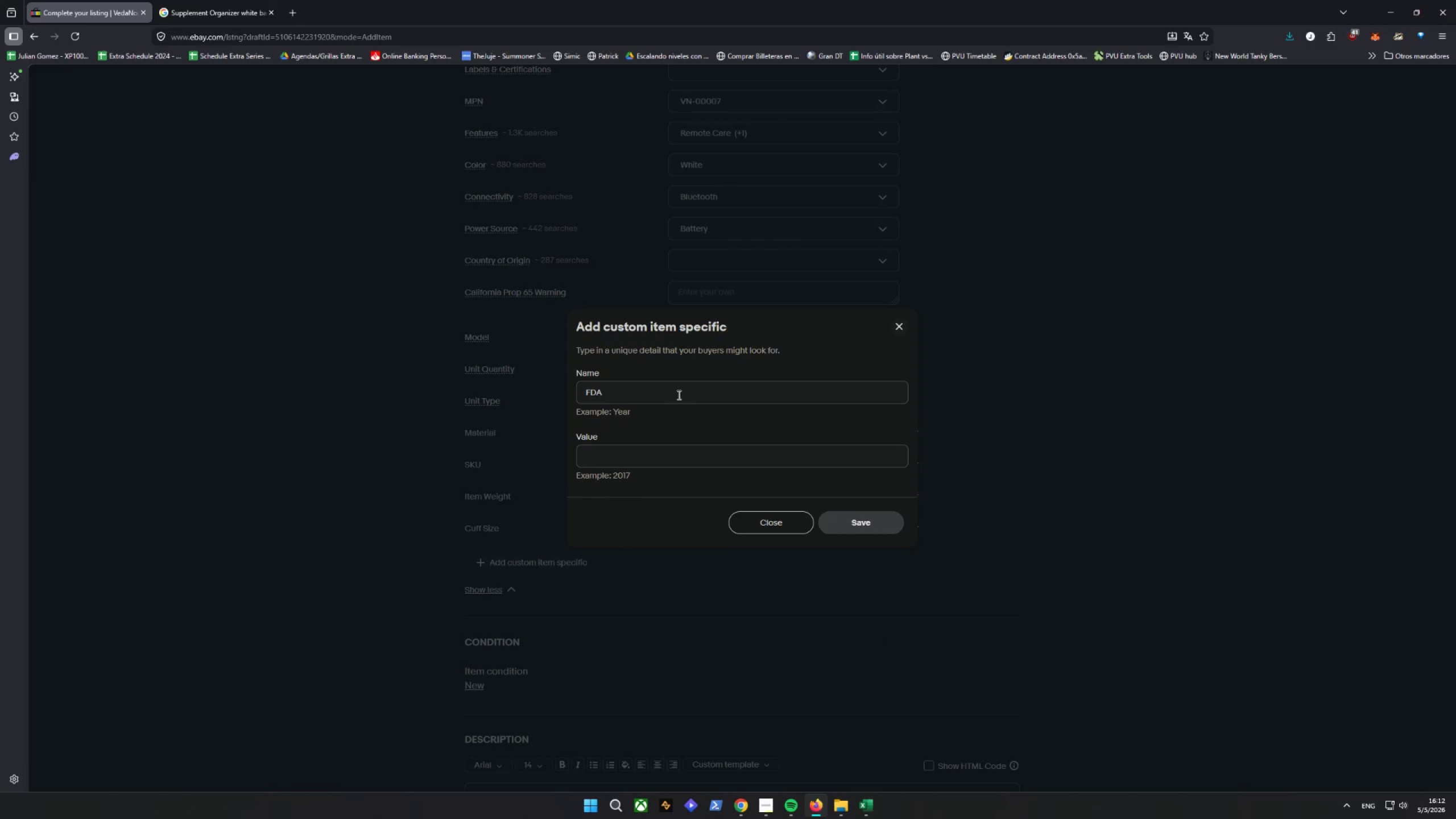 
double_click([678, 393])
 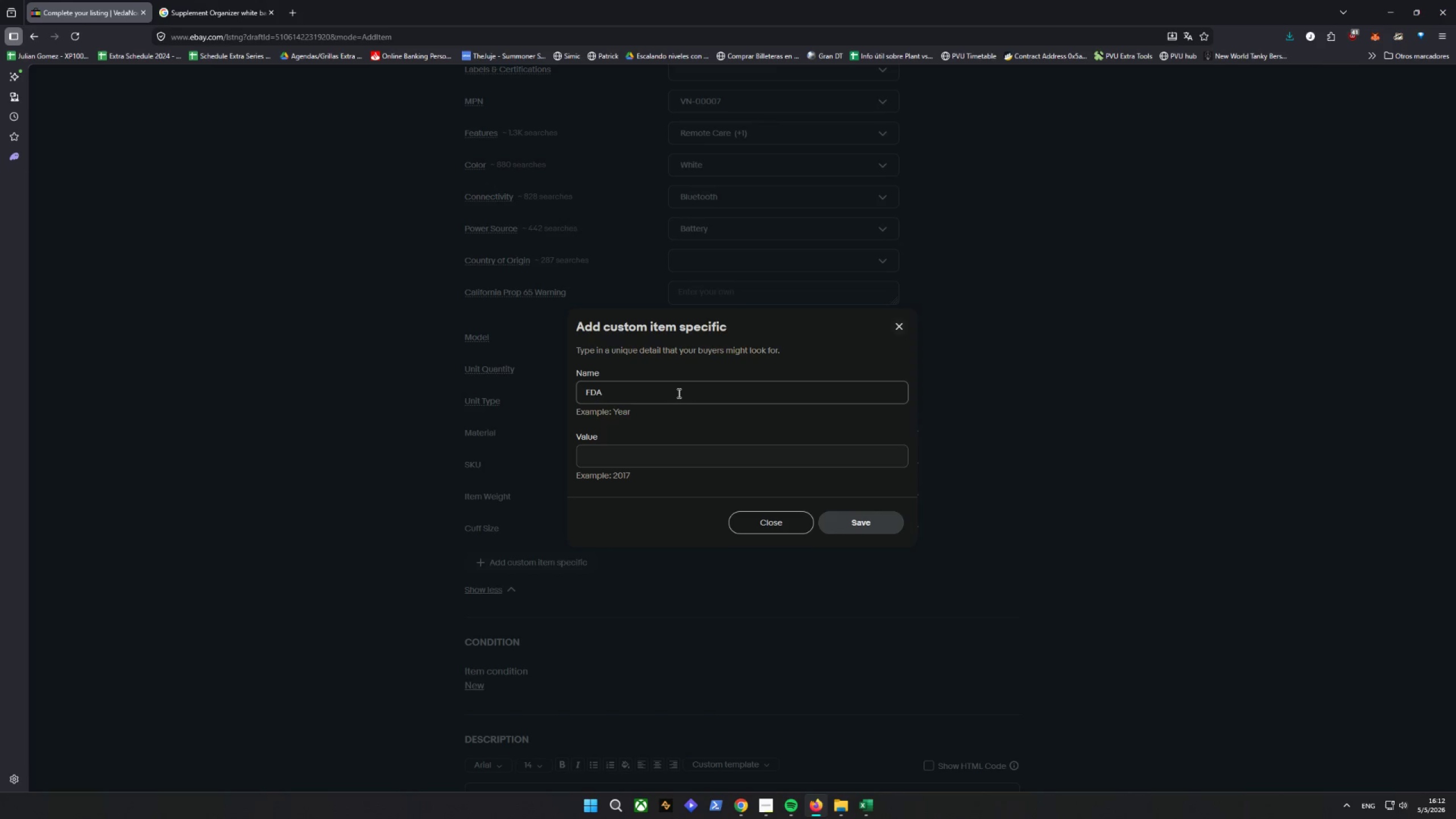 
type( R)
key(Backspace)
type(Registered)
key(Tab)
type(YES)
 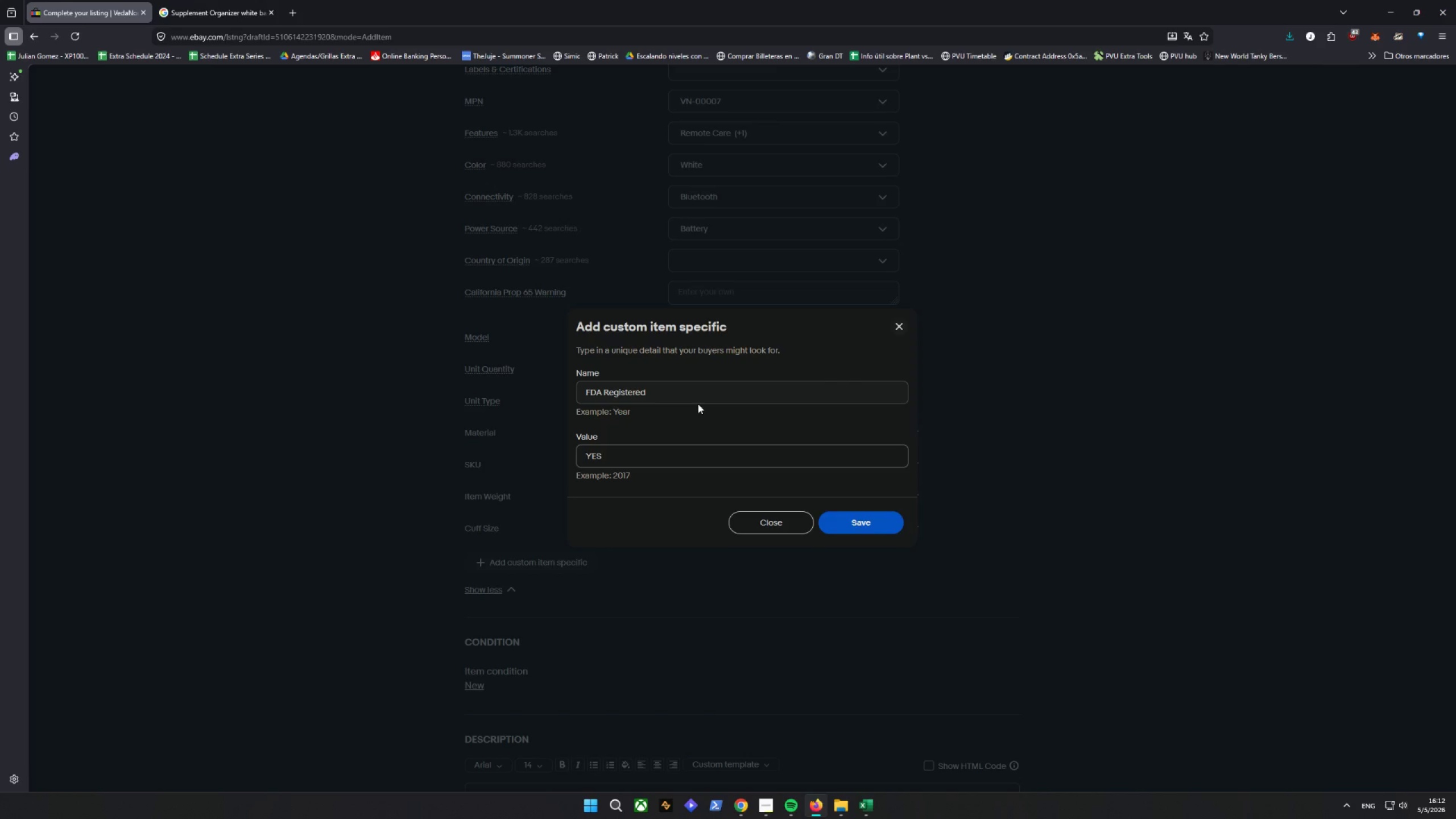 
key(Backspace)
key(Backspace)
type(es)
 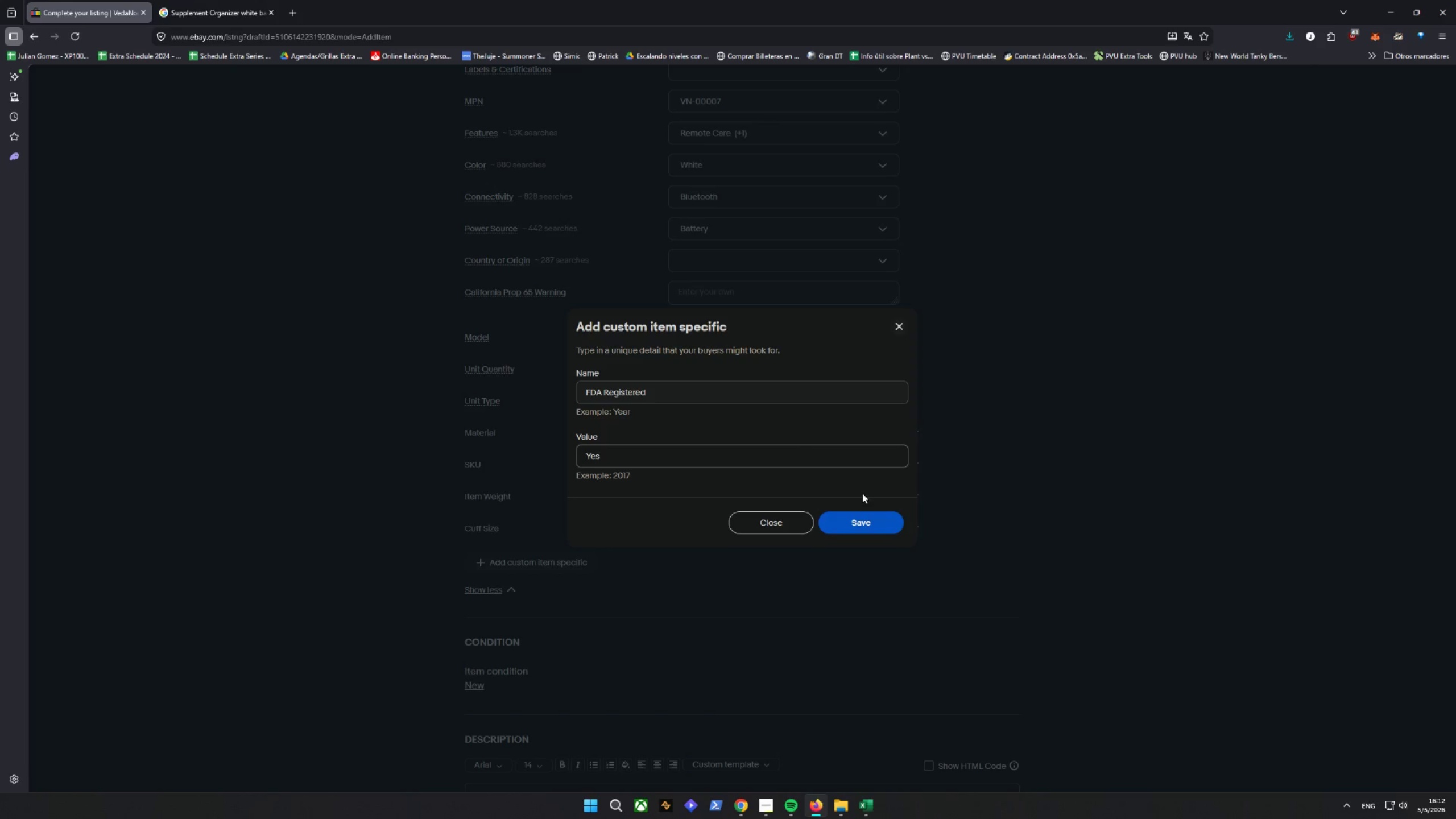 
left_click([896, 524])
 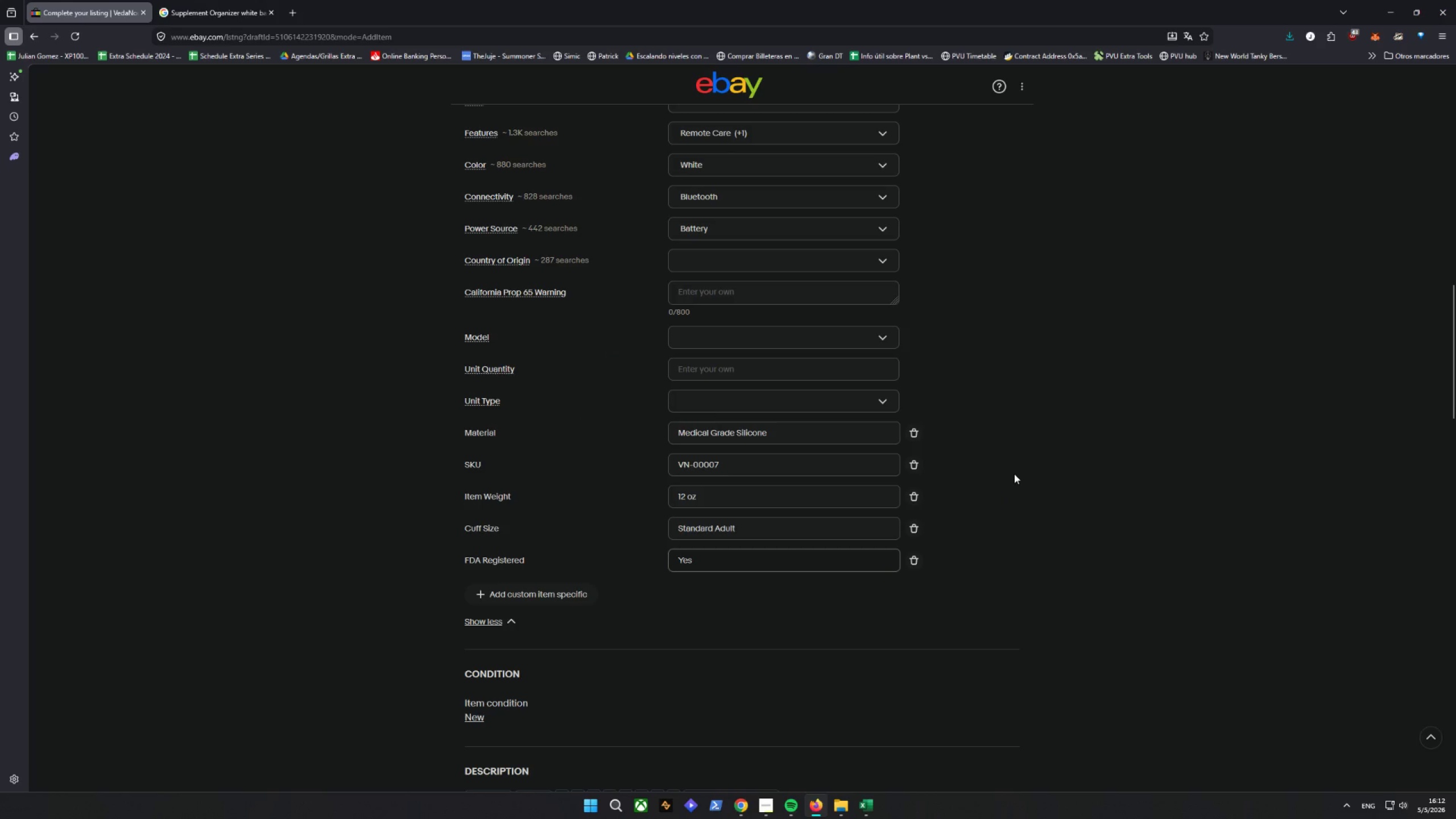 
wait(8.53)
 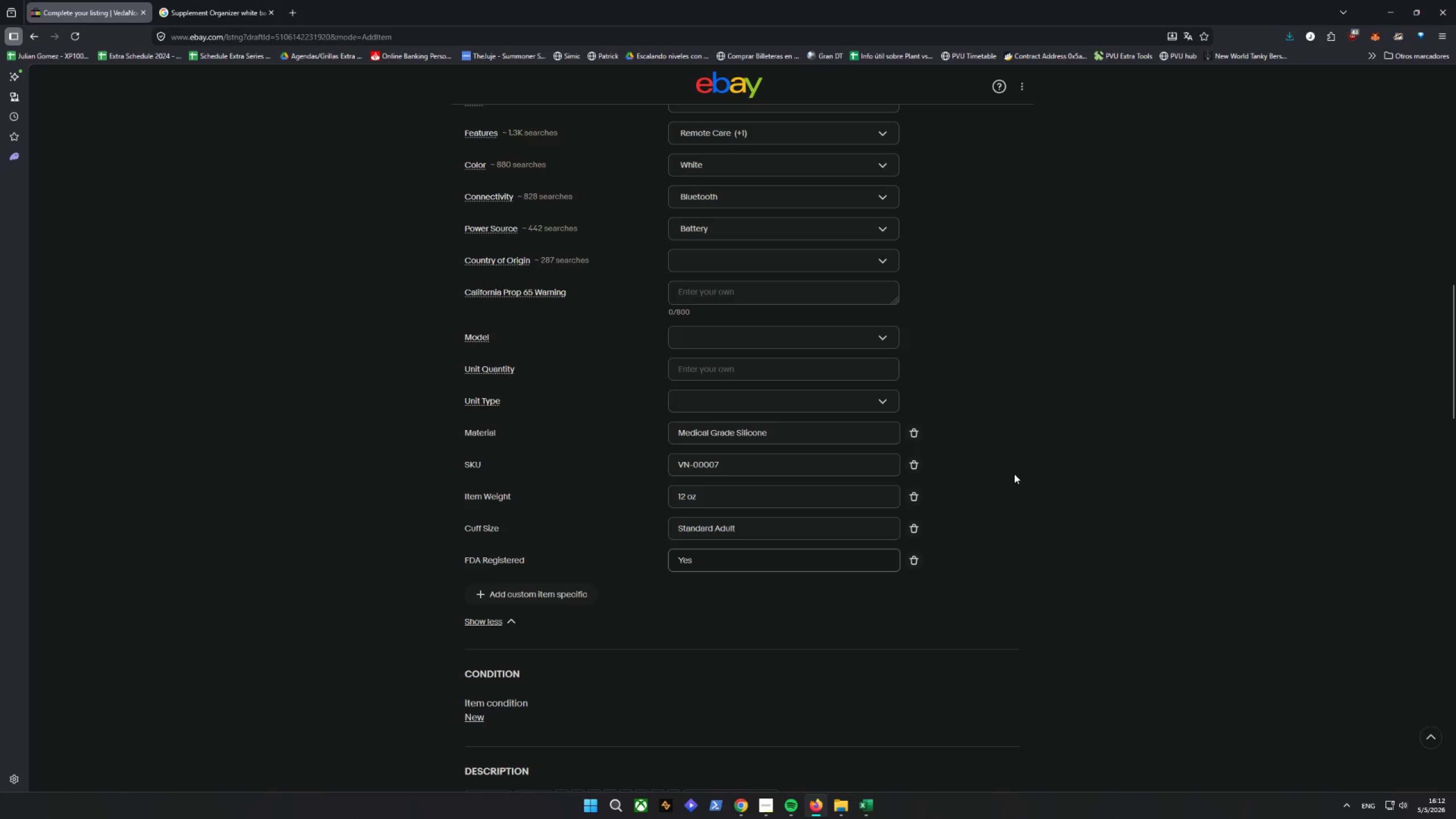 
scroll: coordinate [1013, 461], scroll_direction: up, amount: 5.0
 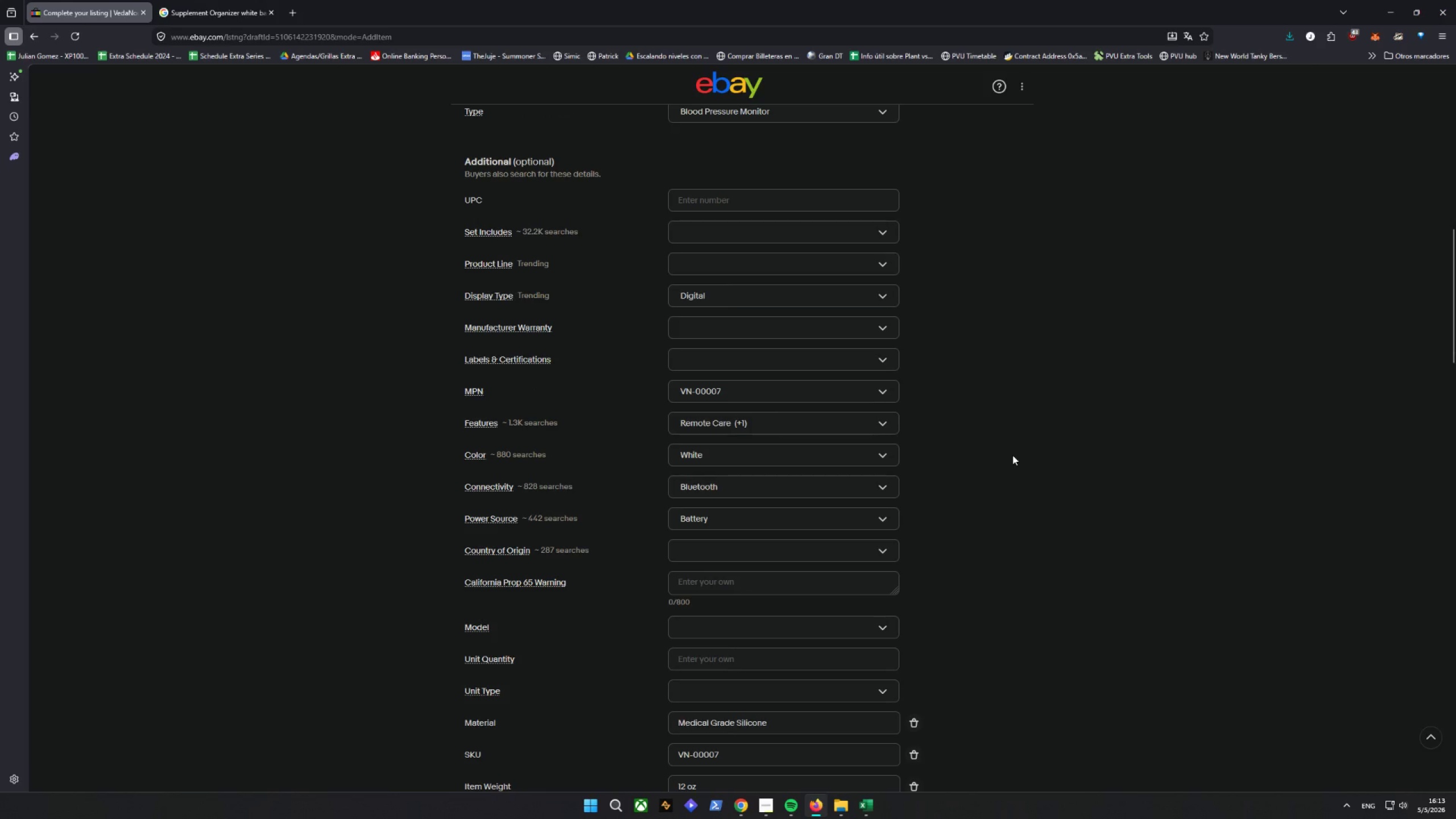 
scroll: coordinate [1012, 455], scroll_direction: down, amount: 4.0
 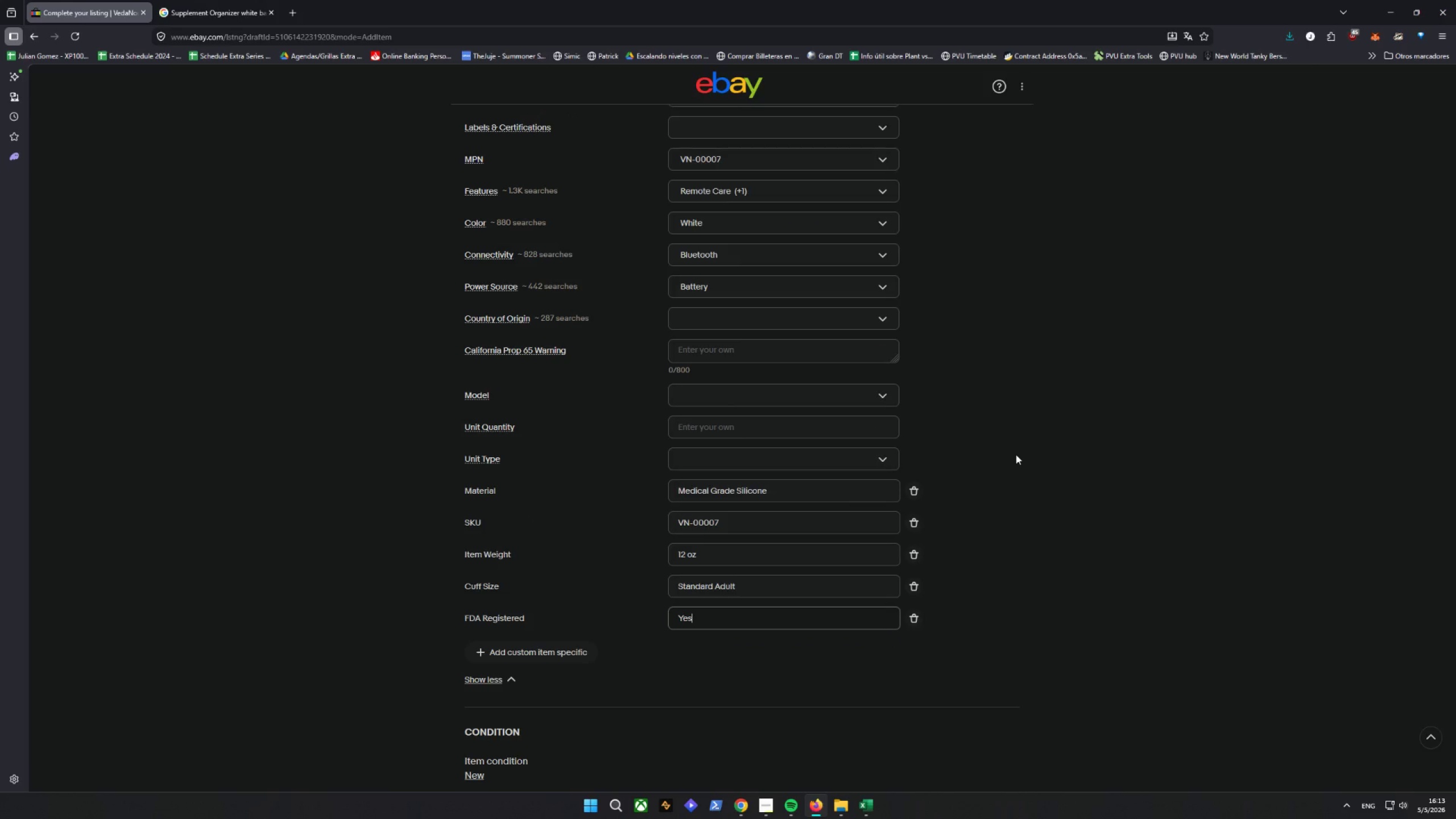 
wait(8.52)
 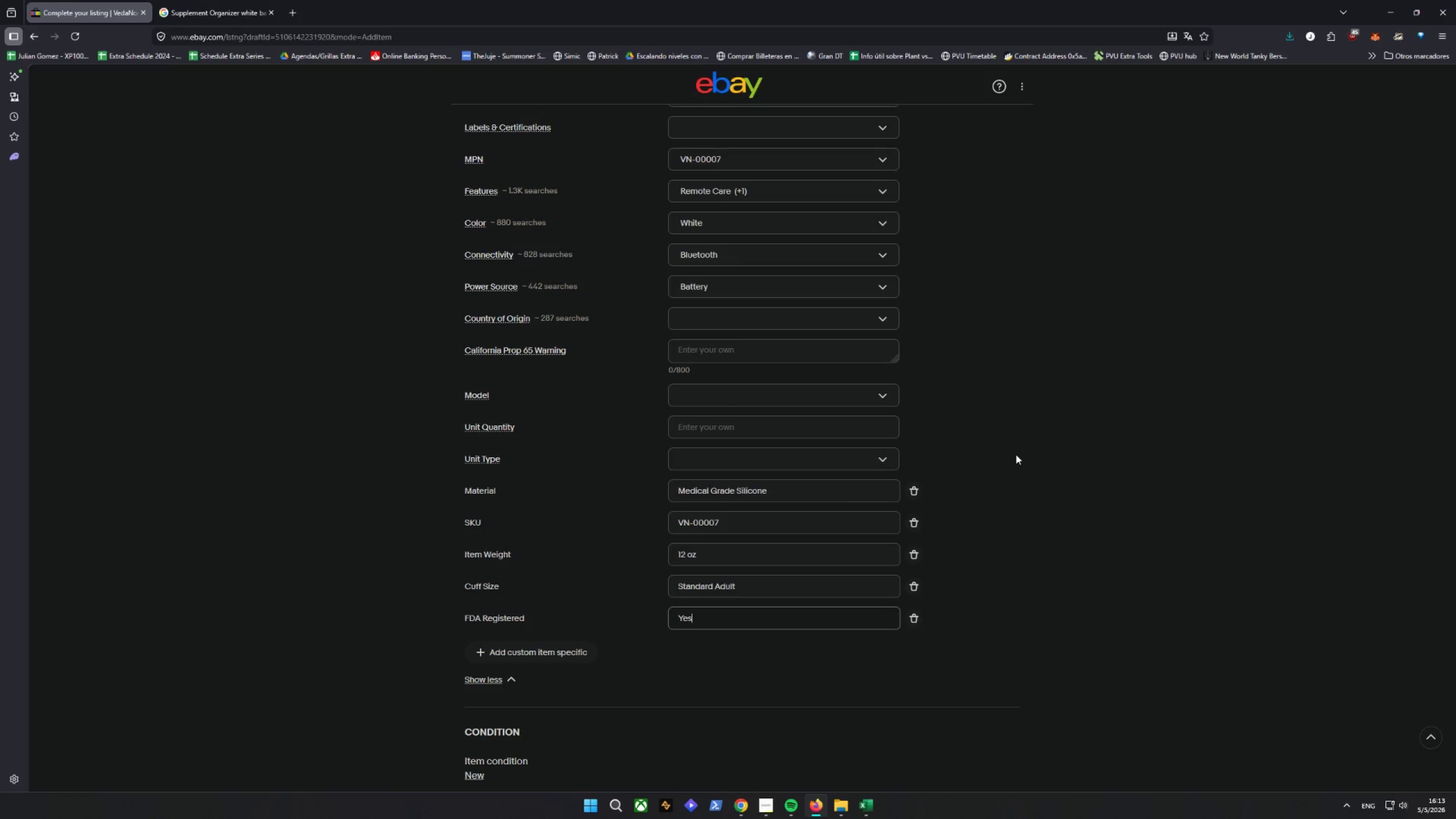 
scroll: coordinate [977, 465], scroll_direction: down, amount: 9.0
 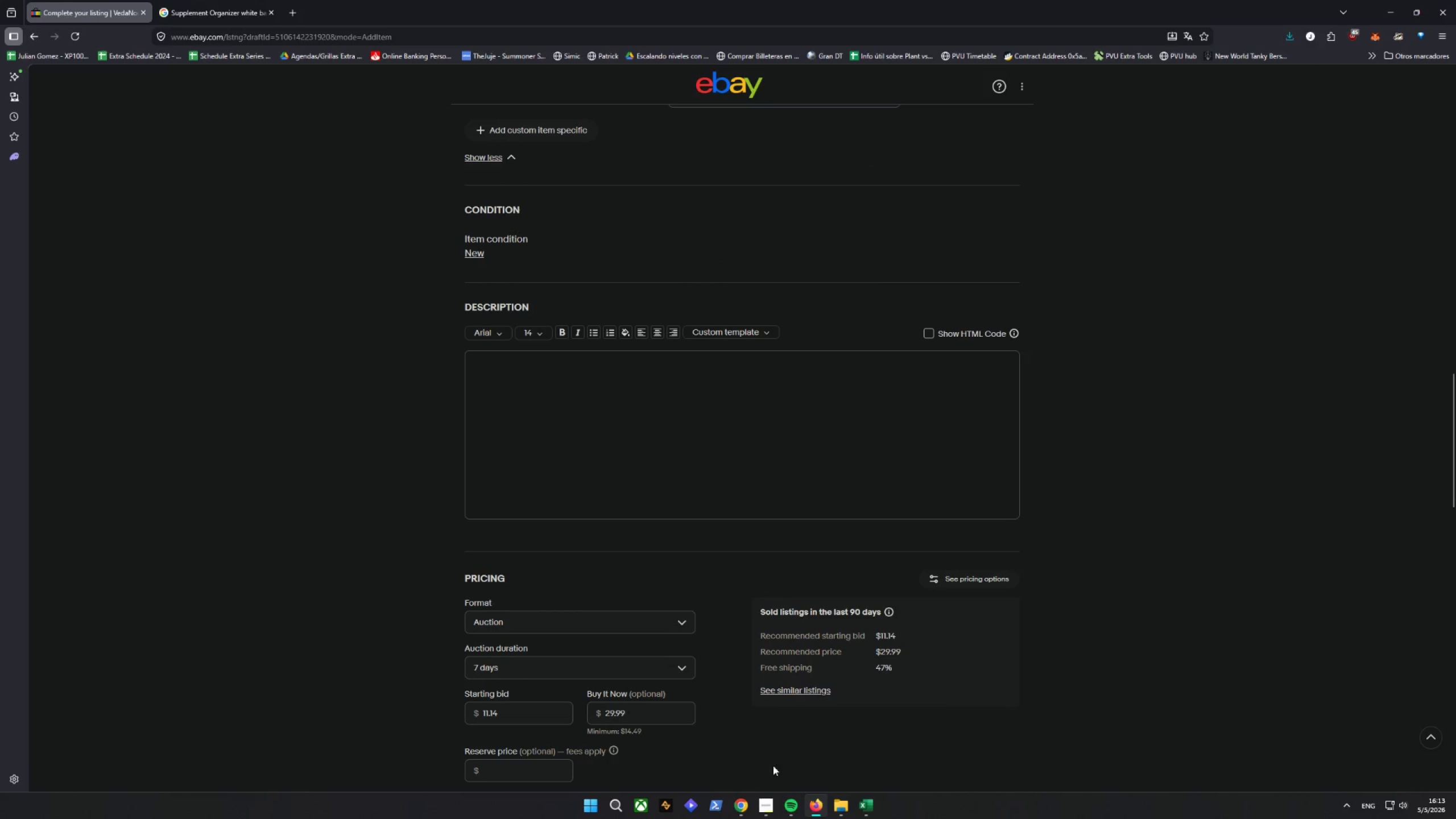 
left_click([746, 802])
 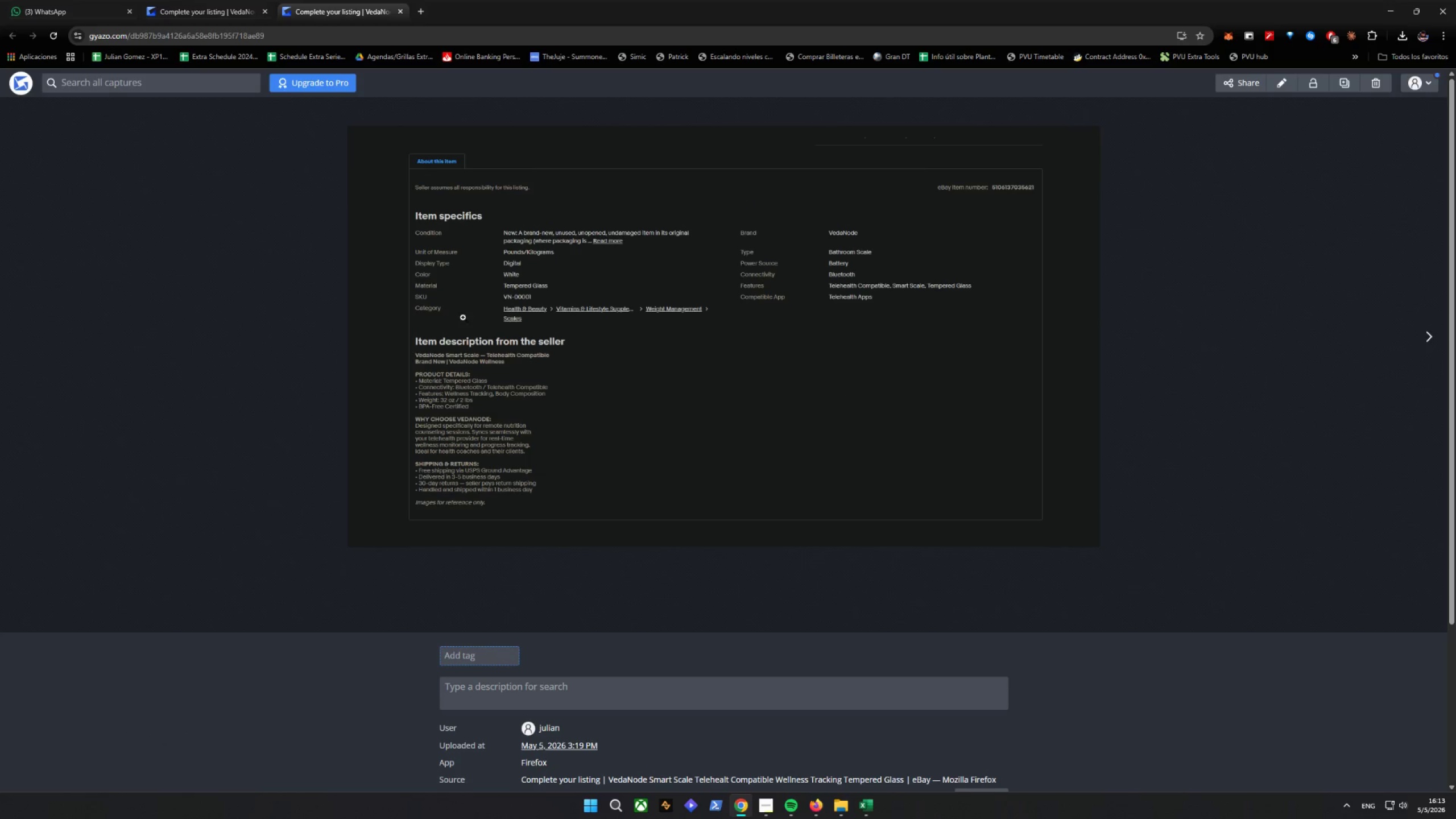 
left_click([83, 0])
 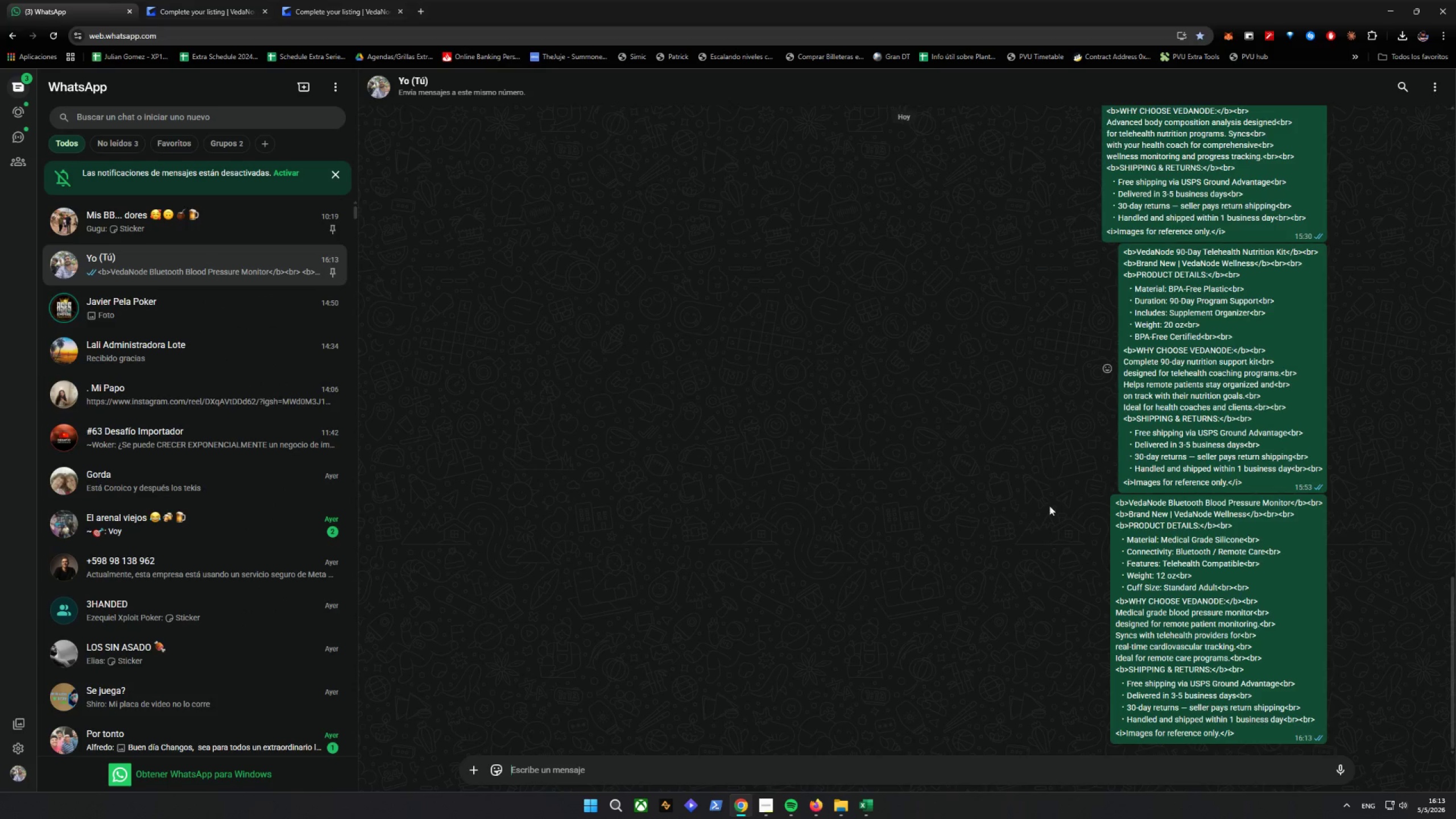 
scroll: coordinate [1072, 518], scroll_direction: down, amount: 6.0
 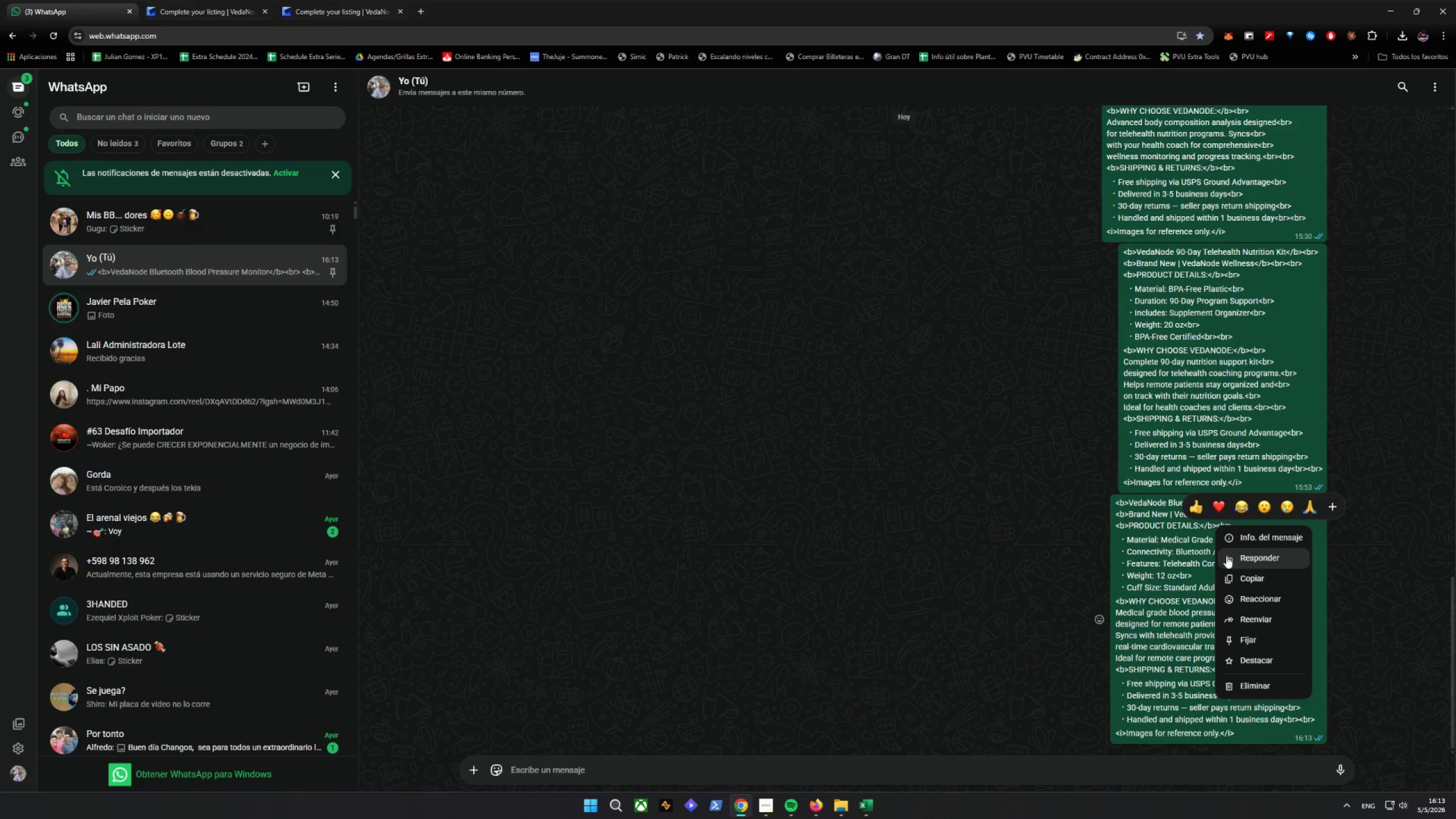 
left_click([1240, 578])
 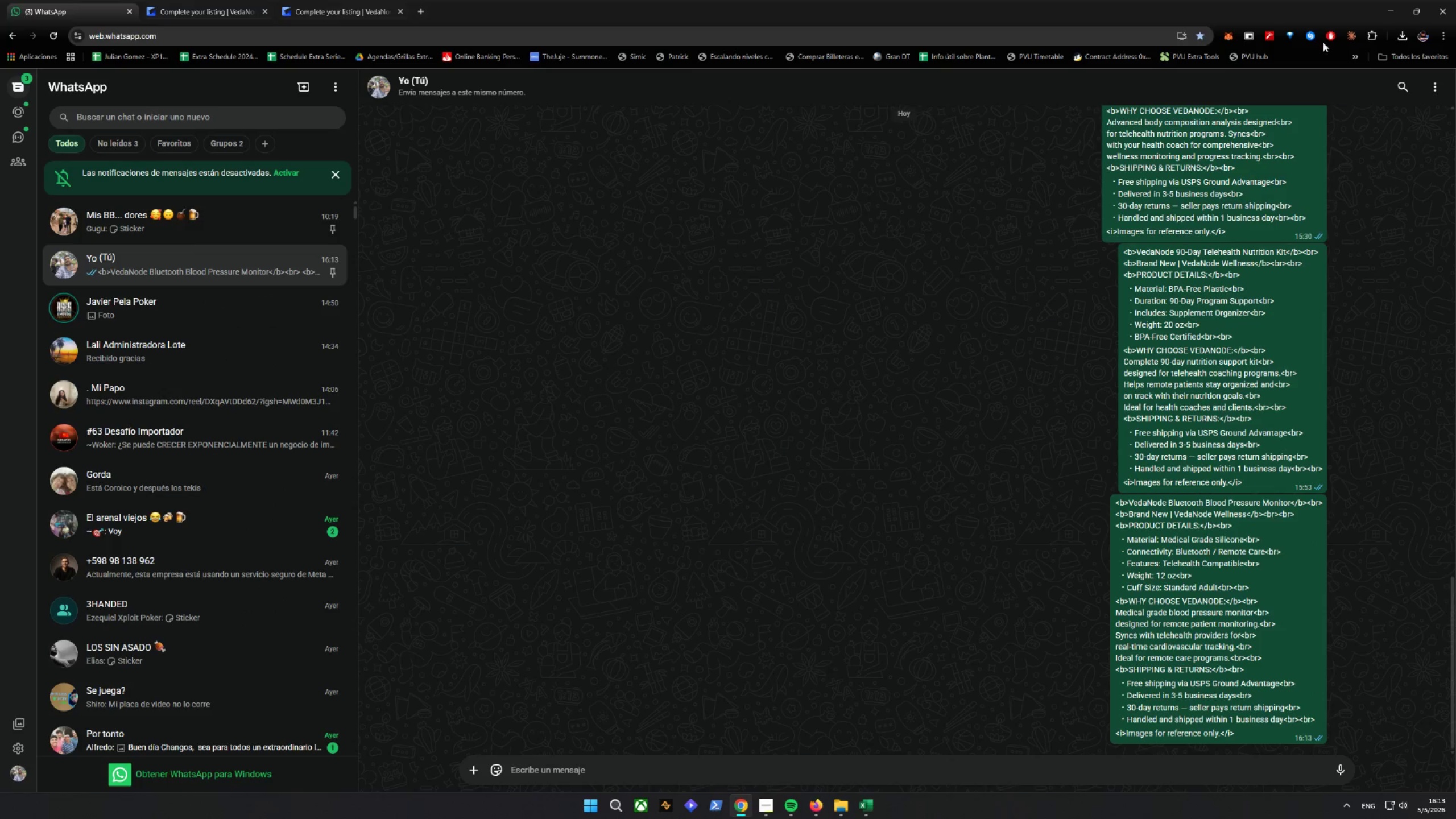 
left_click([1383, 0])
 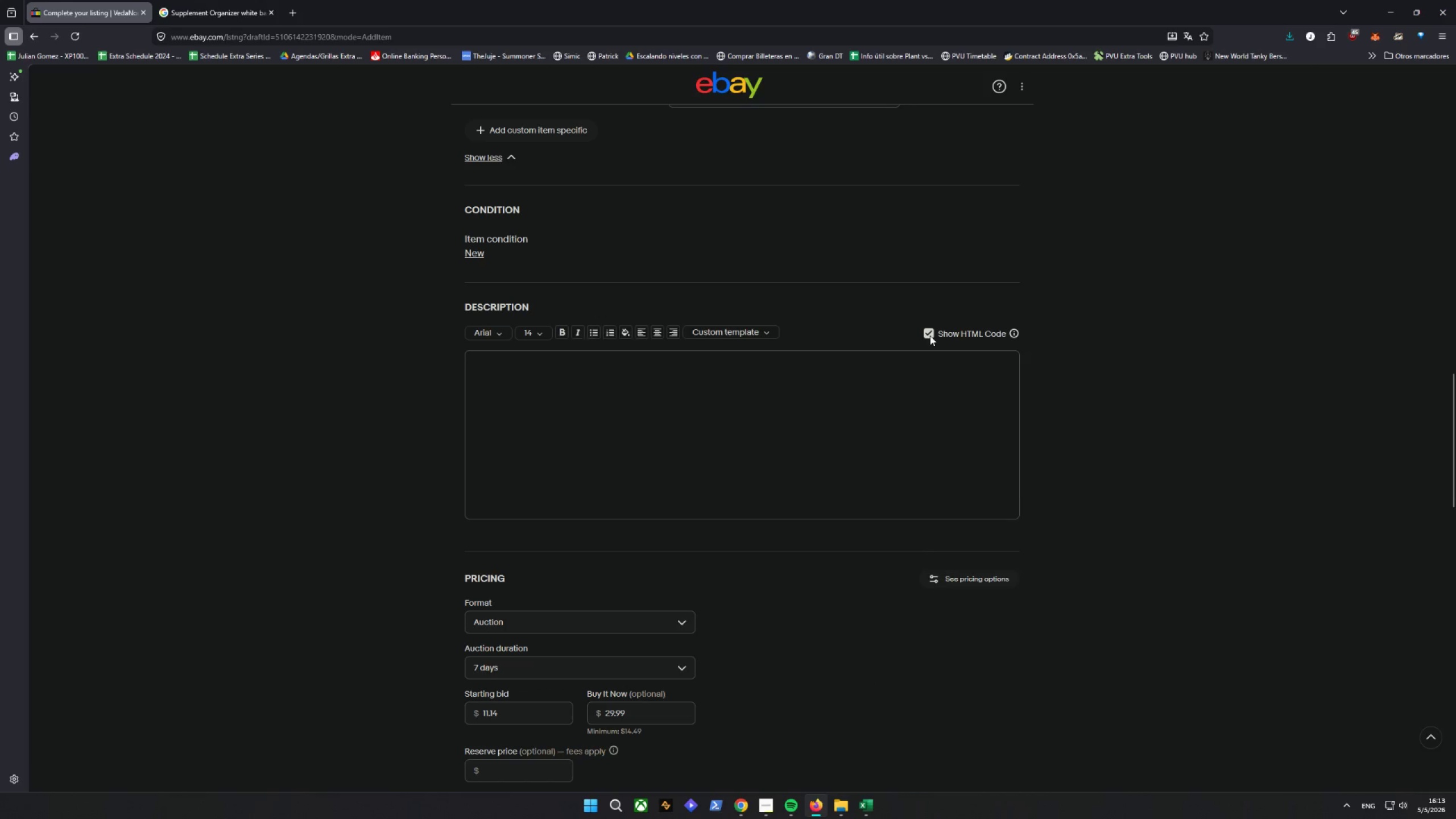 
right_click([575, 384])
 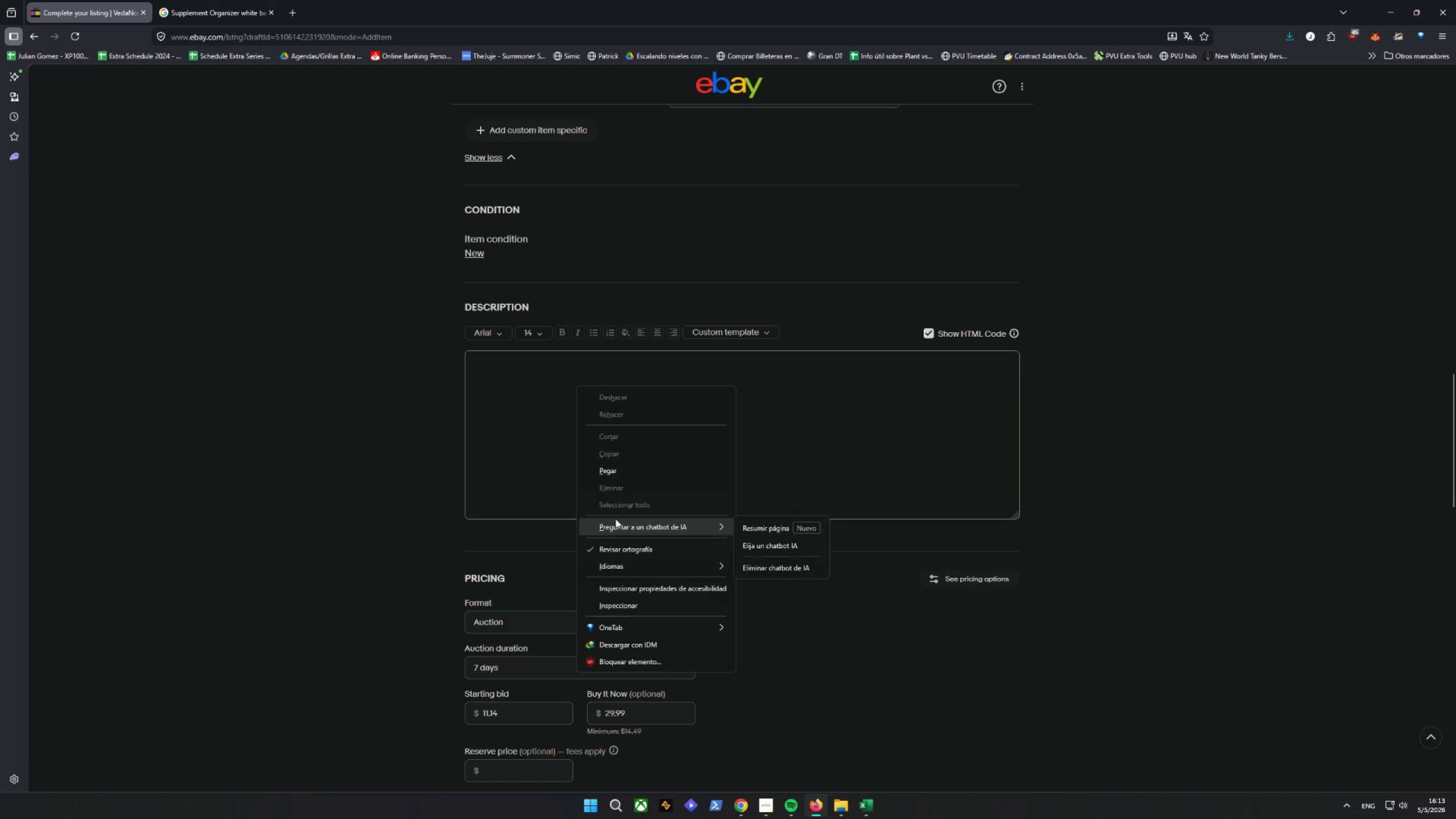 
left_click([610, 468])
 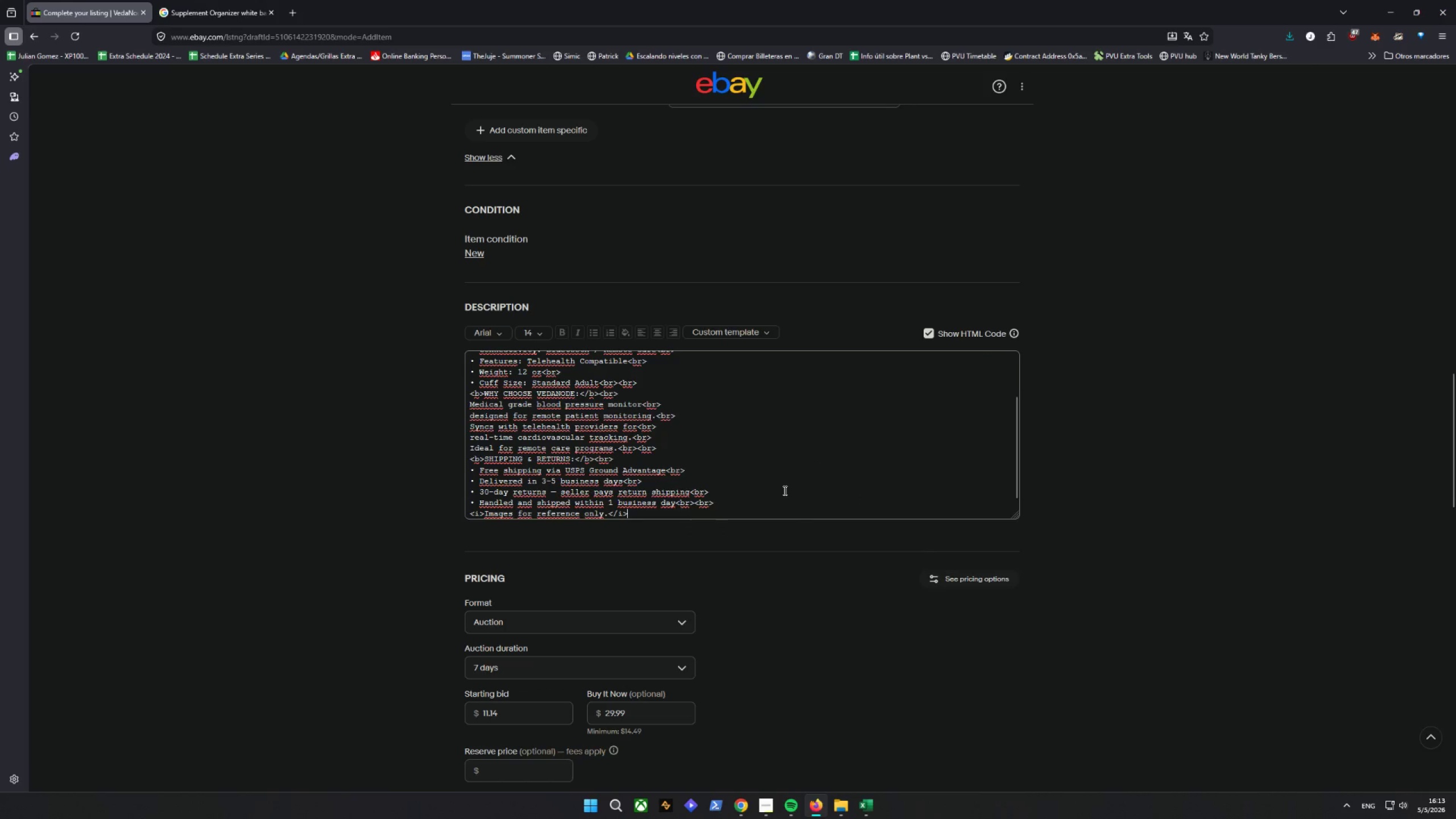 
scroll: coordinate [757, 451], scroll_direction: up, amount: 6.0
 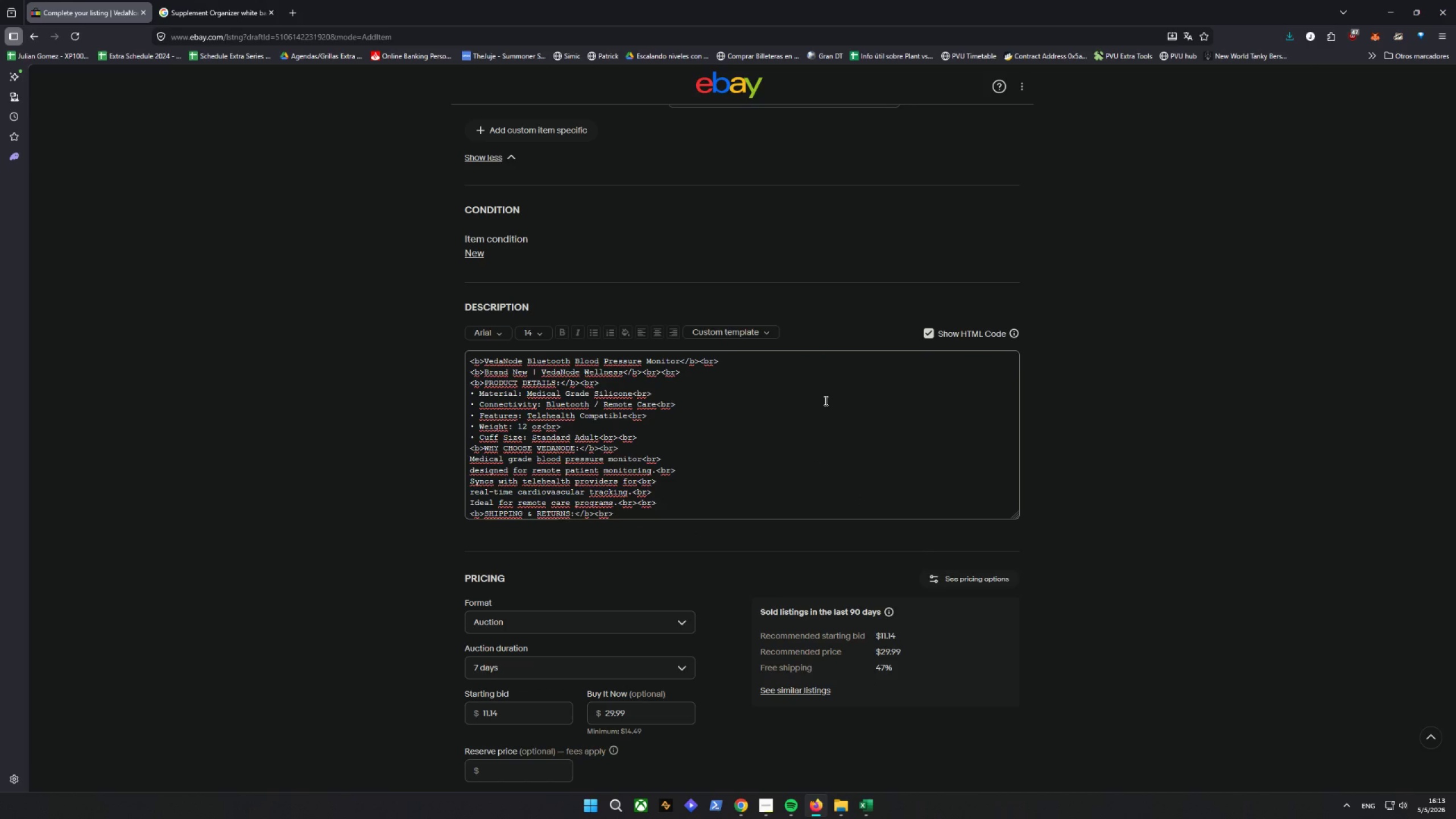 
wait(19.73)
 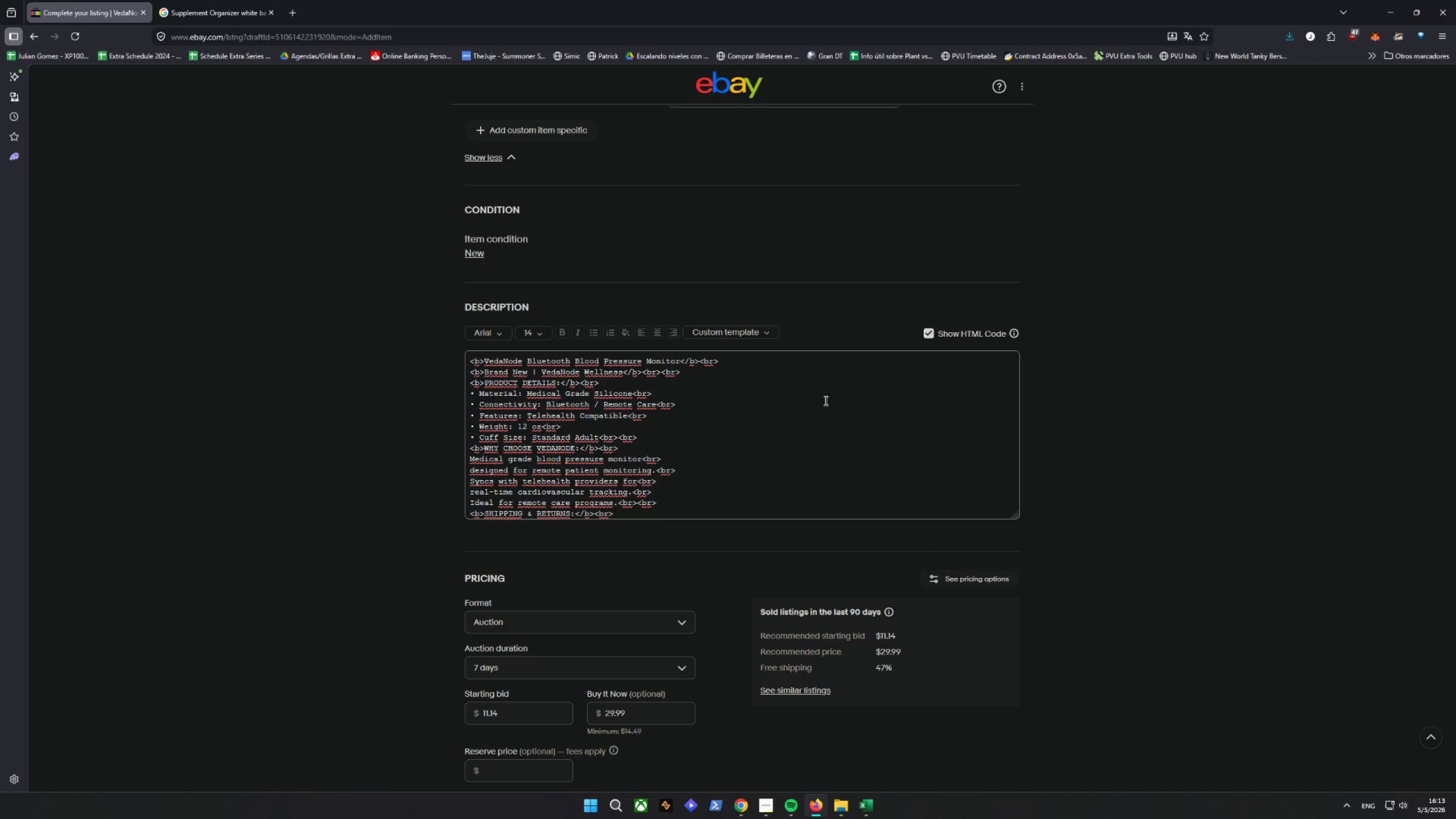 
left_click_drag(start_coordinate=[932, 340], to_coordinate=[927, 336])
 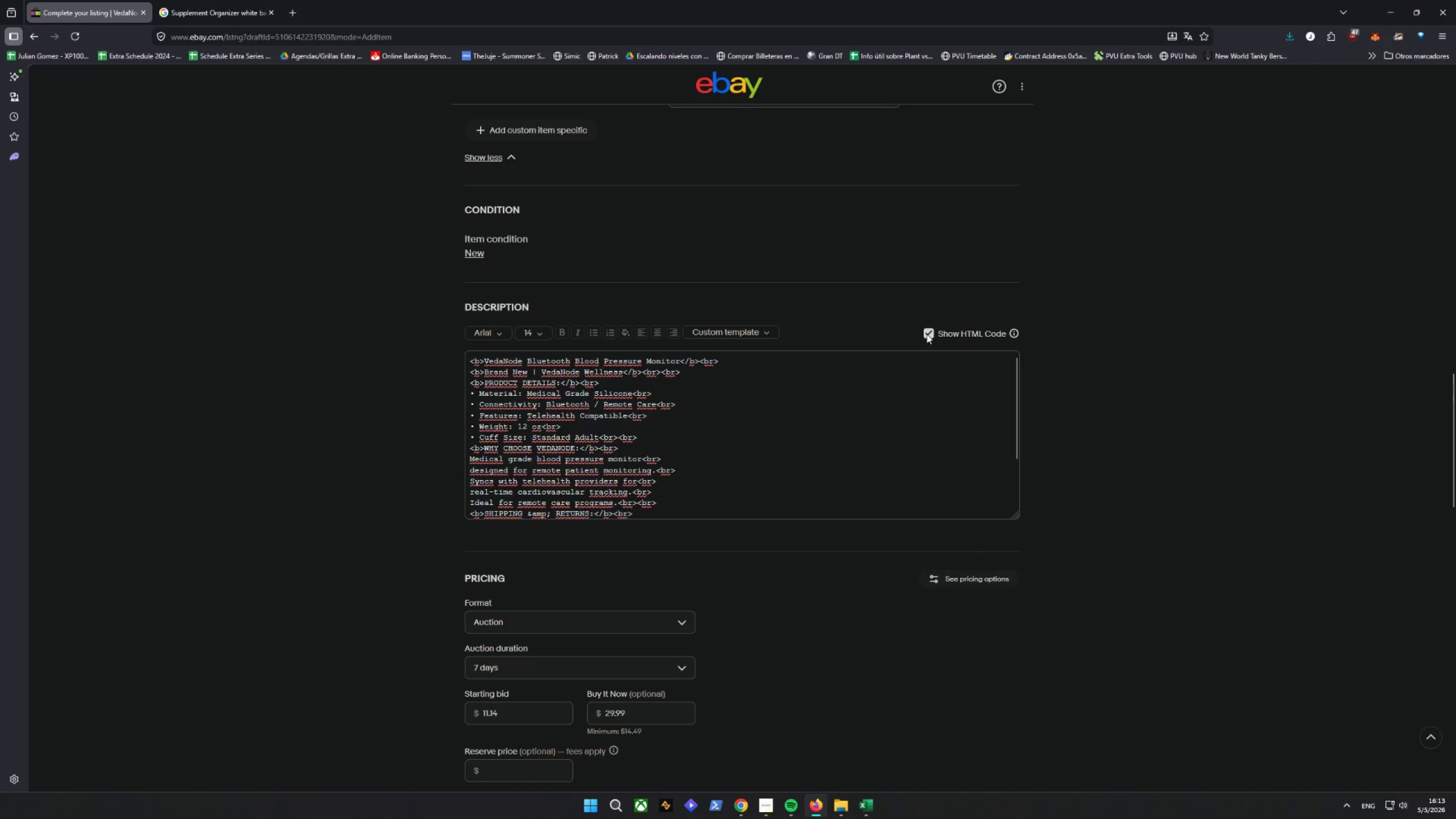 
double_click([926, 334])
 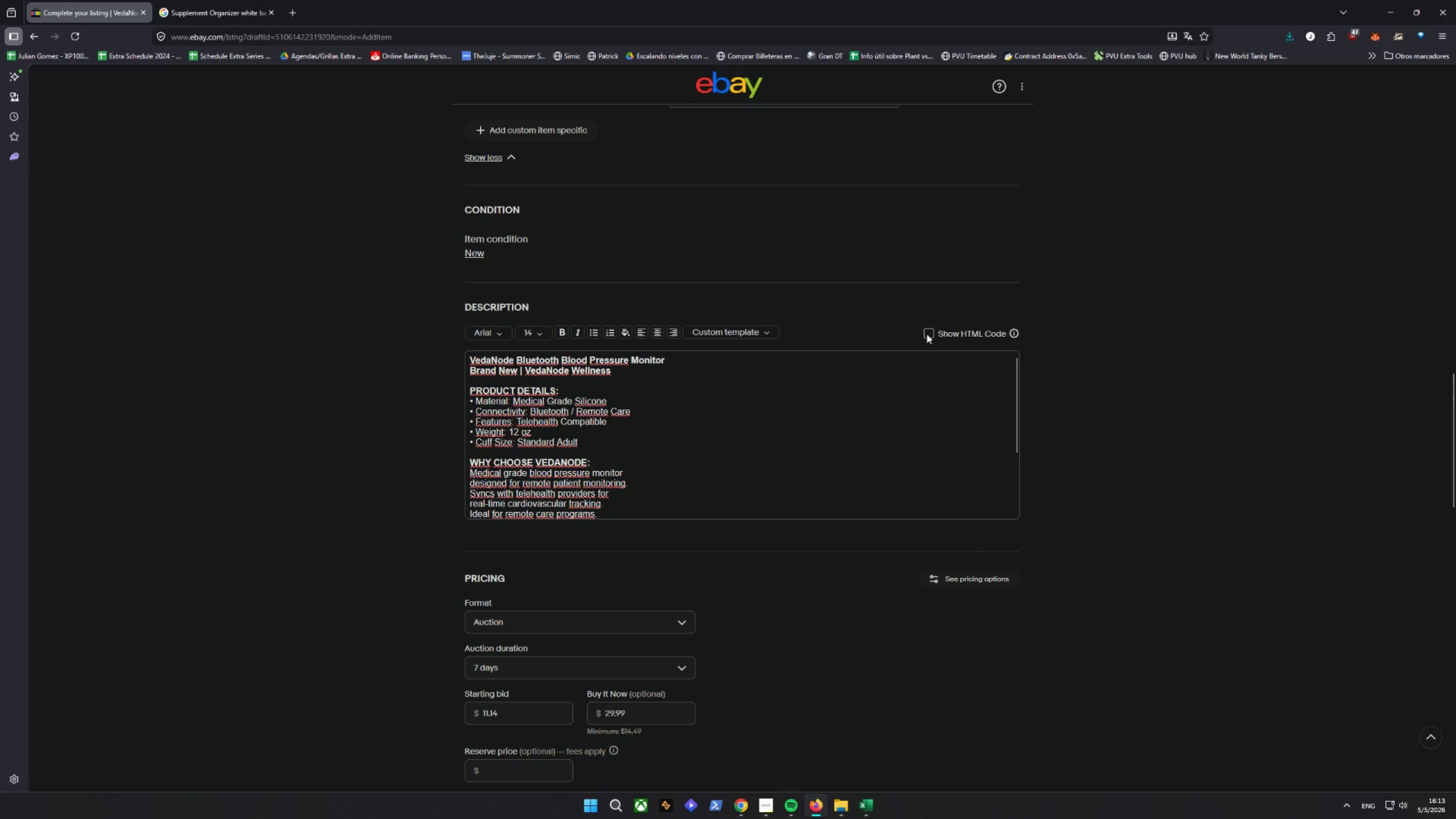 
scroll: coordinate [903, 374], scroll_direction: down, amount: 10.0
 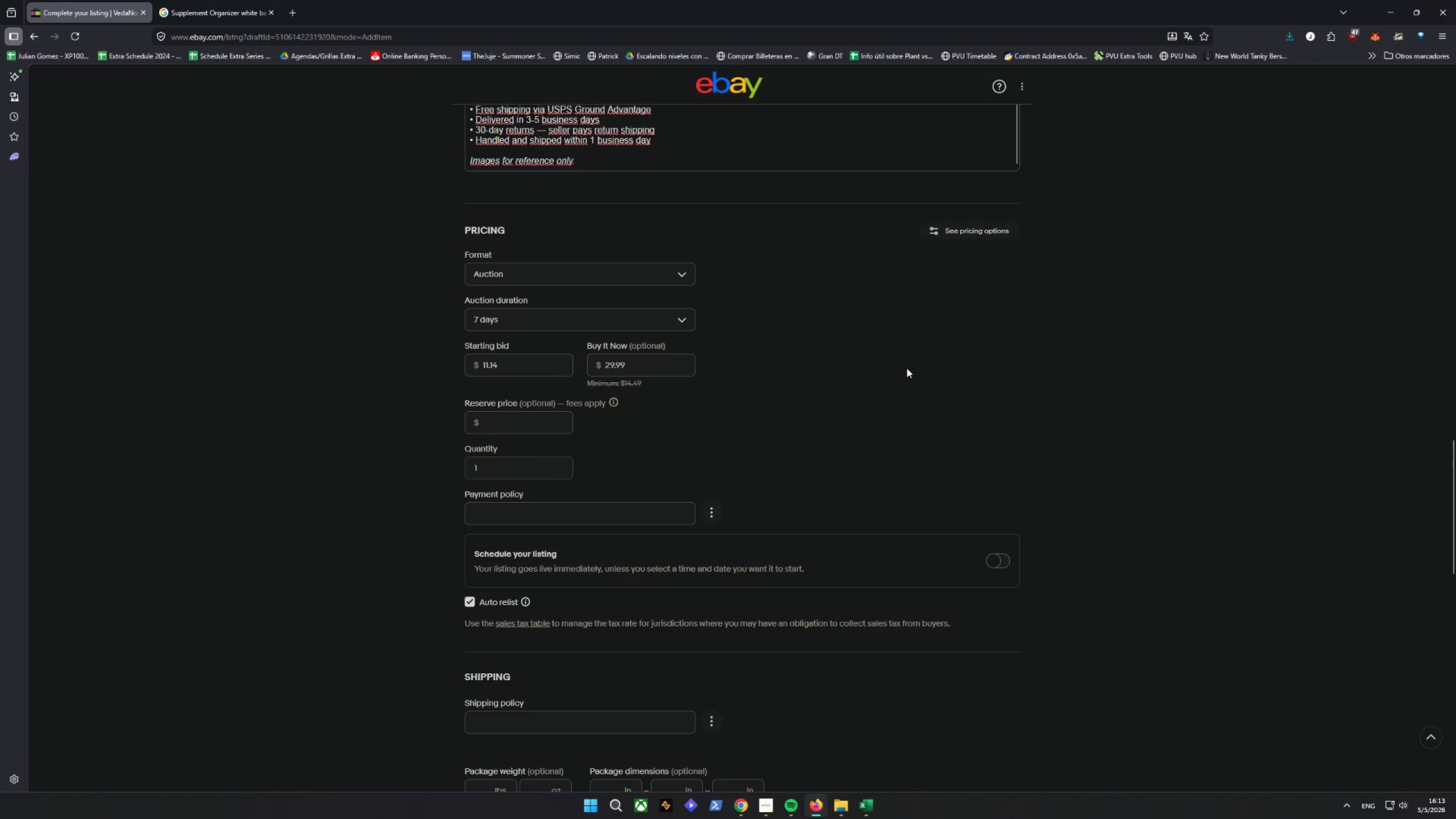 
scroll: coordinate [907, 368], scroll_direction: up, amount: 7.0
 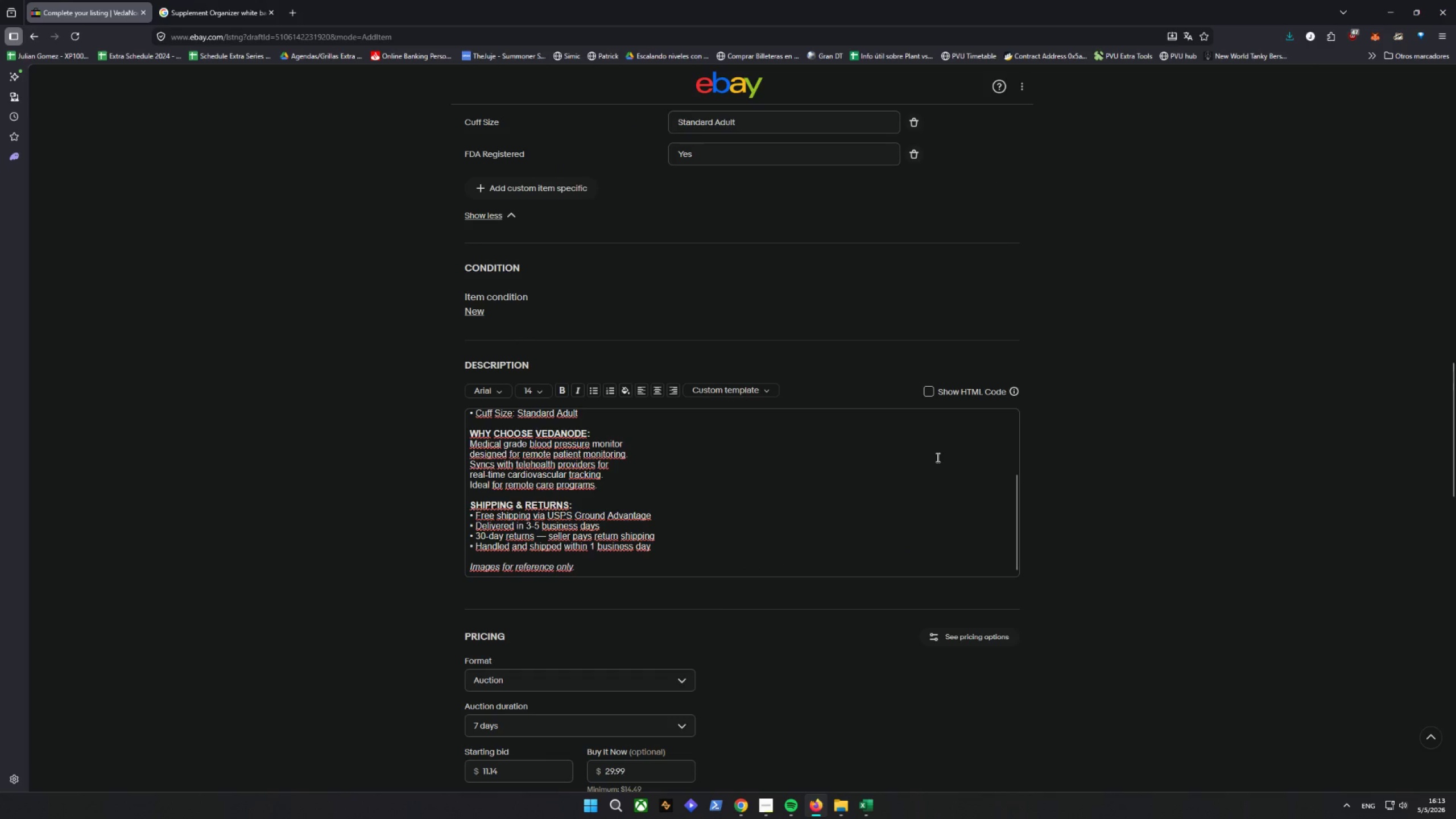 
left_click([928, 391])
 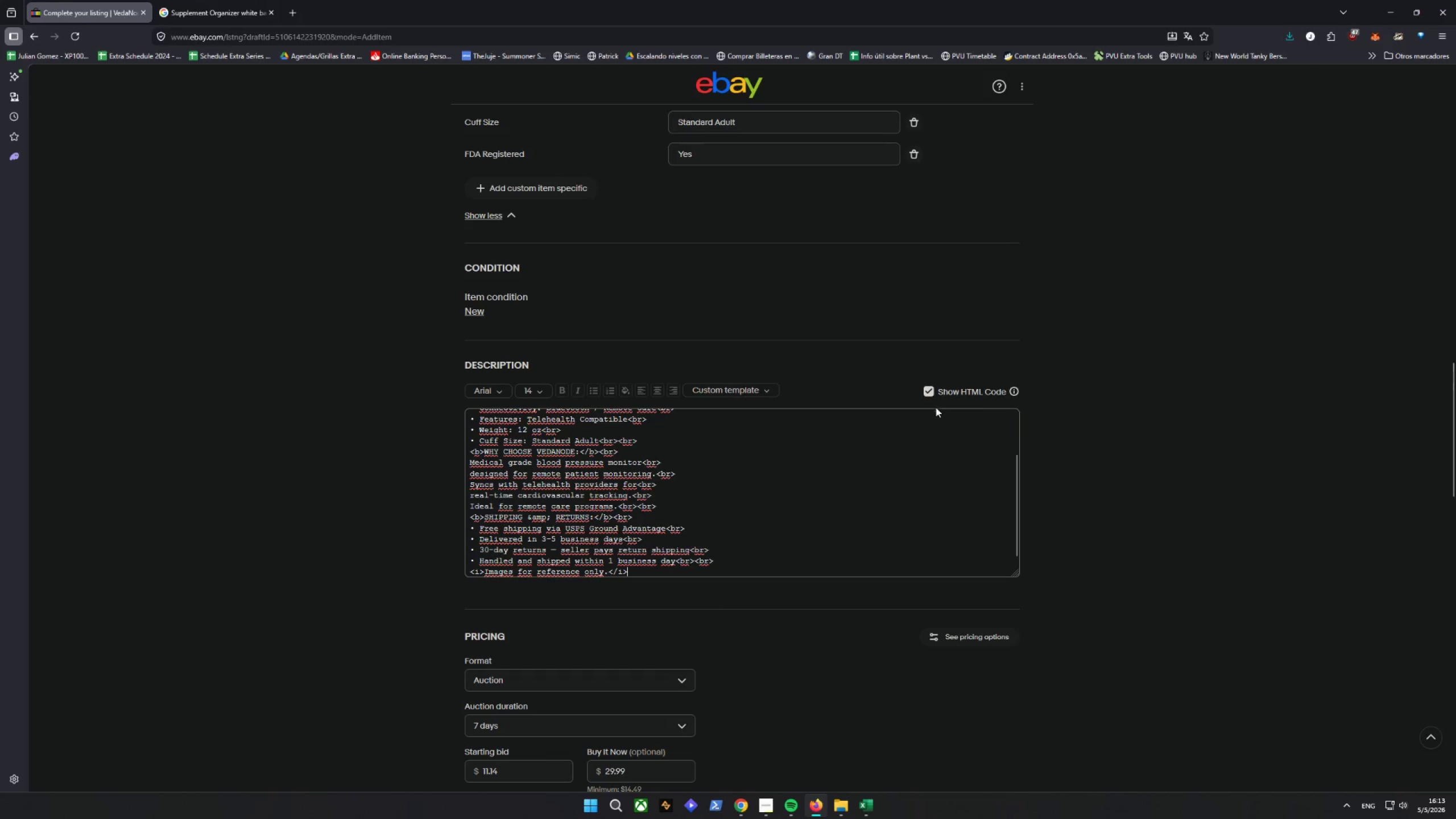 
scroll: coordinate [882, 625], scroll_direction: down, amount: 12.0
 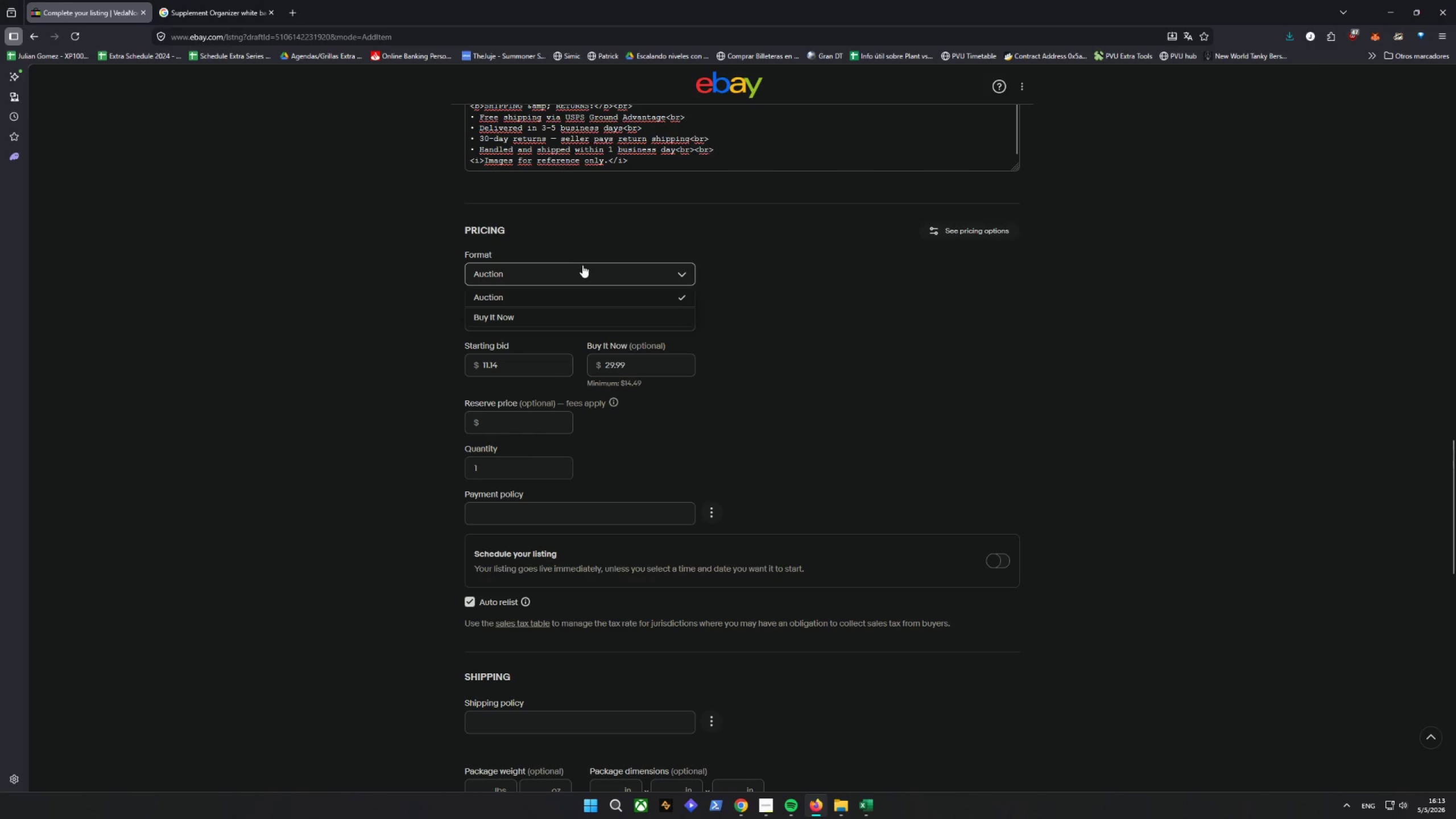 
left_click([506, 313])
 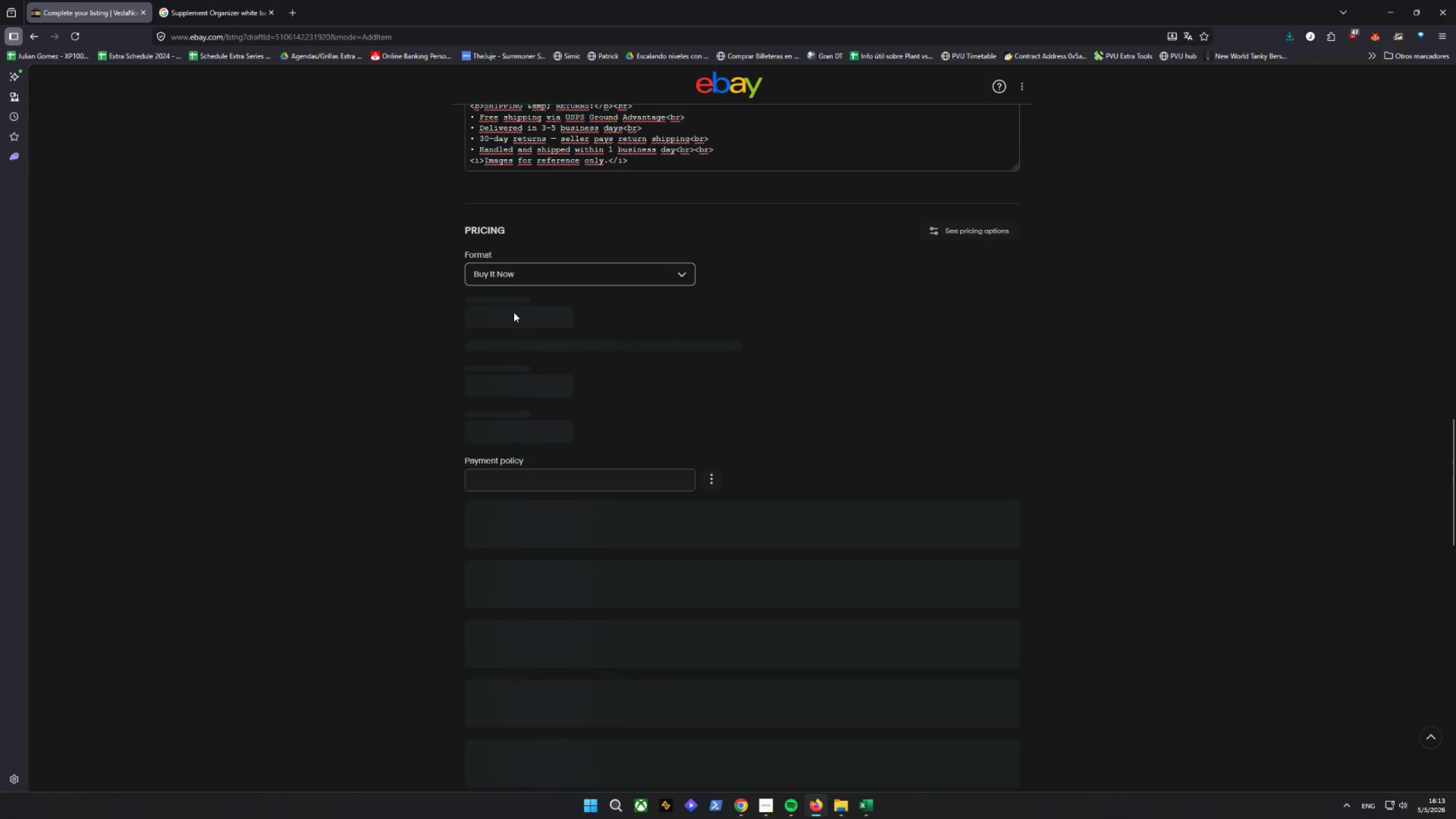 
mouse_move([503, 296])
 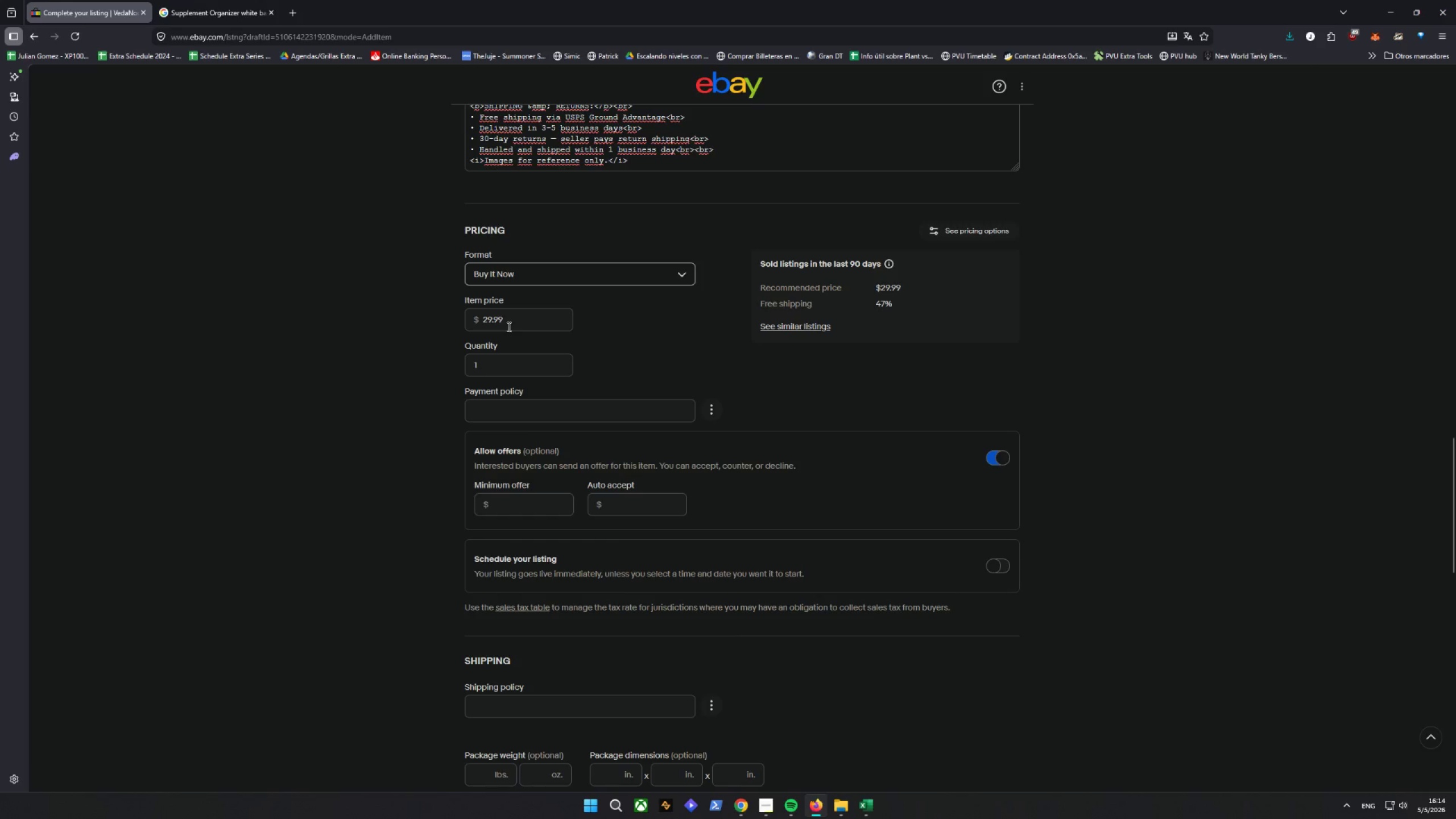 
left_click_drag(start_coordinate=[508, 324], to_coordinate=[377, 326])
 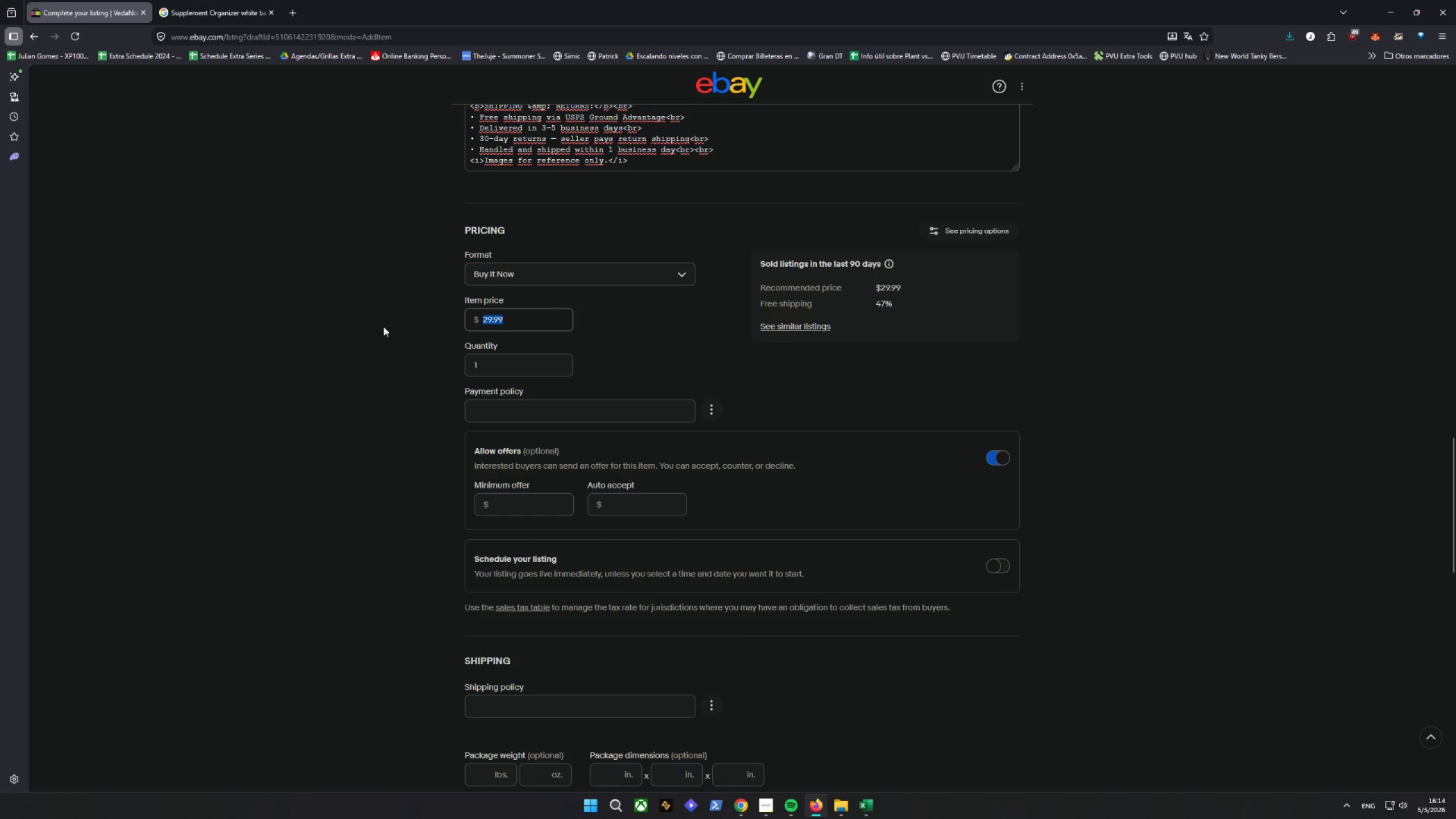 
type(65)
 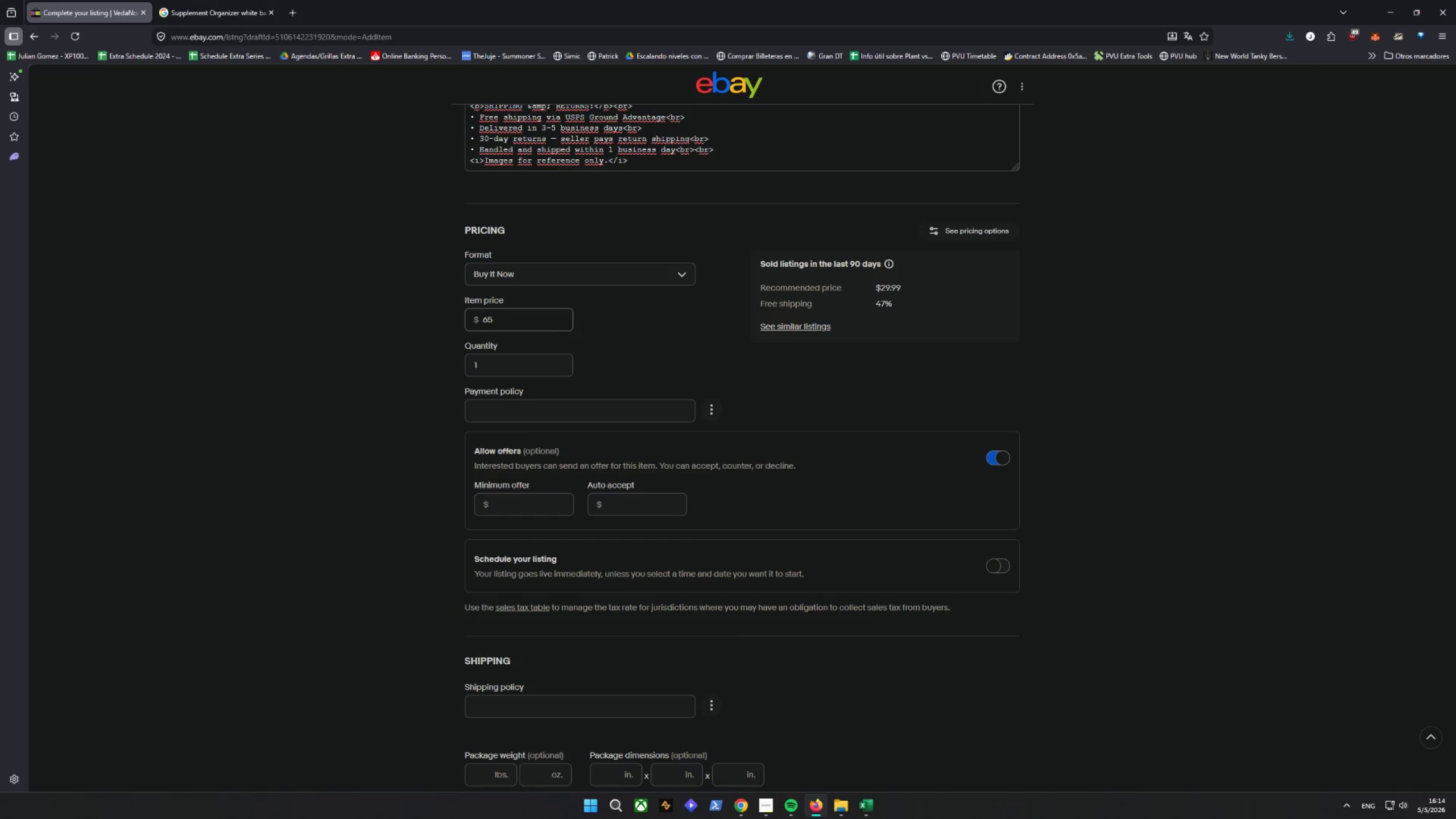 
key(Enter)
 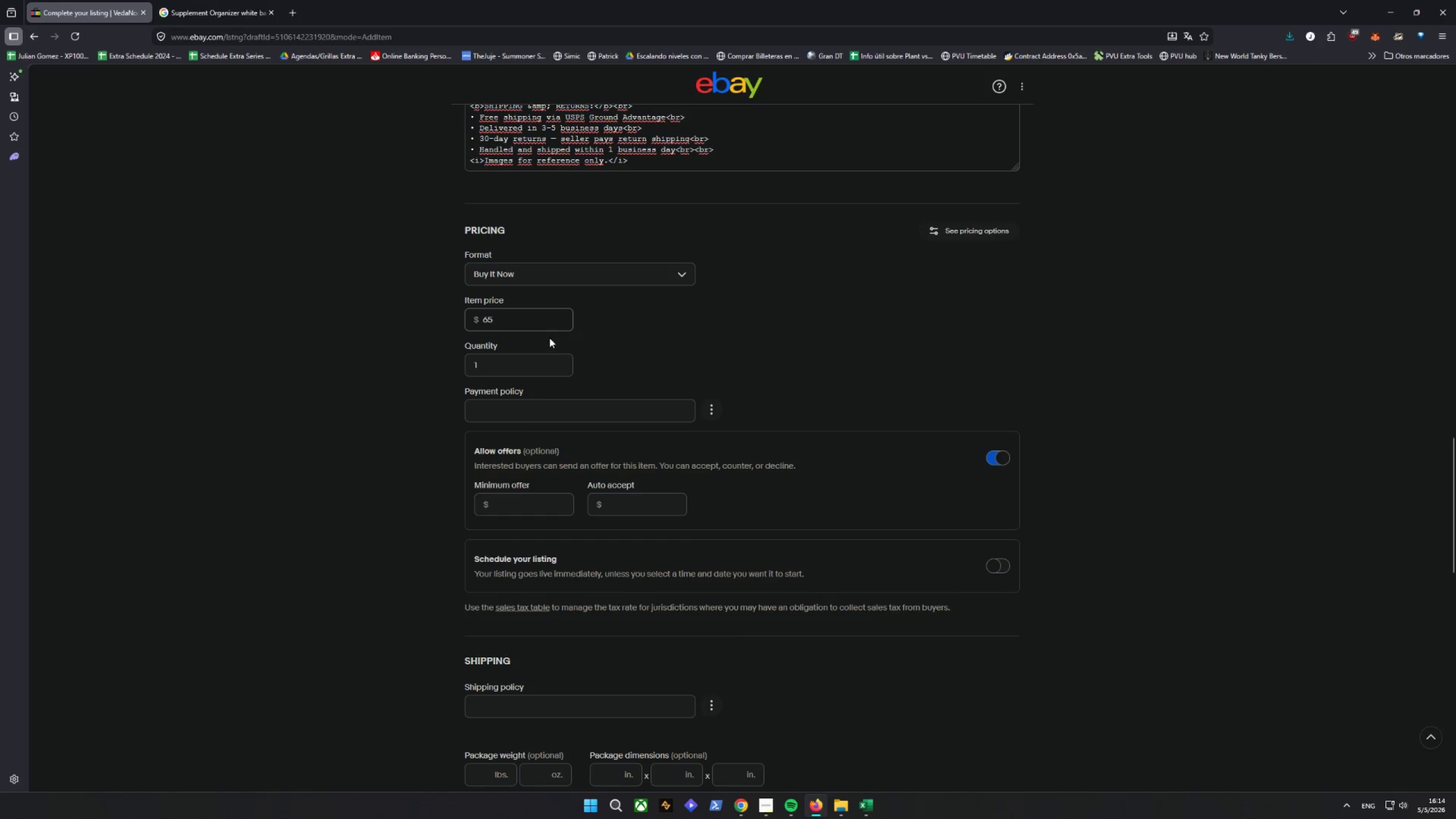 
left_click([520, 404])
 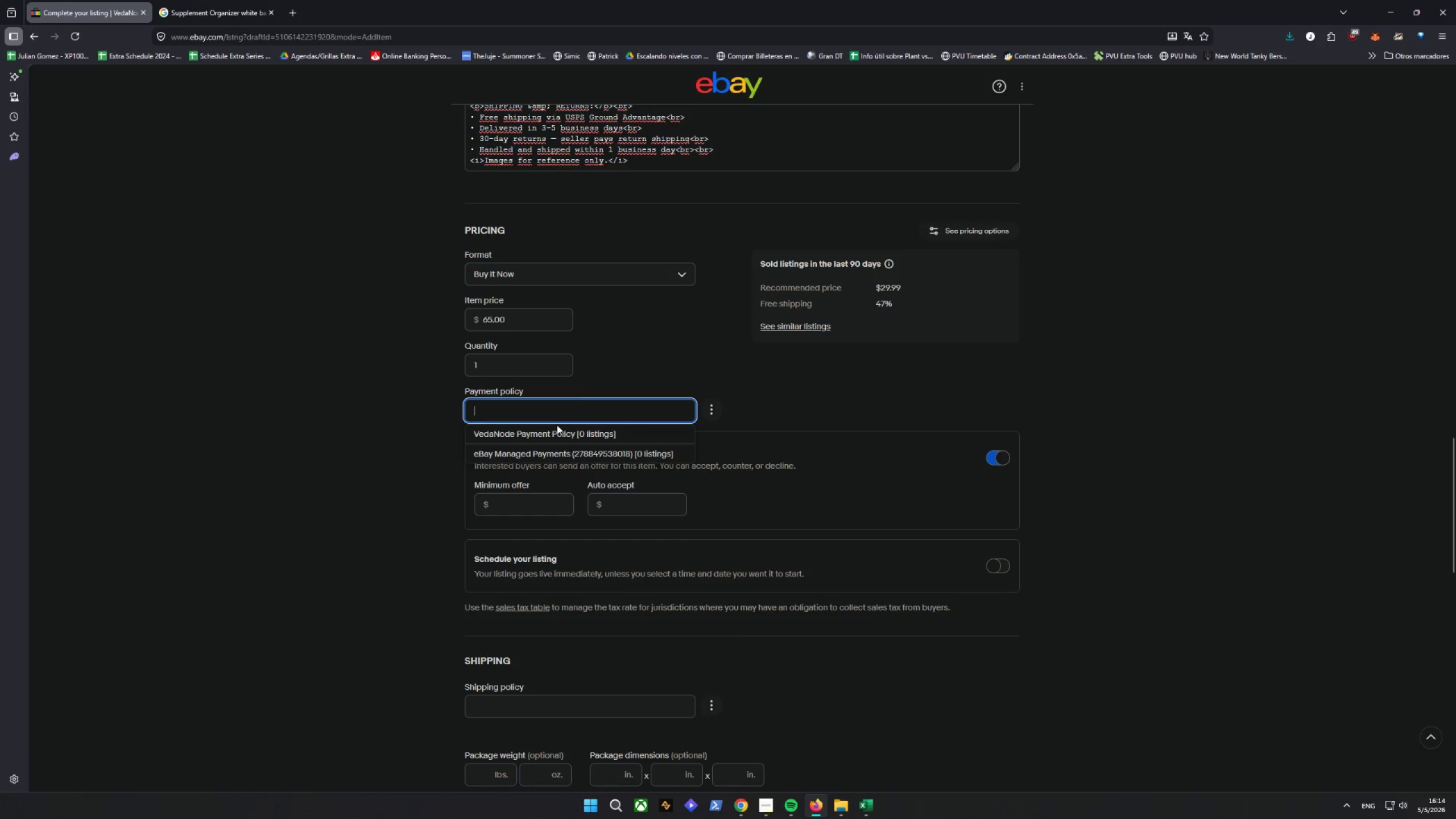 
left_click([559, 433])
 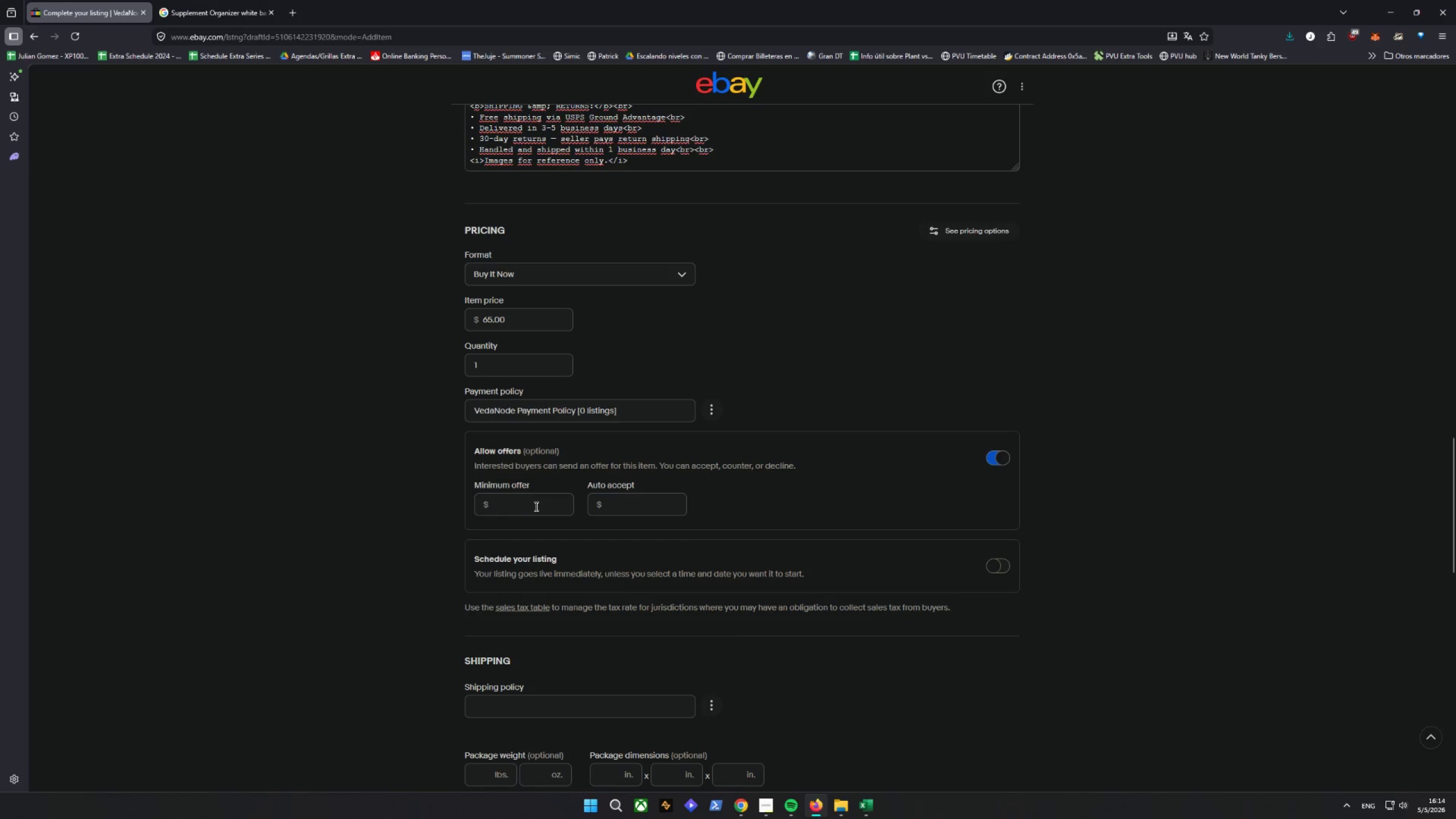 
left_click_drag(start_coordinate=[532, 503], to_coordinate=[535, 502])
 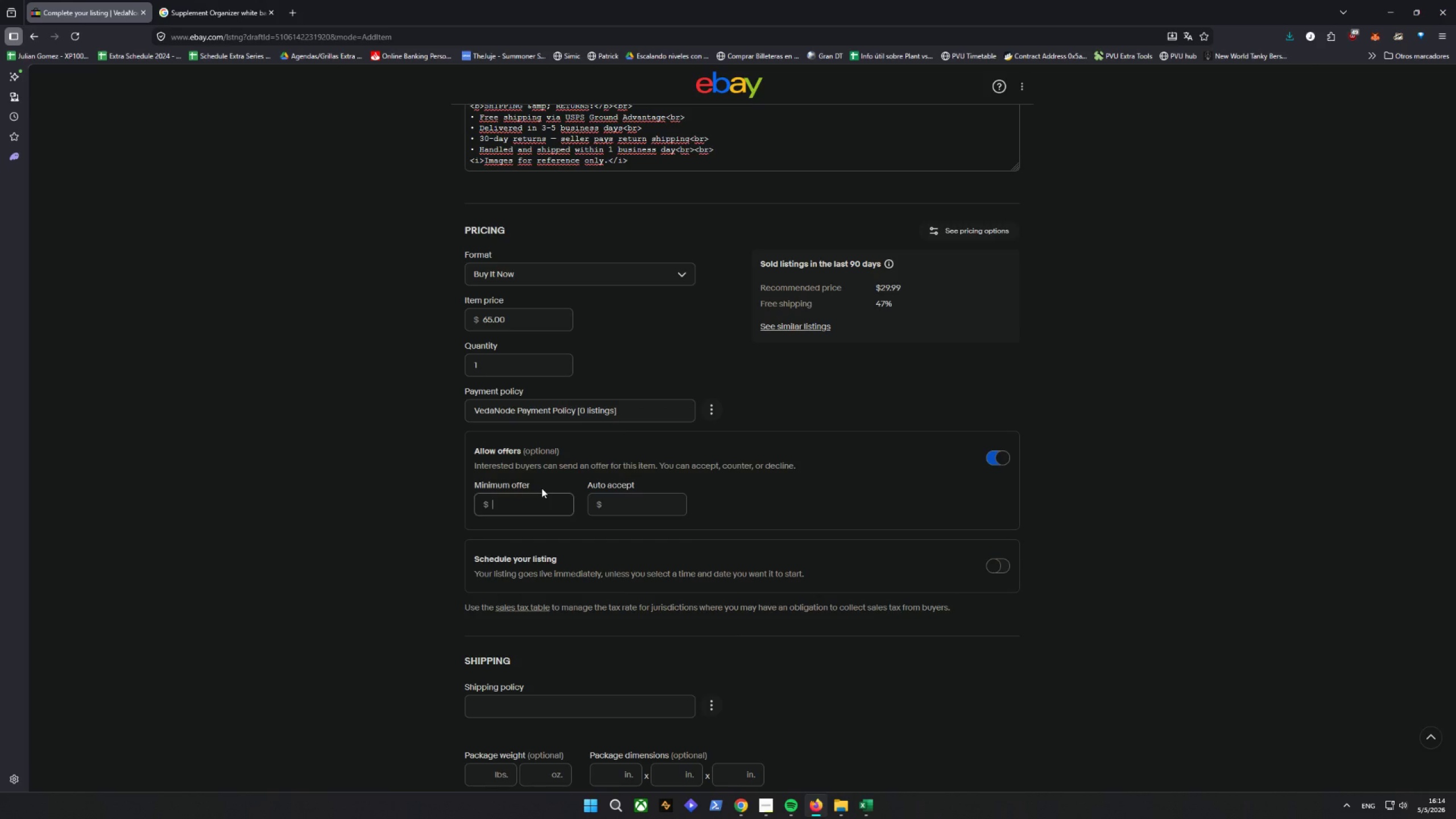 
wait(5.28)
 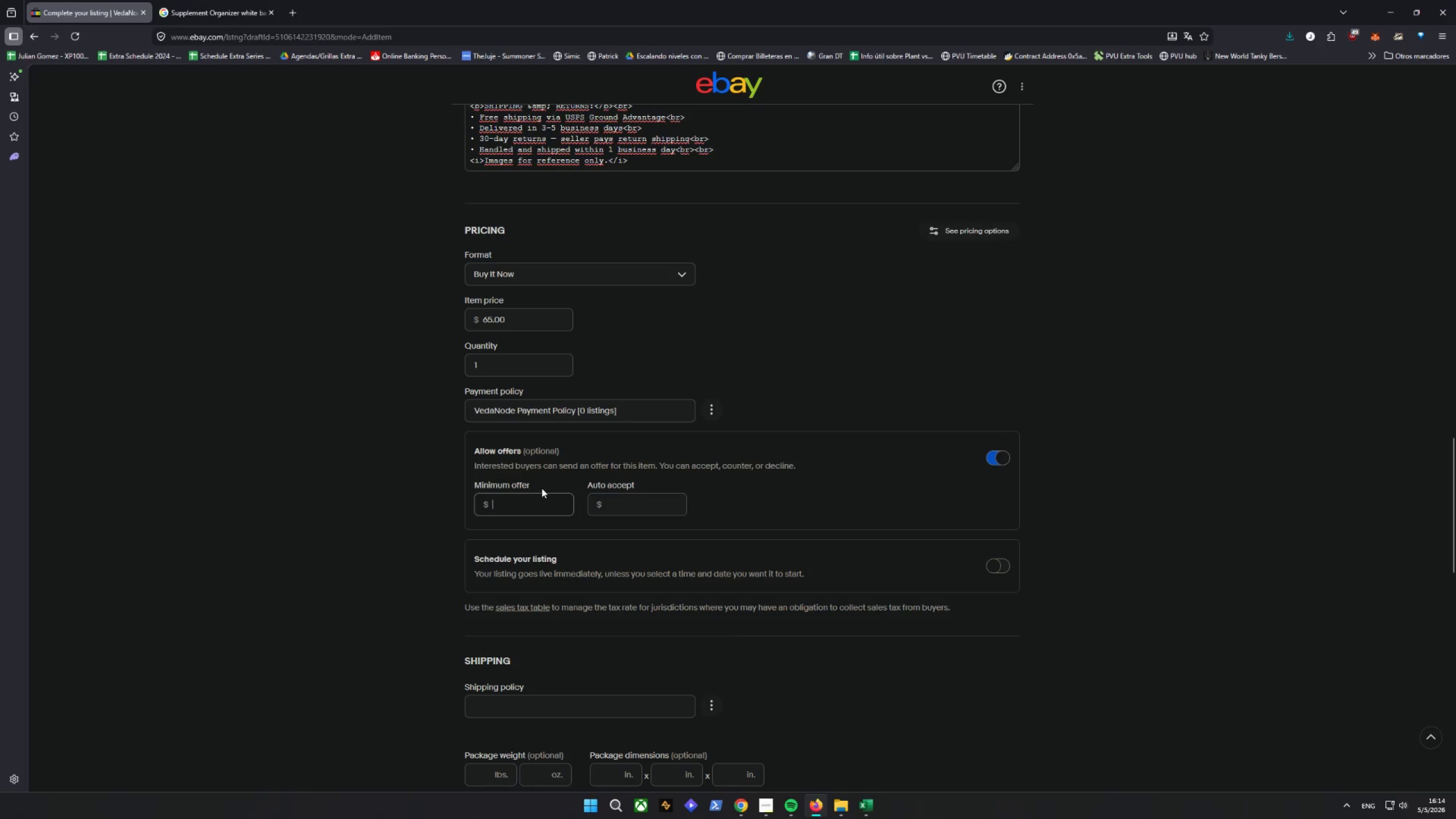 
type(55)
 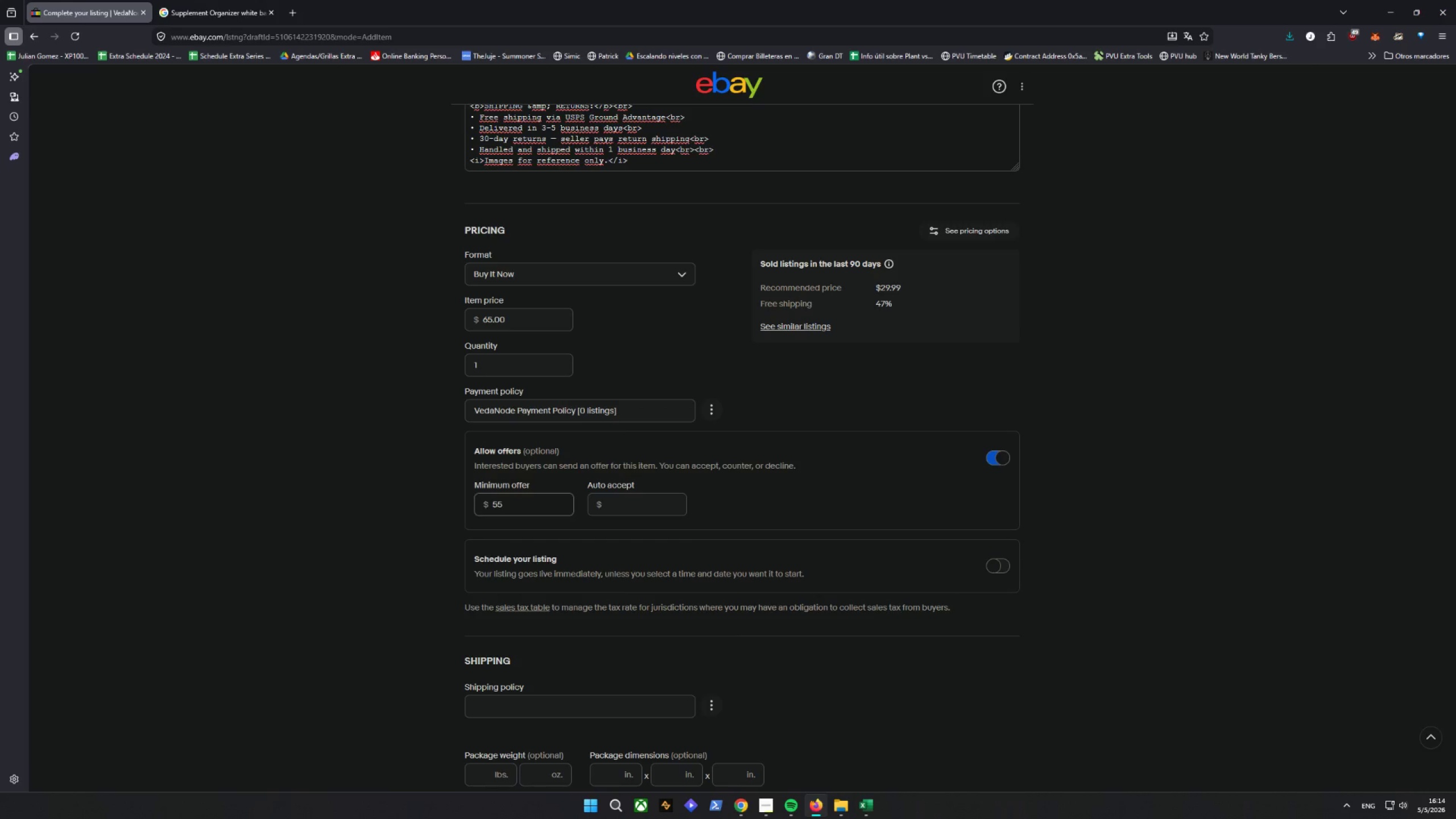 
key(Tab)
type(62)
 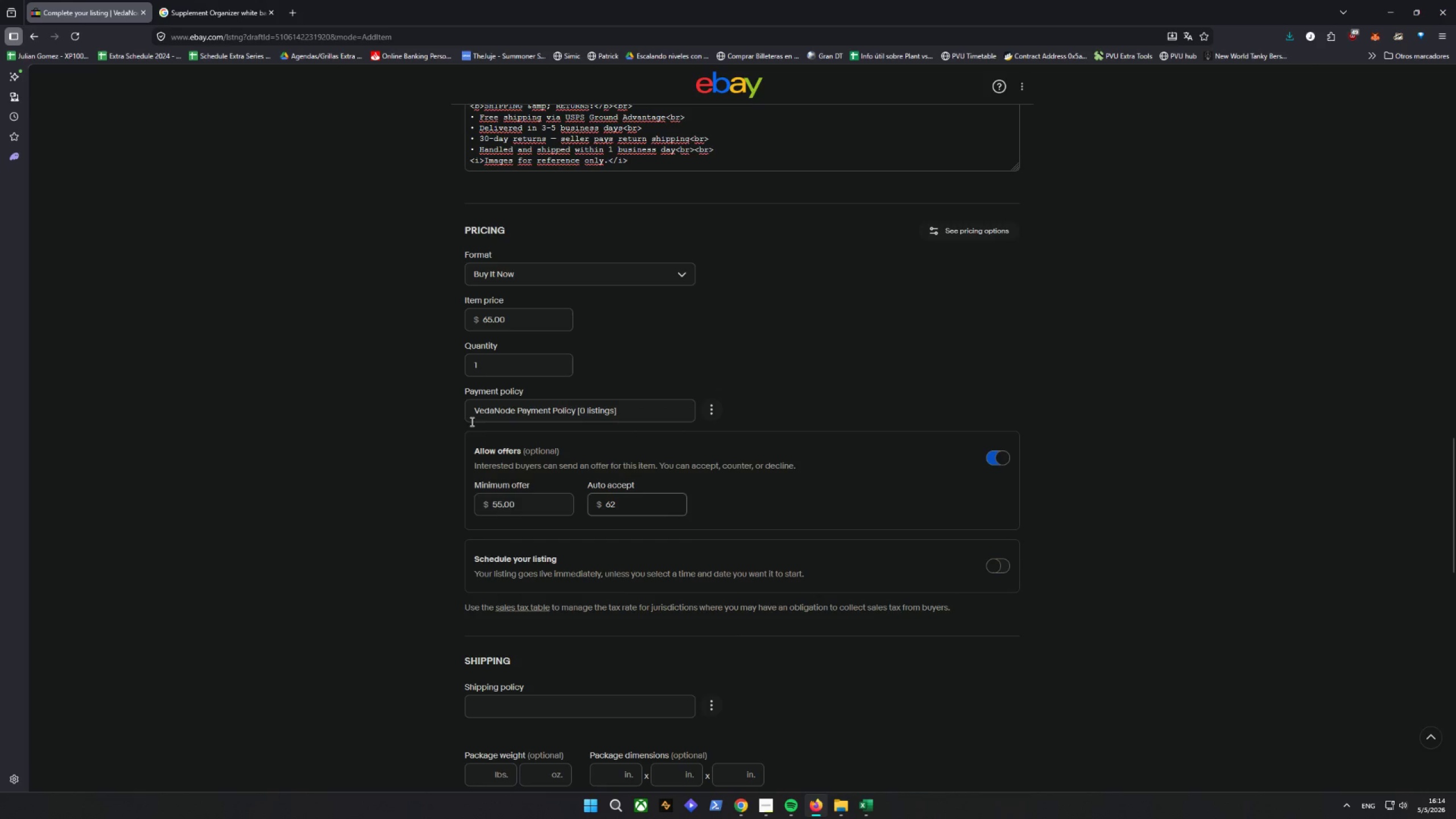 
scroll: coordinate [470, 449], scroll_direction: down, amount: 2.0
 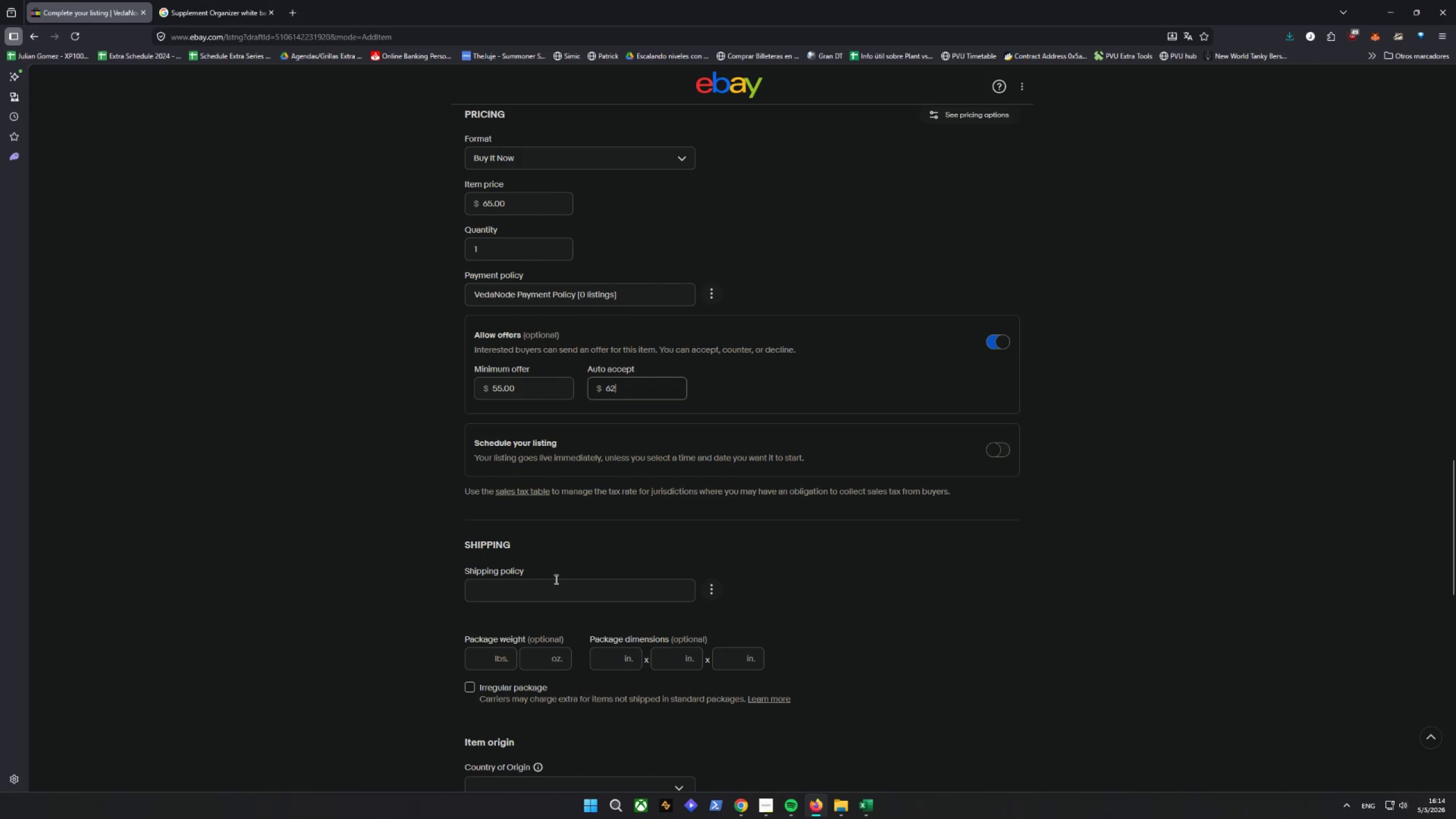 
left_click([558, 589])
 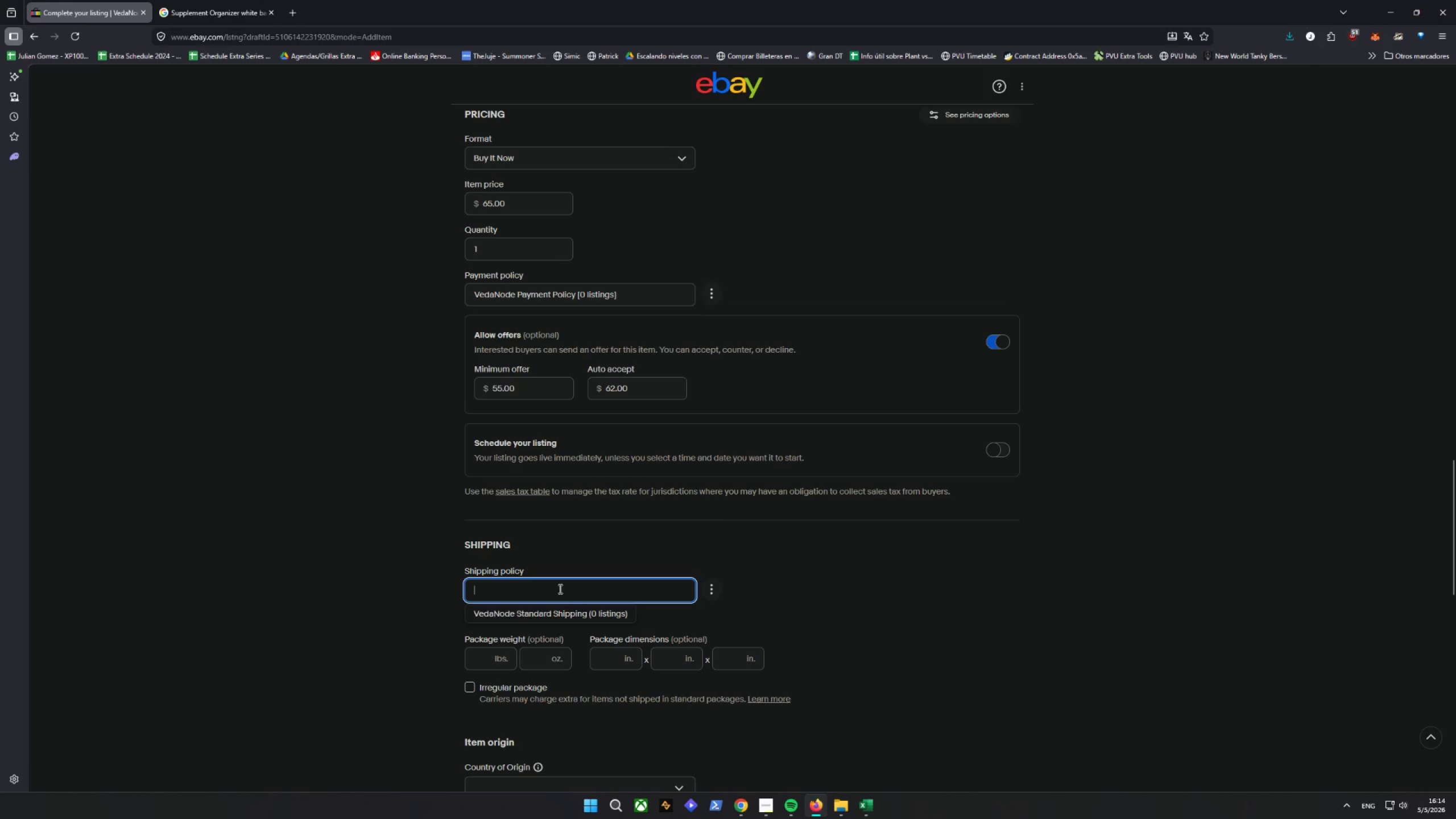 
left_click([573, 611])
 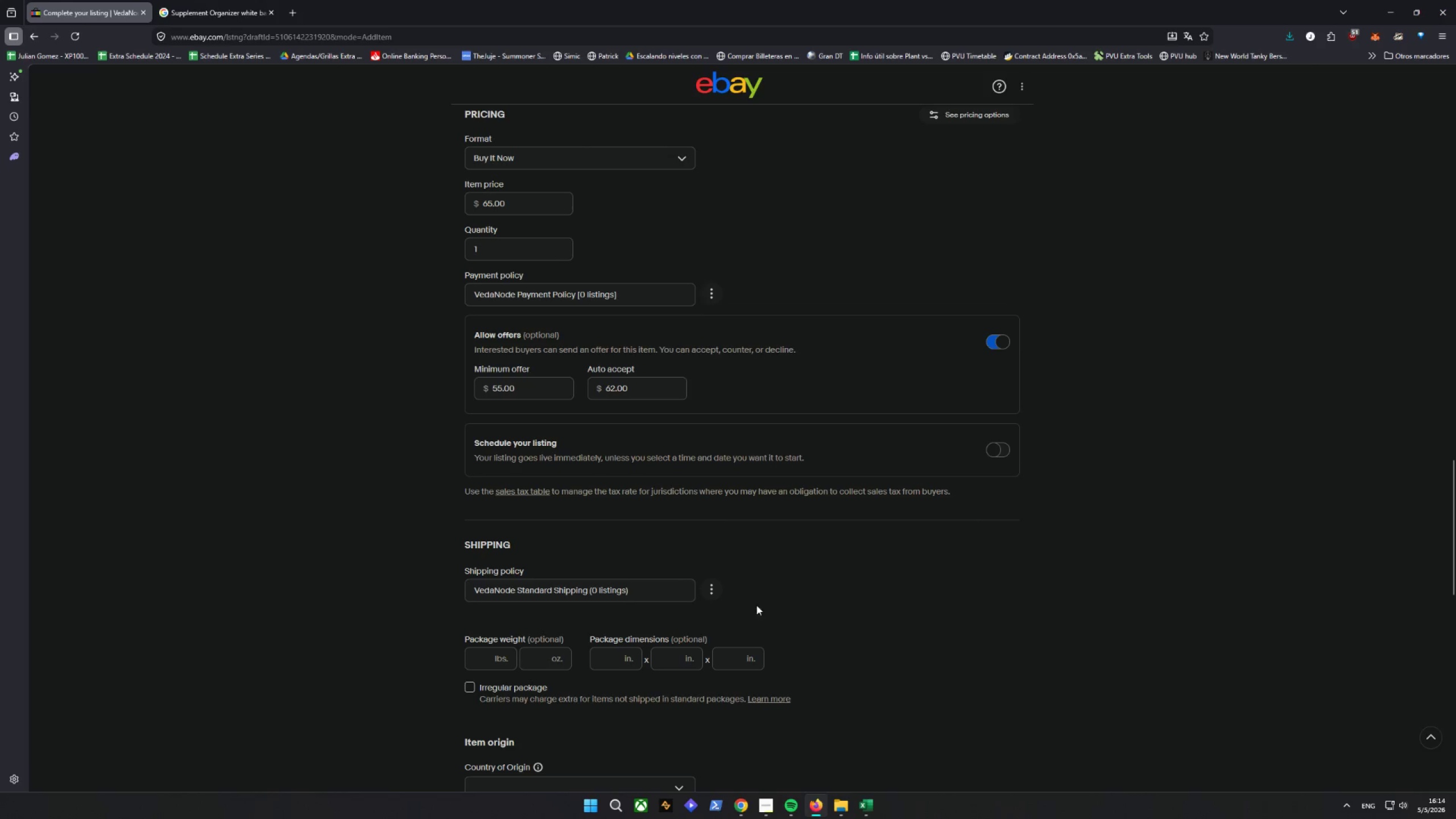 
left_click([874, 526])
 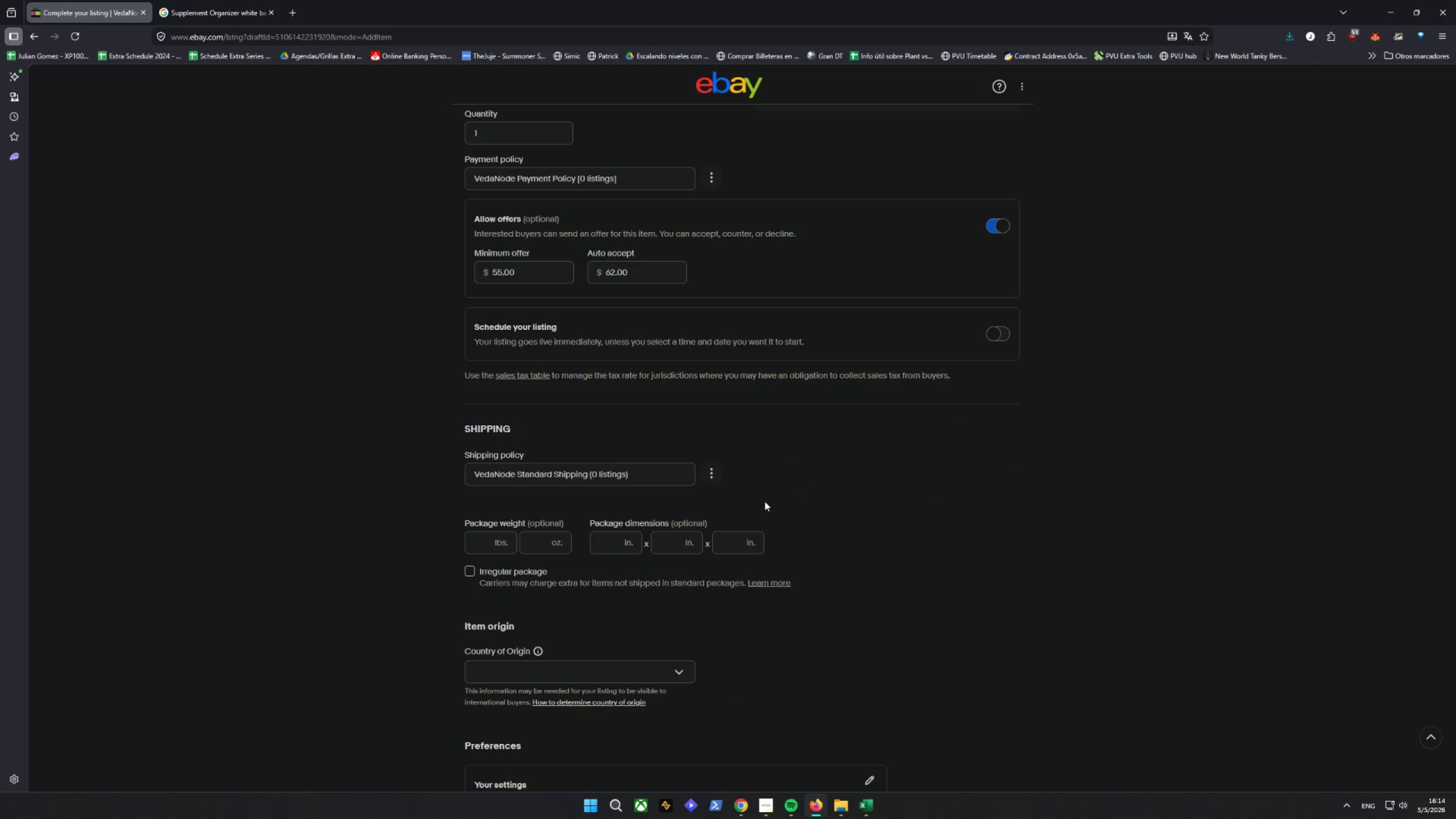 
scroll: coordinate [777, 586], scroll_direction: down, amount: 2.0
 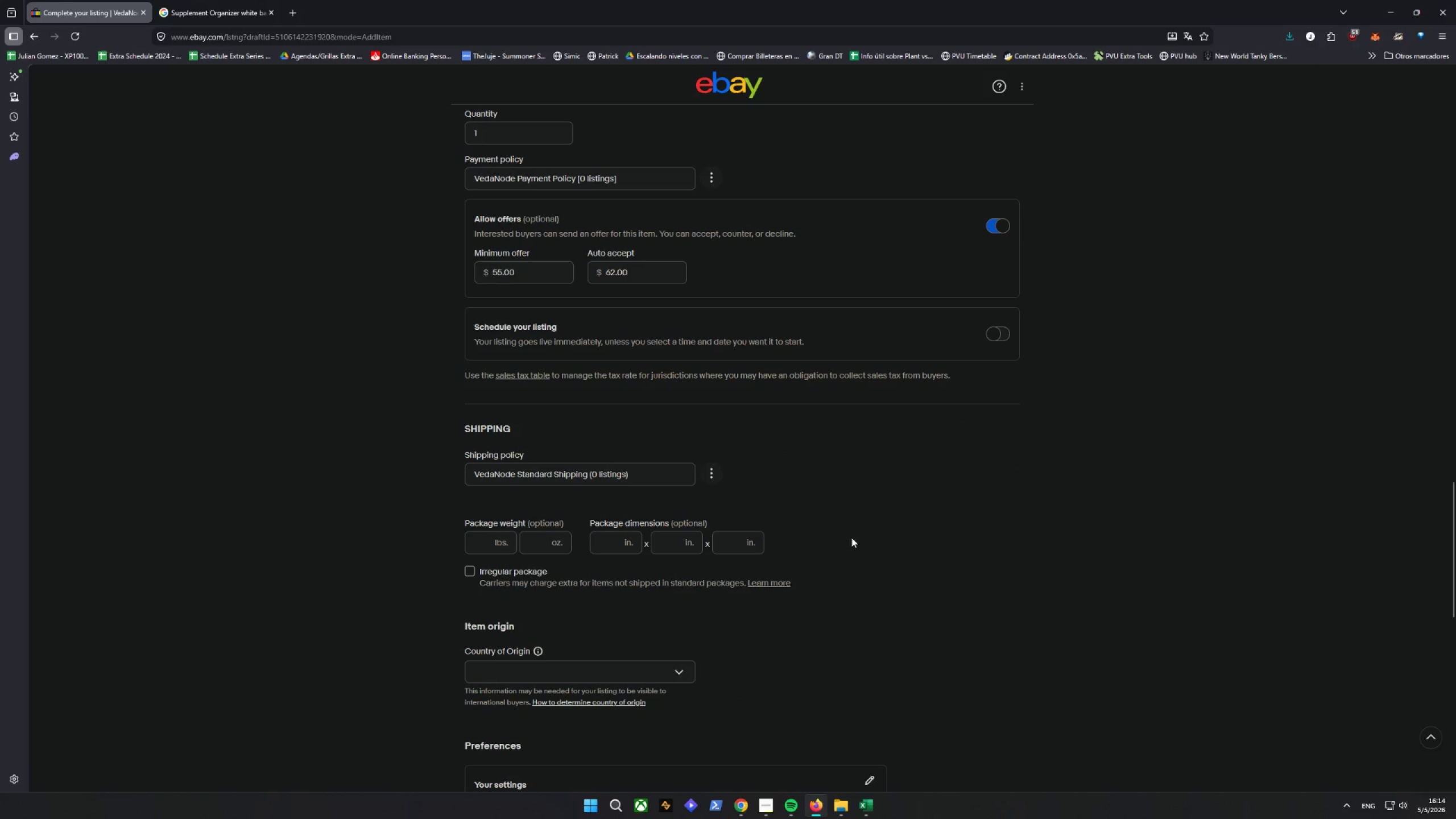 
wait(10.9)
 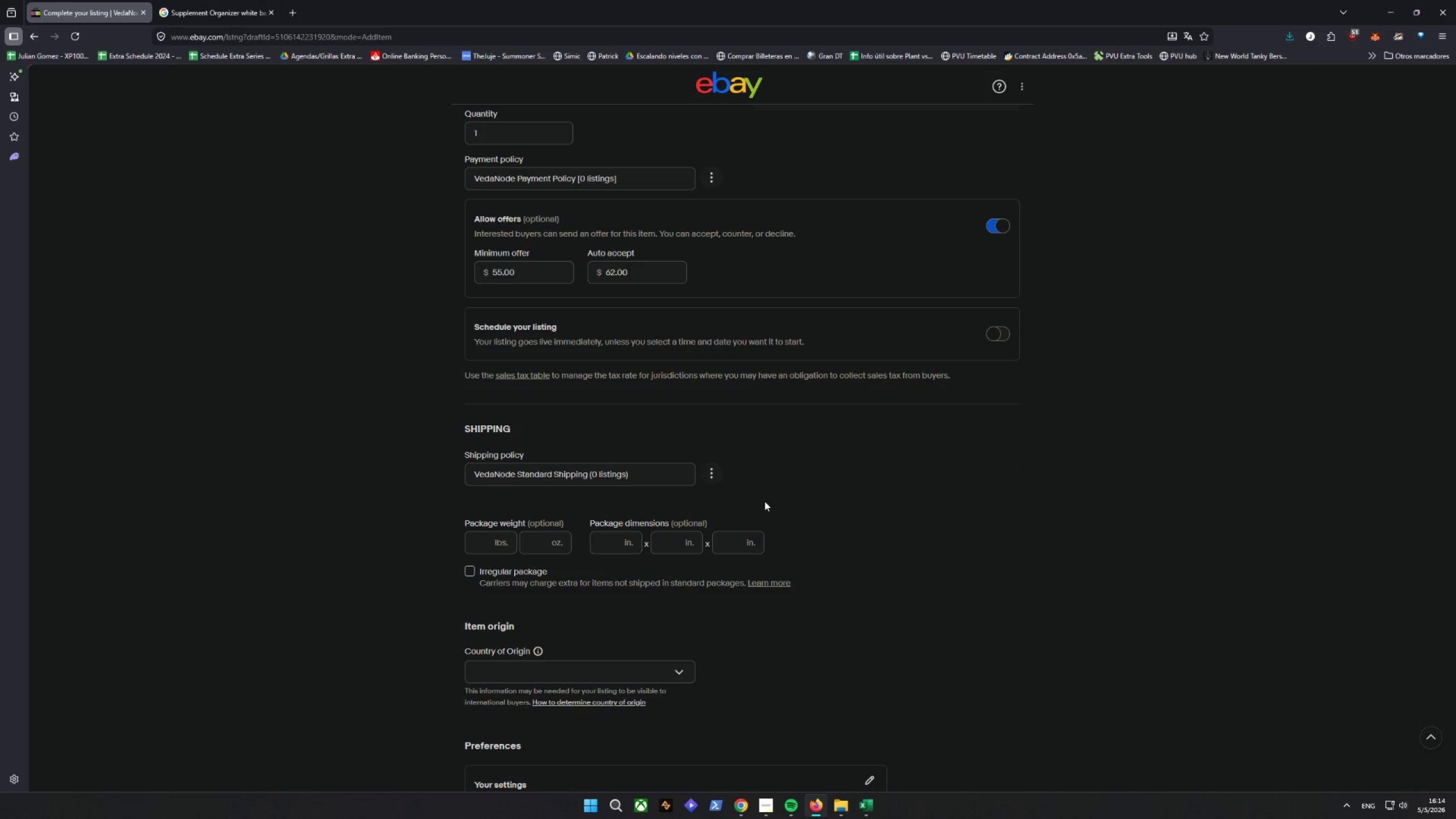 
scroll: coordinate [642, 447], scroll_direction: down, amount: 4.0
 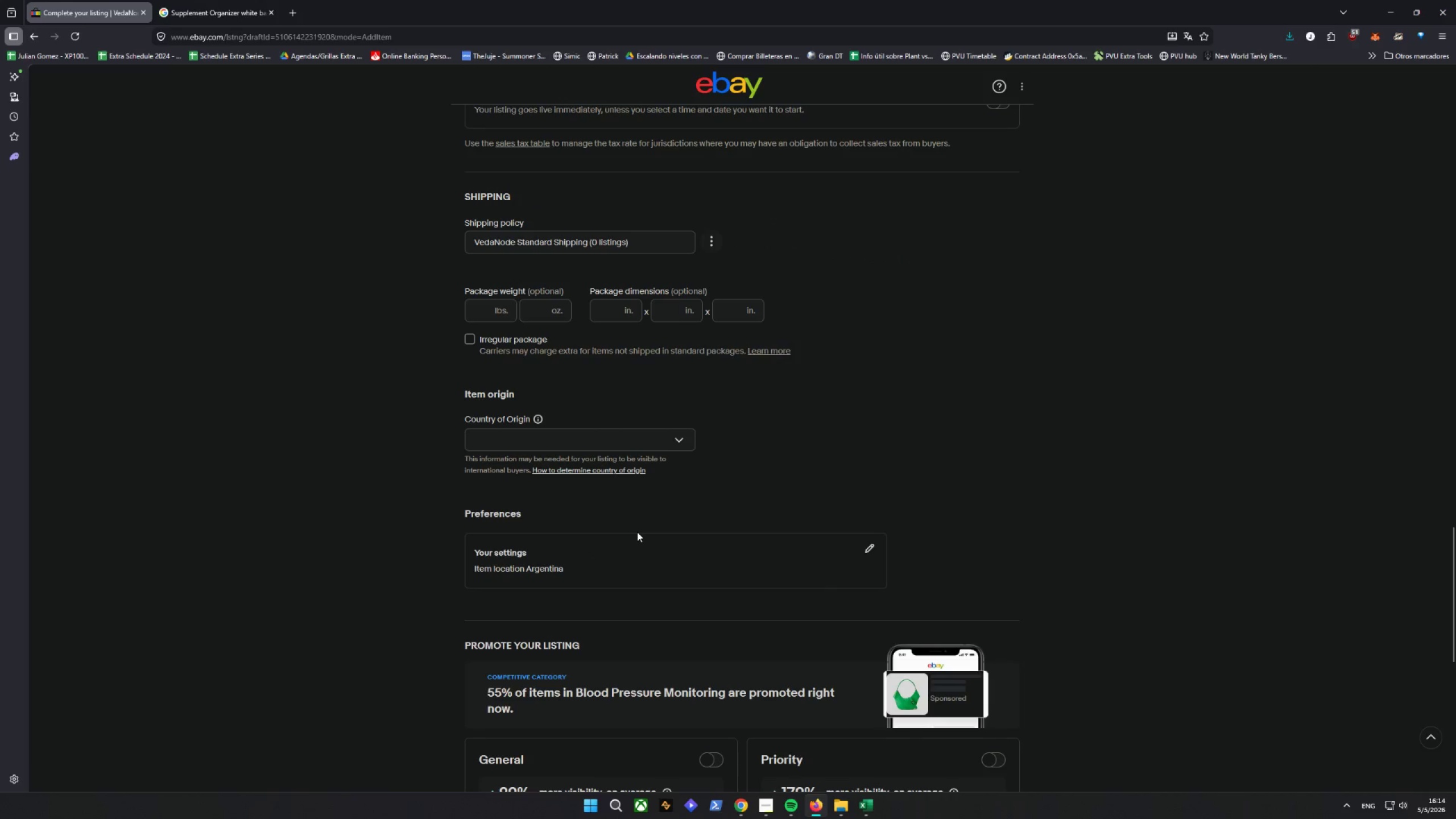 
left_click([635, 538])
 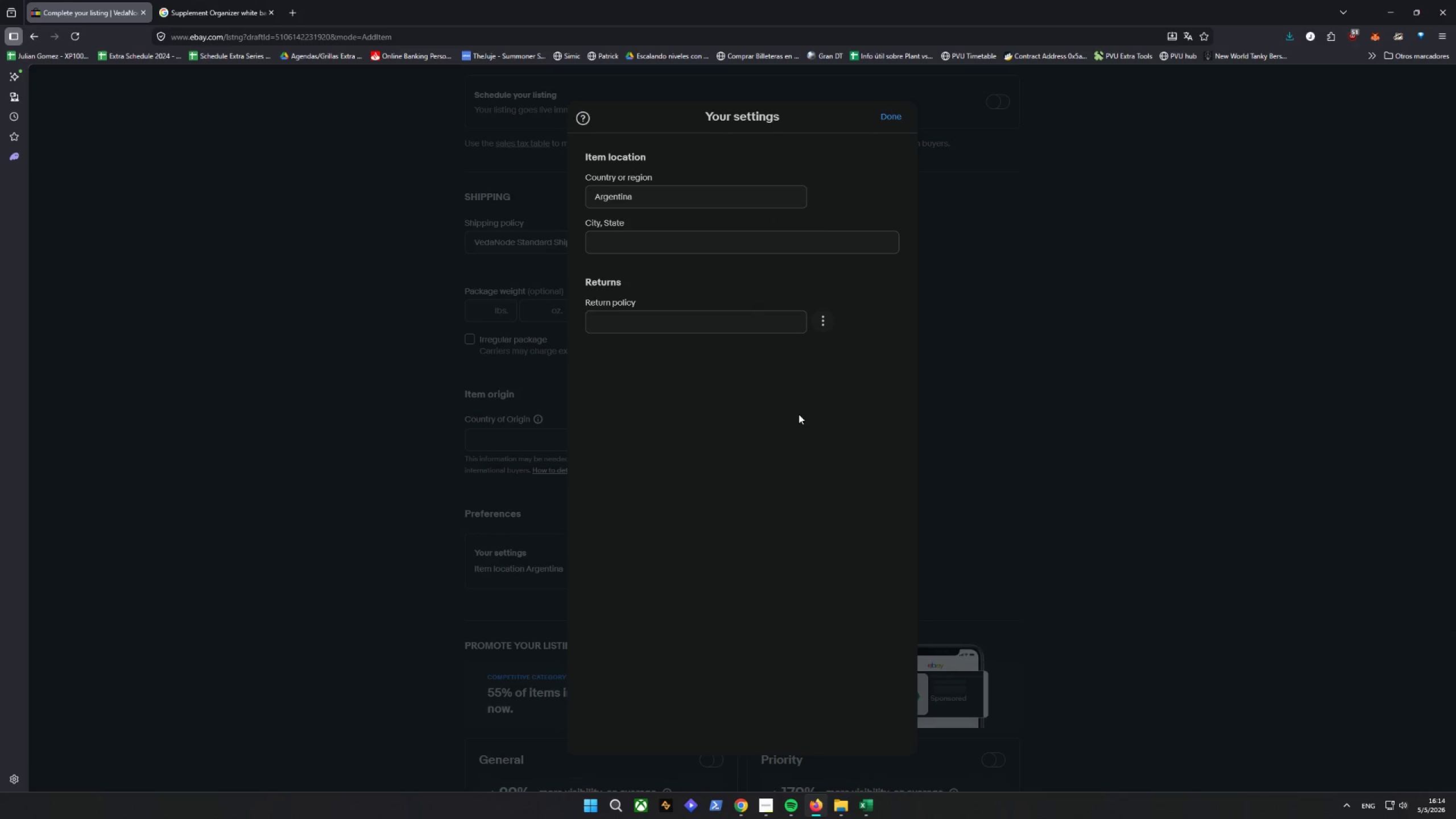 
left_click([801, 303])
 